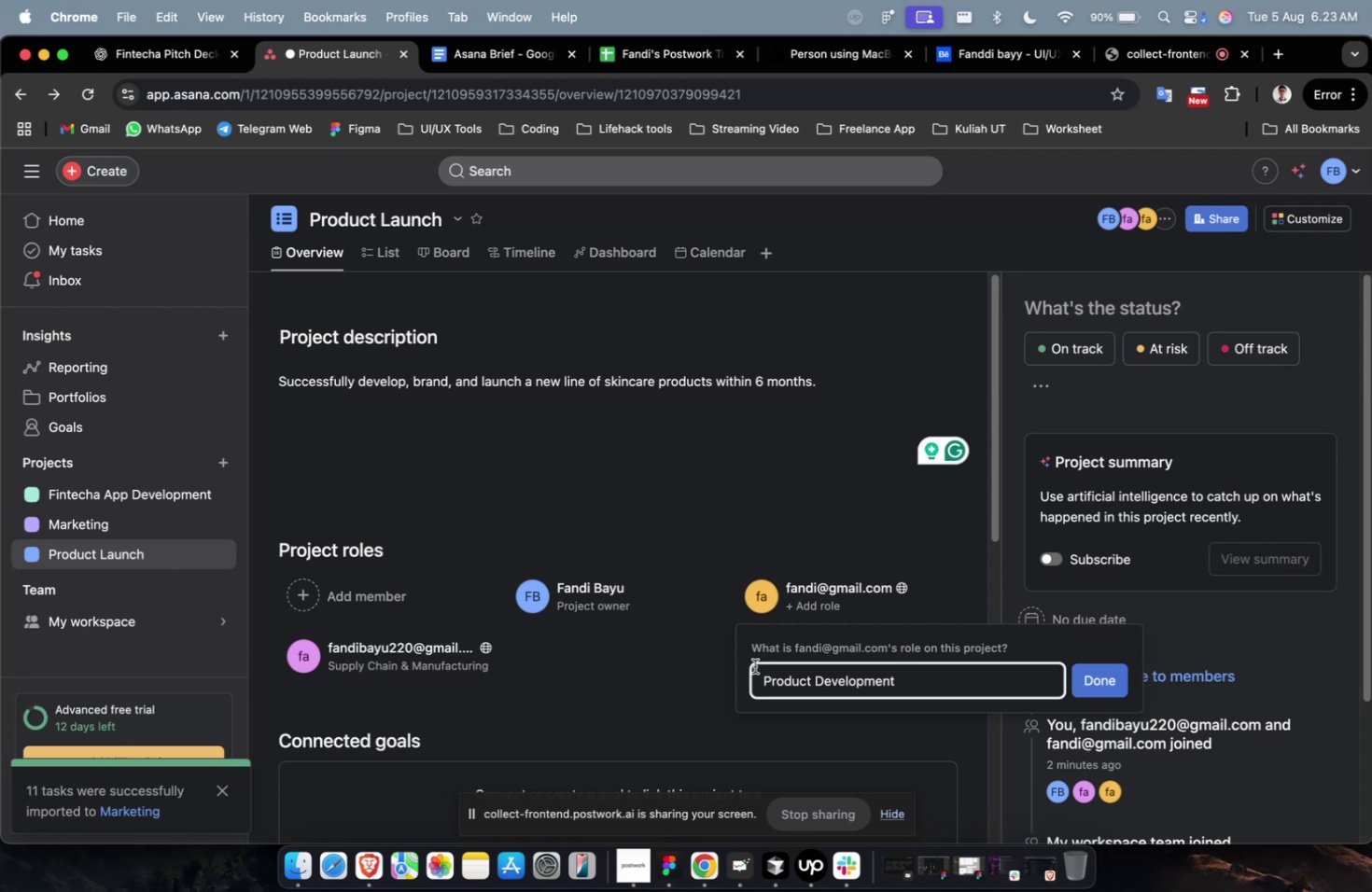 
scroll: coordinate [754, 665], scroll_direction: up, amount: 2.0
 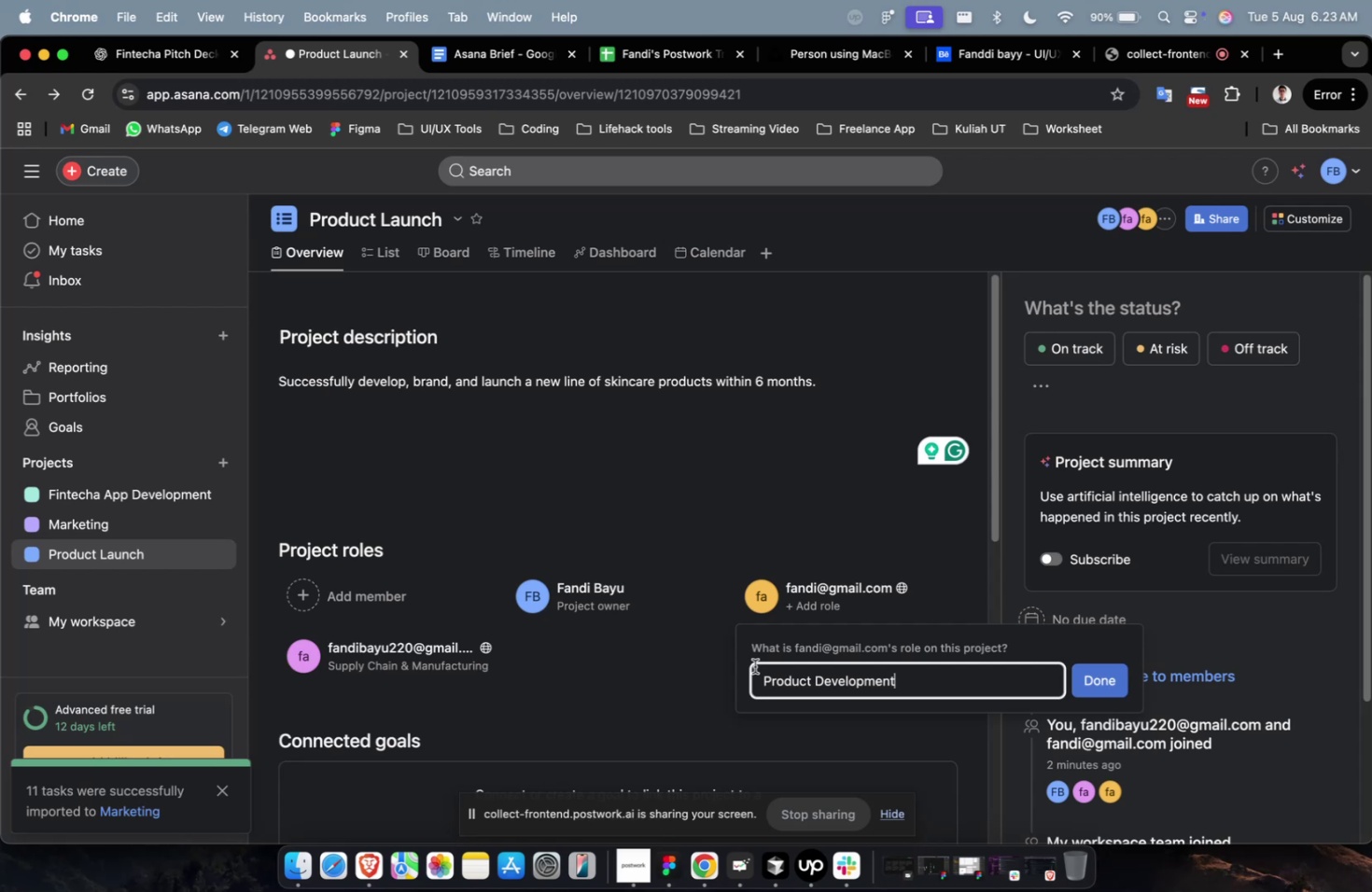 
wait(12.46)
 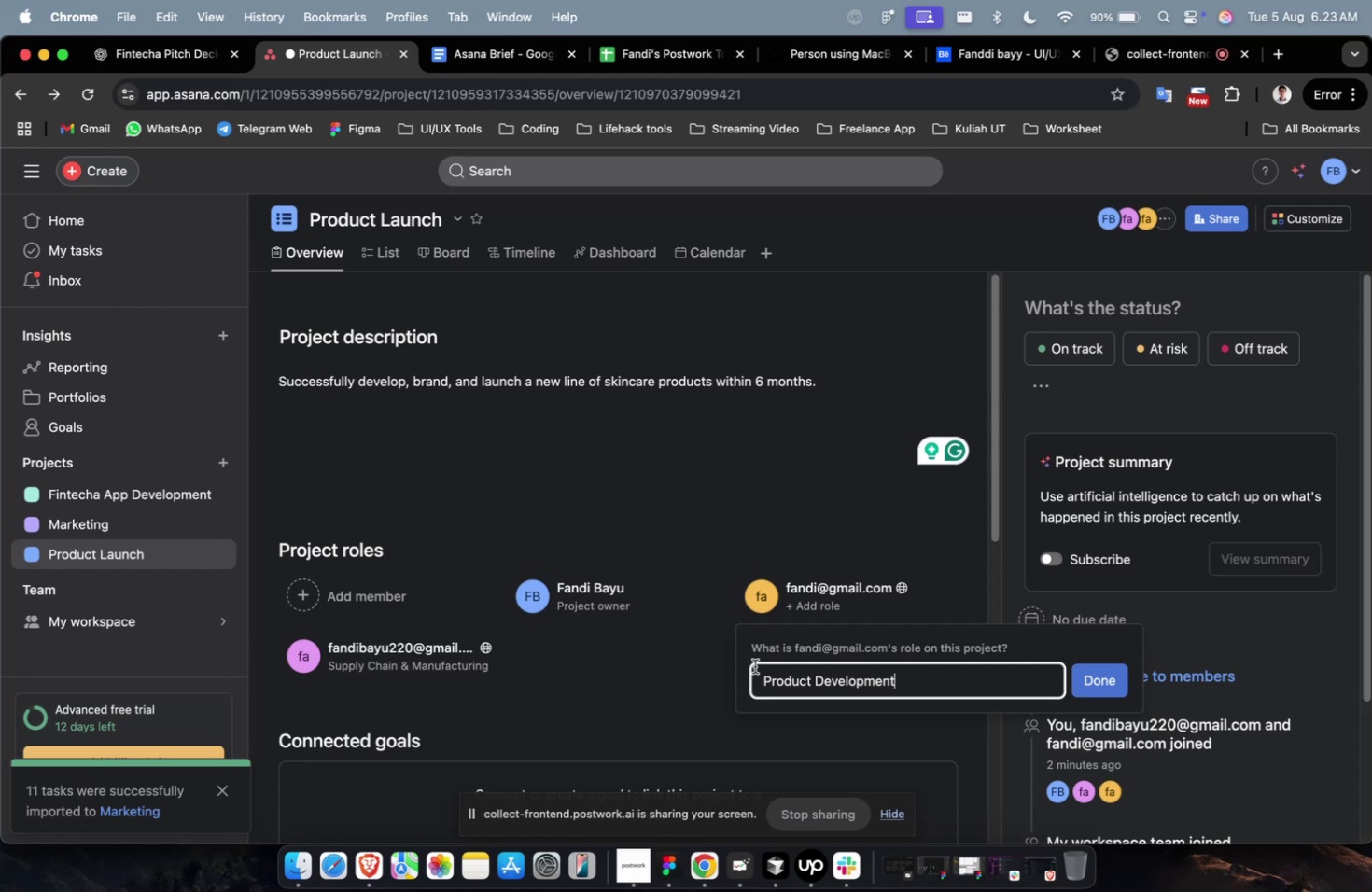 
scroll: coordinate [754, 665], scroll_direction: down, amount: 2.0
 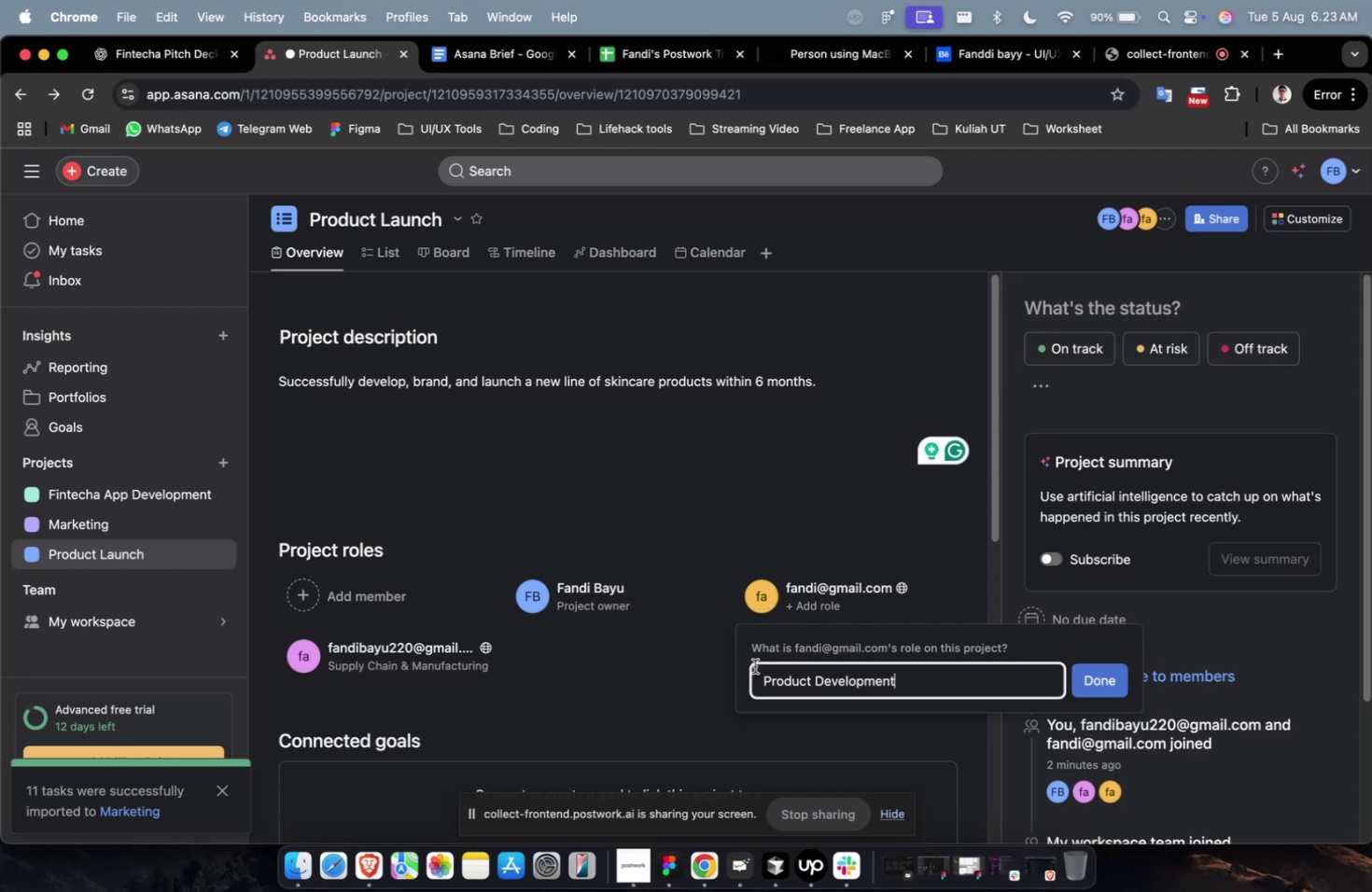 
scroll: coordinate [754, 665], scroll_direction: up, amount: 7.0
 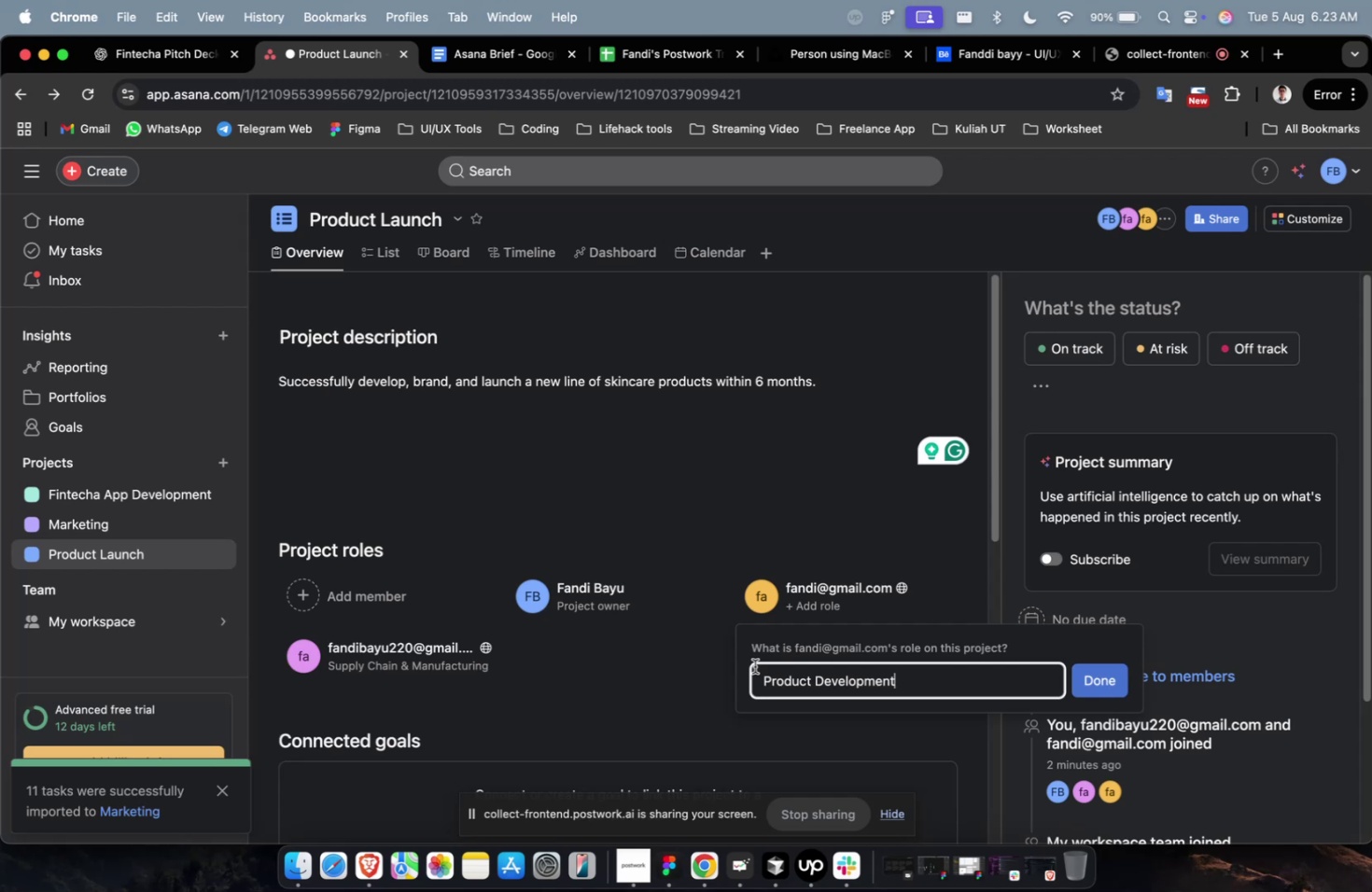 
left_click([1116, 669])
 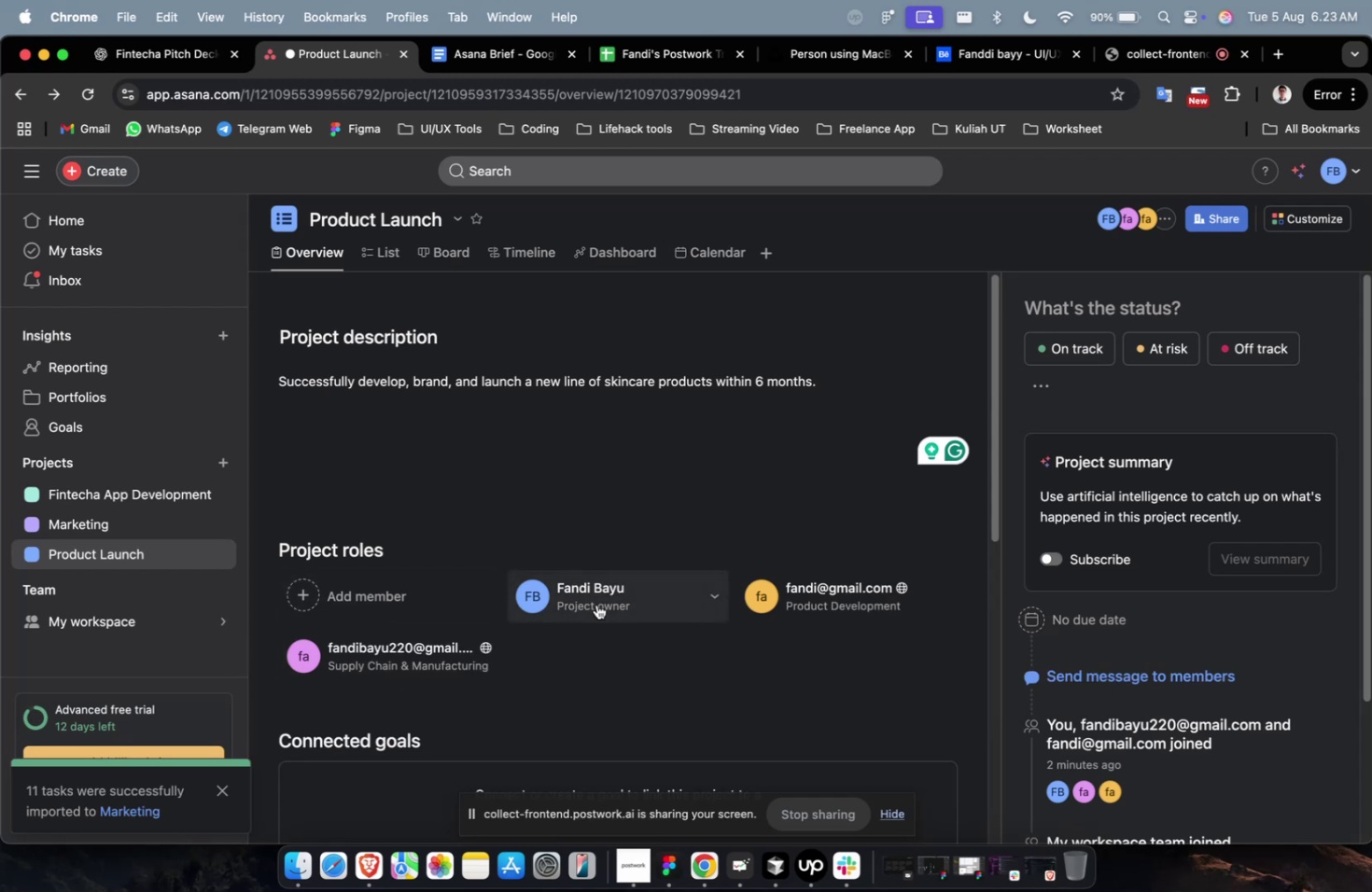 
left_click([341, 598])
 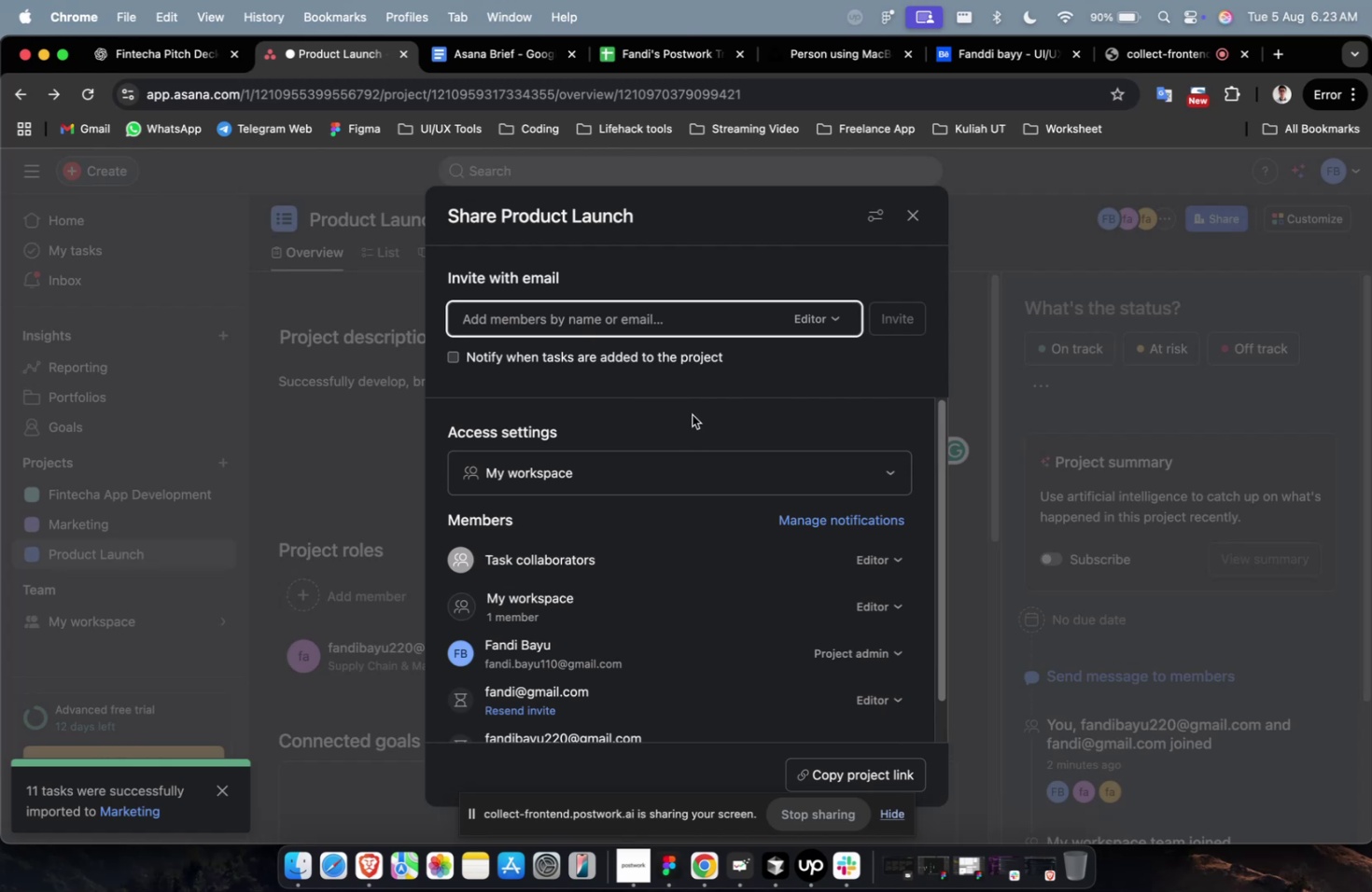 
type(ex)
key(Backspace)
key(Backspace)
type(john@gmail.com)
 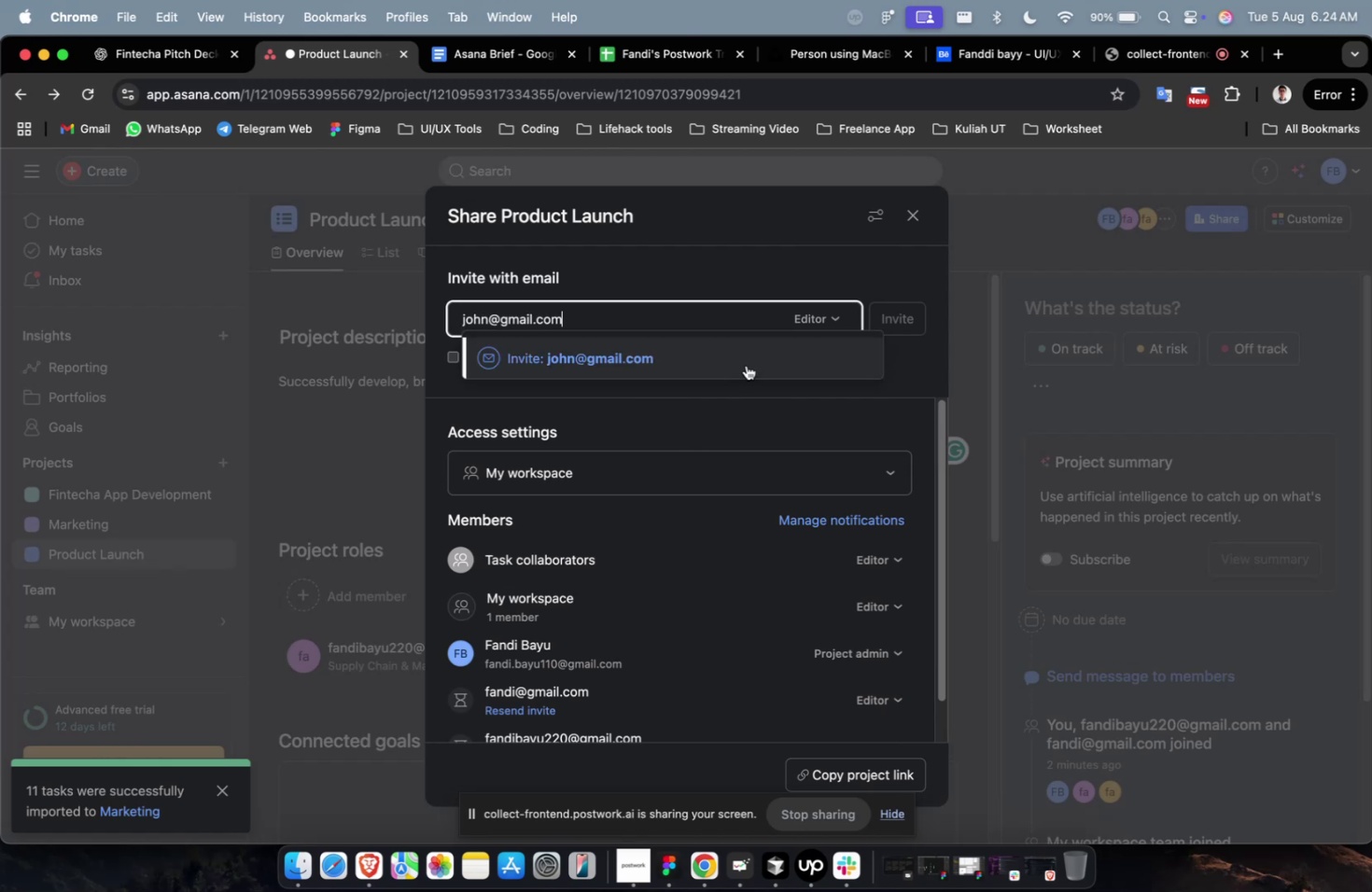 
left_click([746, 365])
 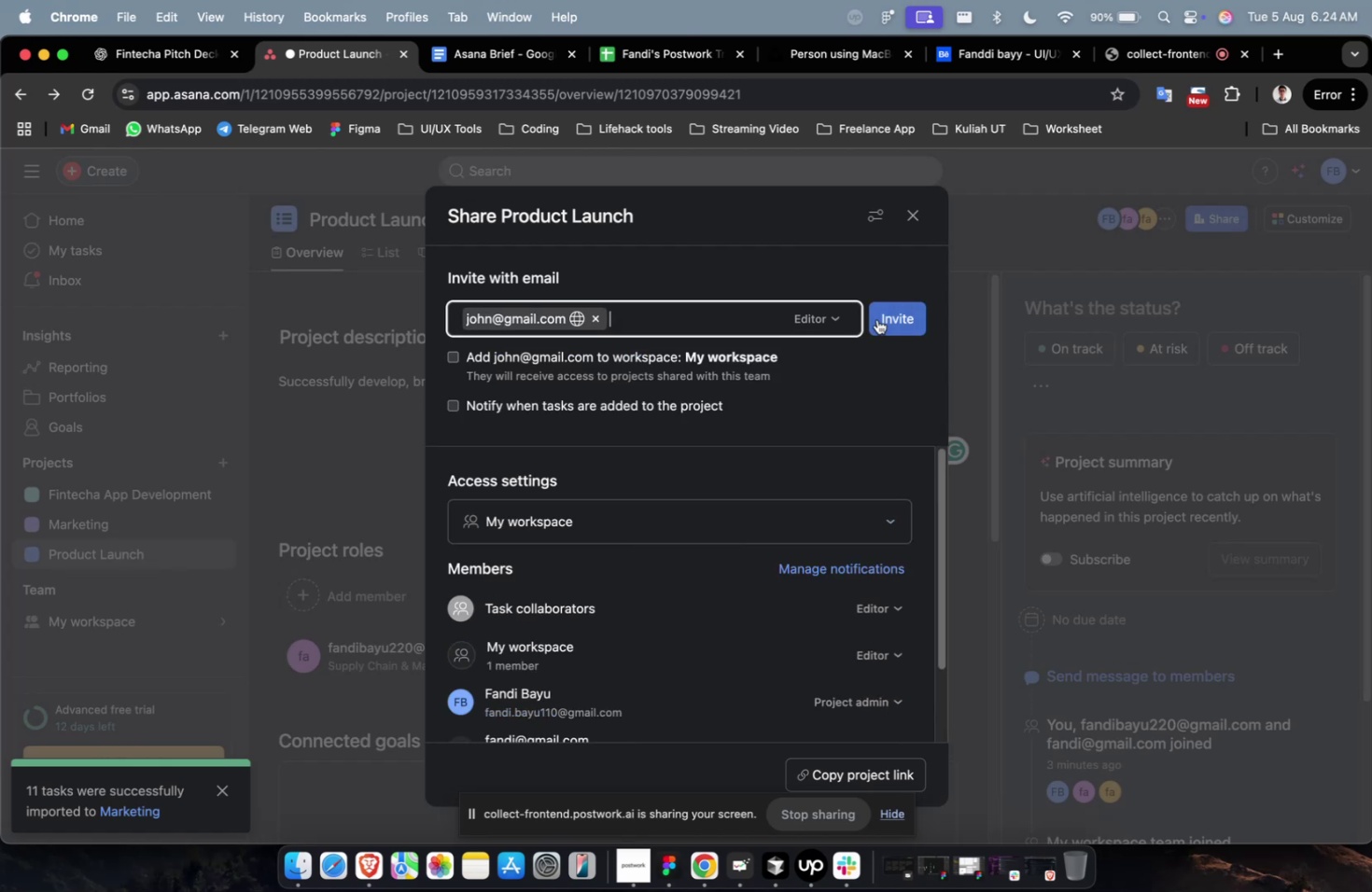 
left_click([880, 315])
 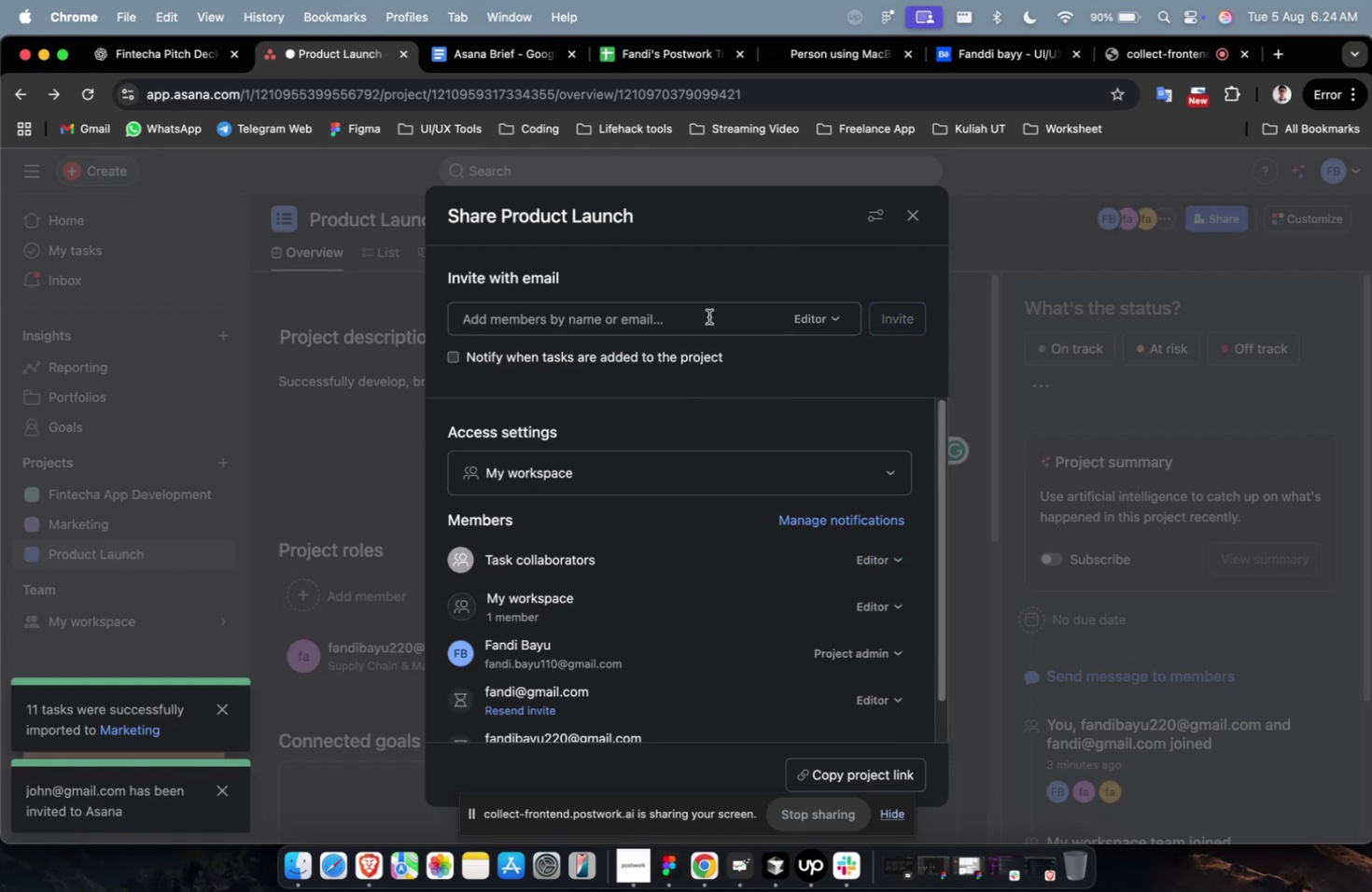 
left_click([673, 337])
 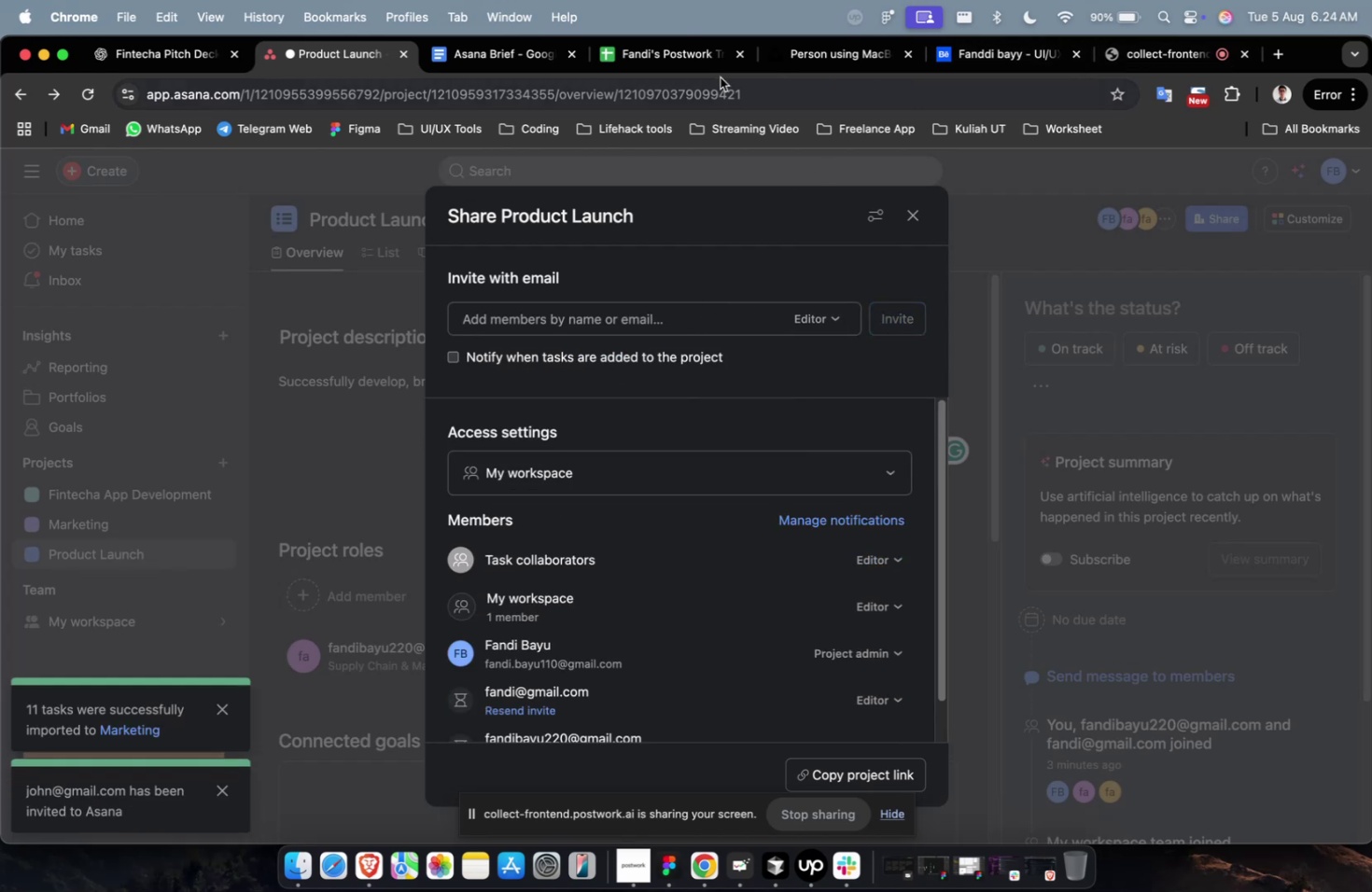 
left_click([460, 68])
 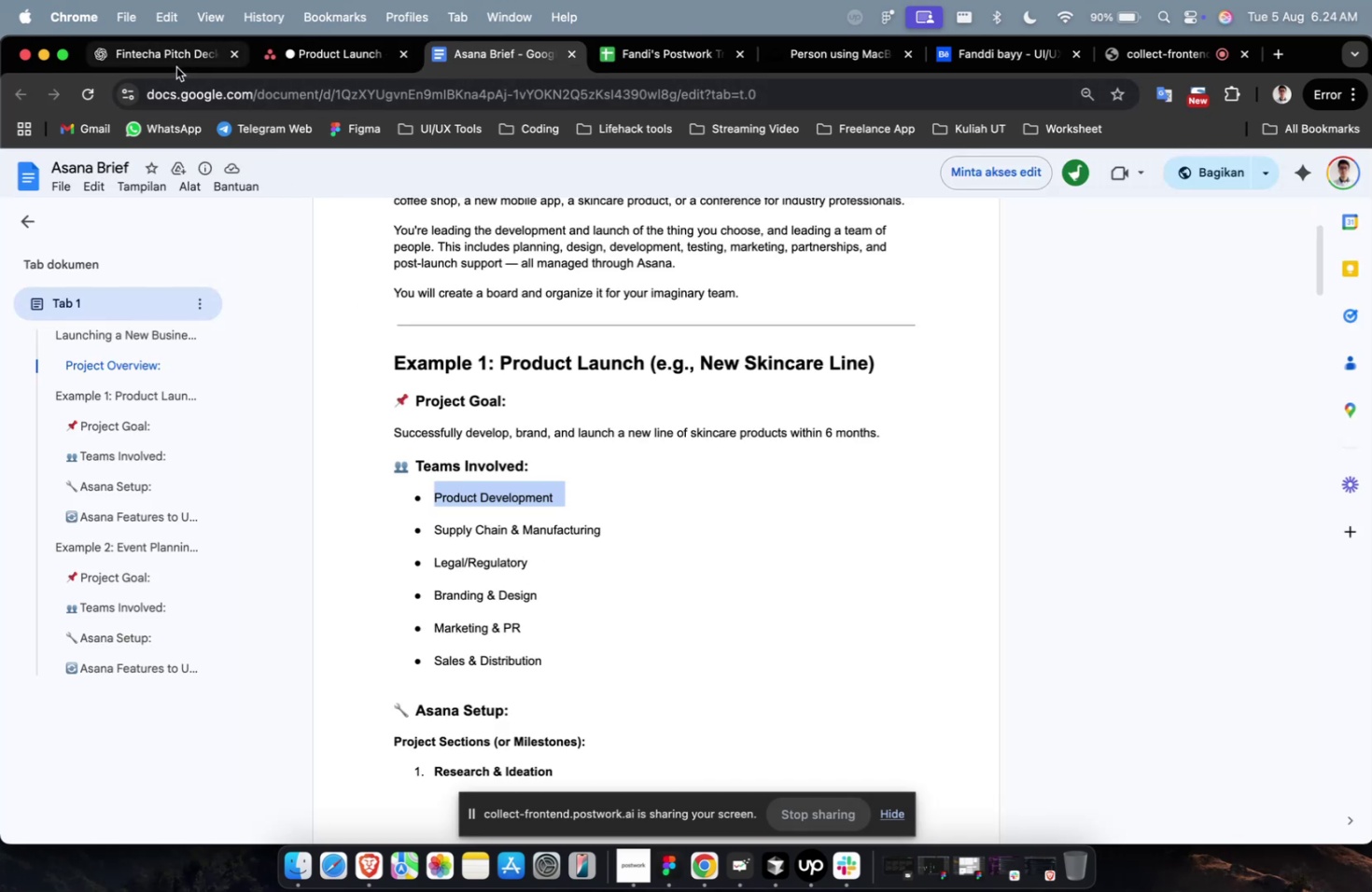 
left_click([175, 66])
 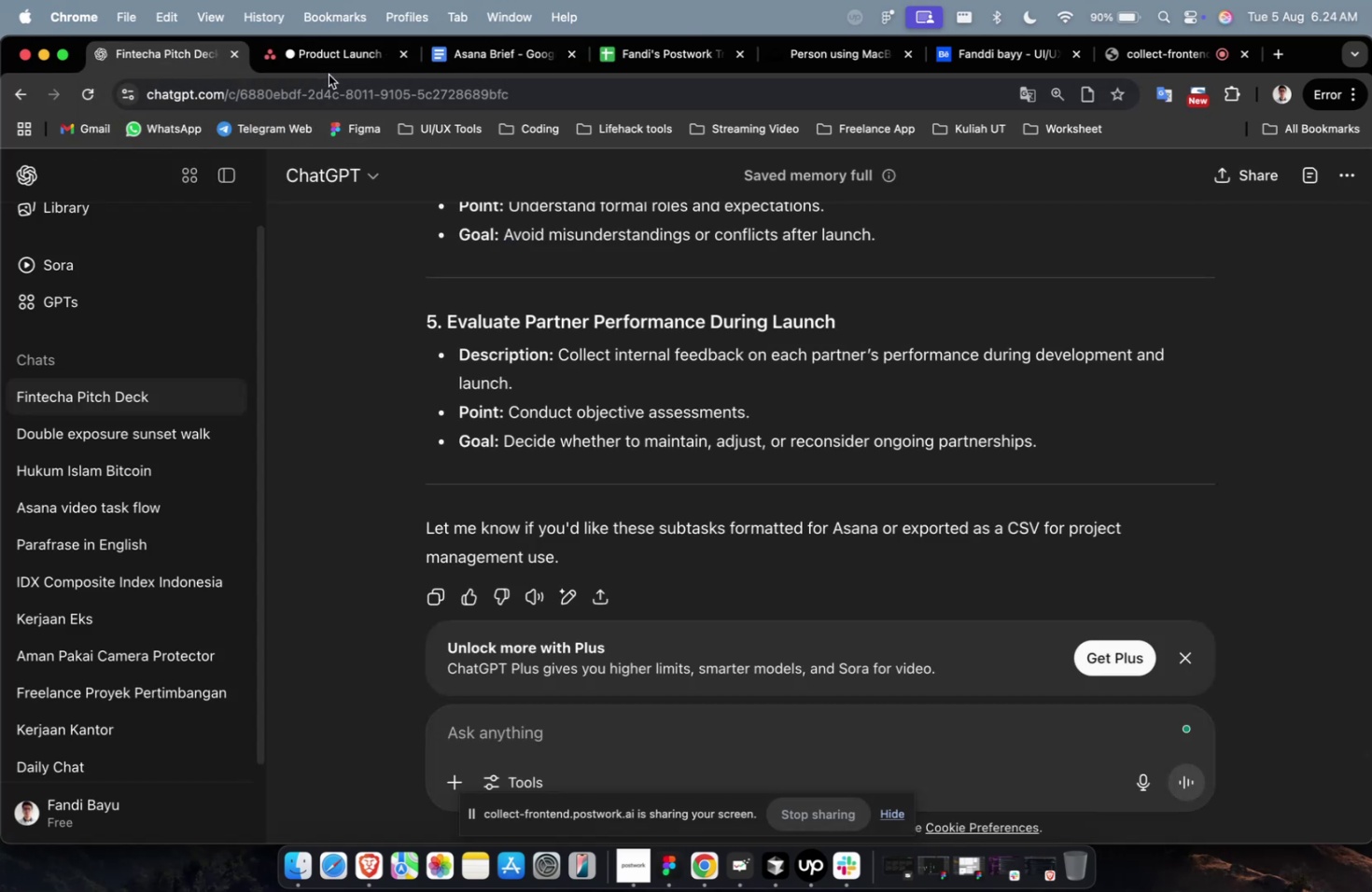 
double_click([343, 59])
 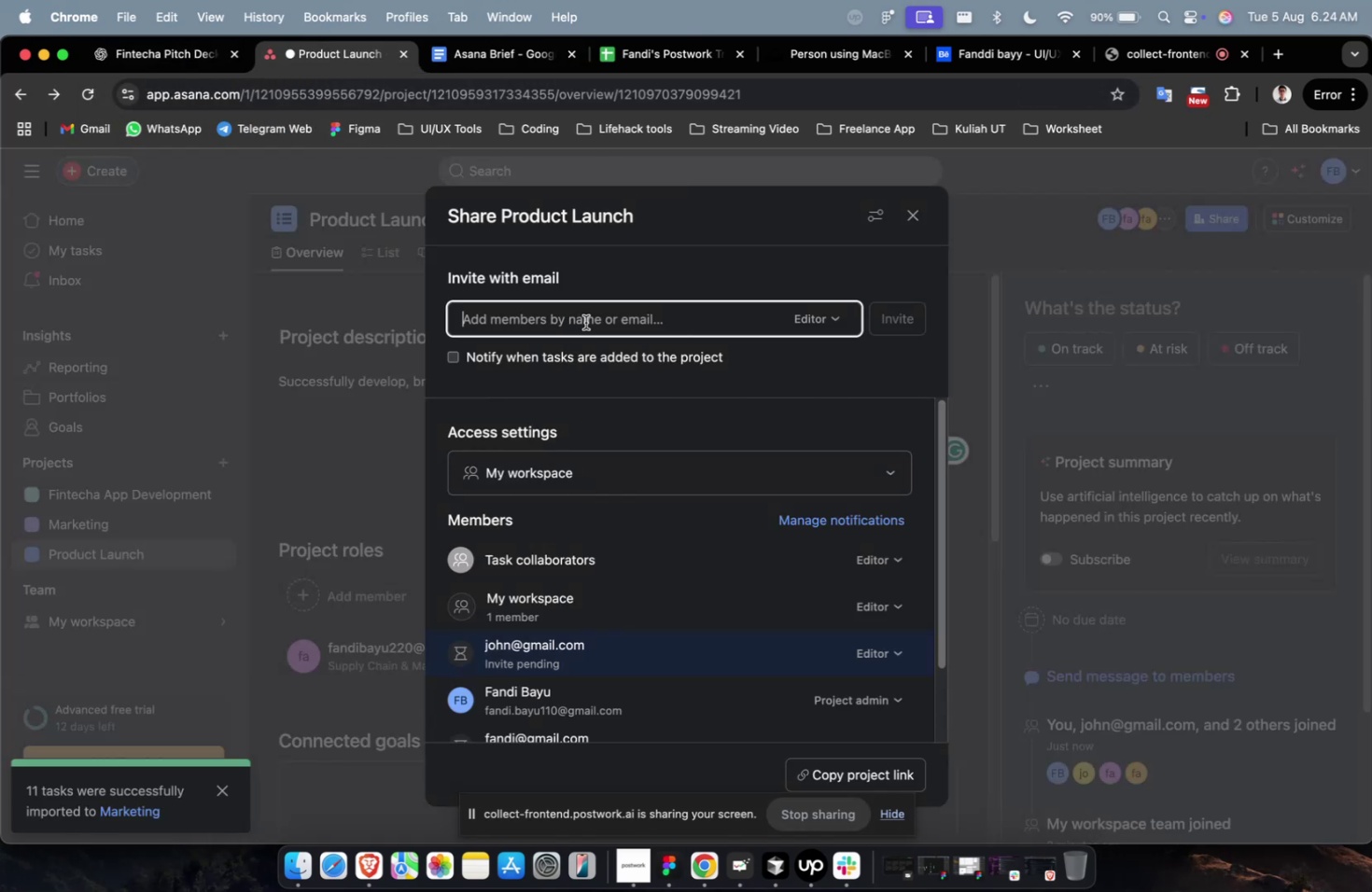 
type(chneg)
key(Backspace)
key(Backspace)
key(Backspace)
type(engu@mail.com)
 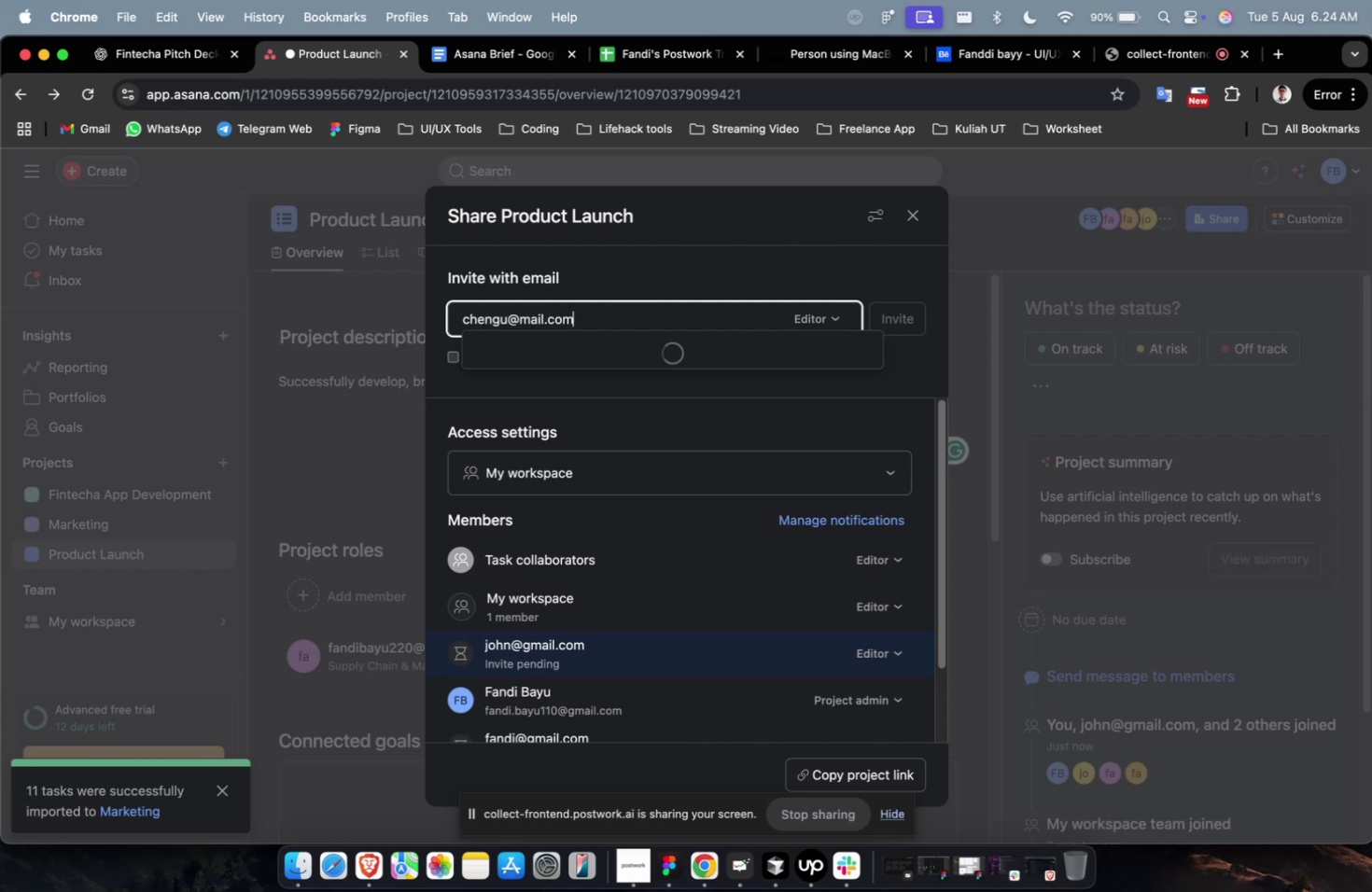 
left_click([736, 357])
 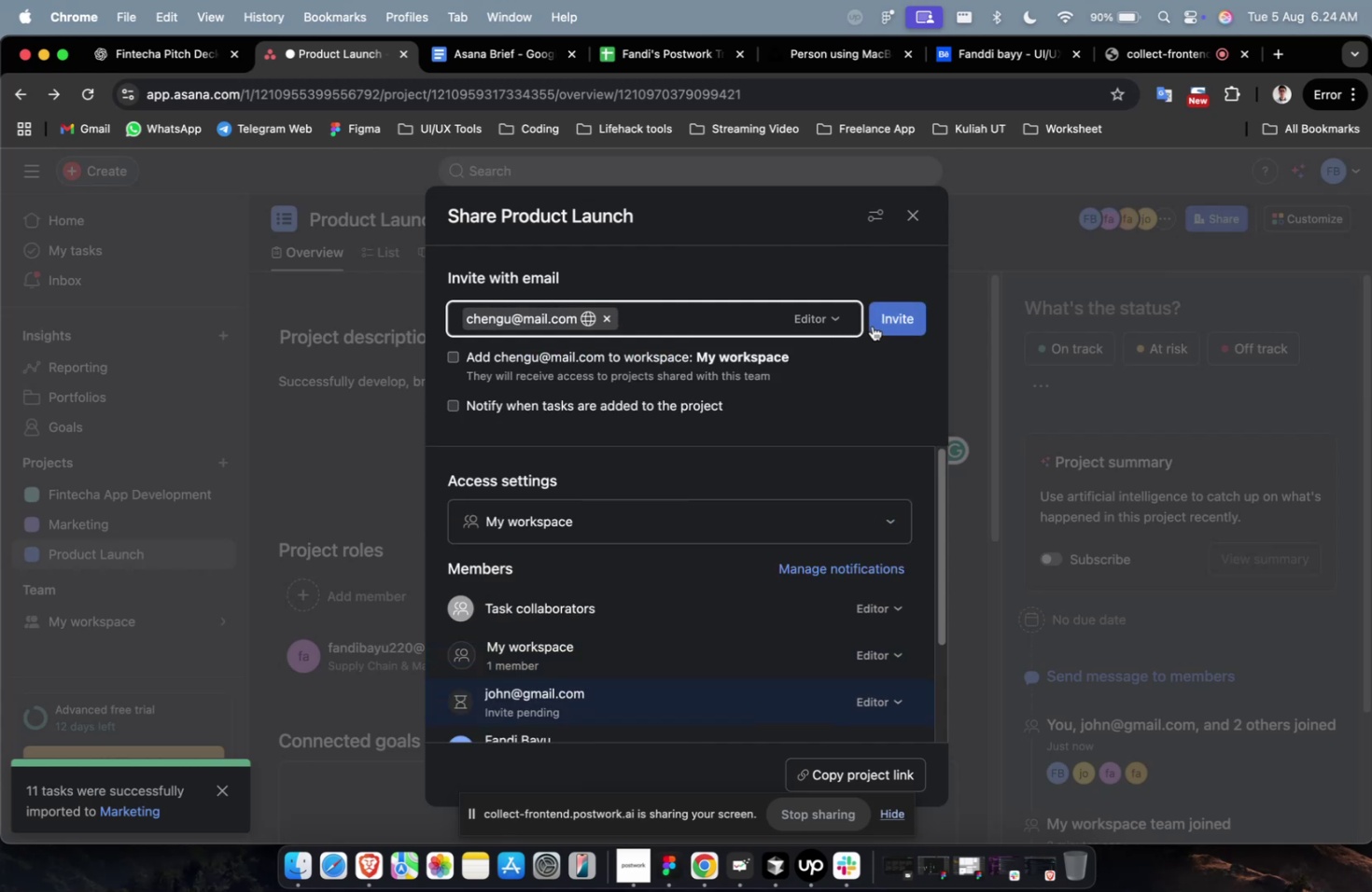 
double_click([875, 324])
 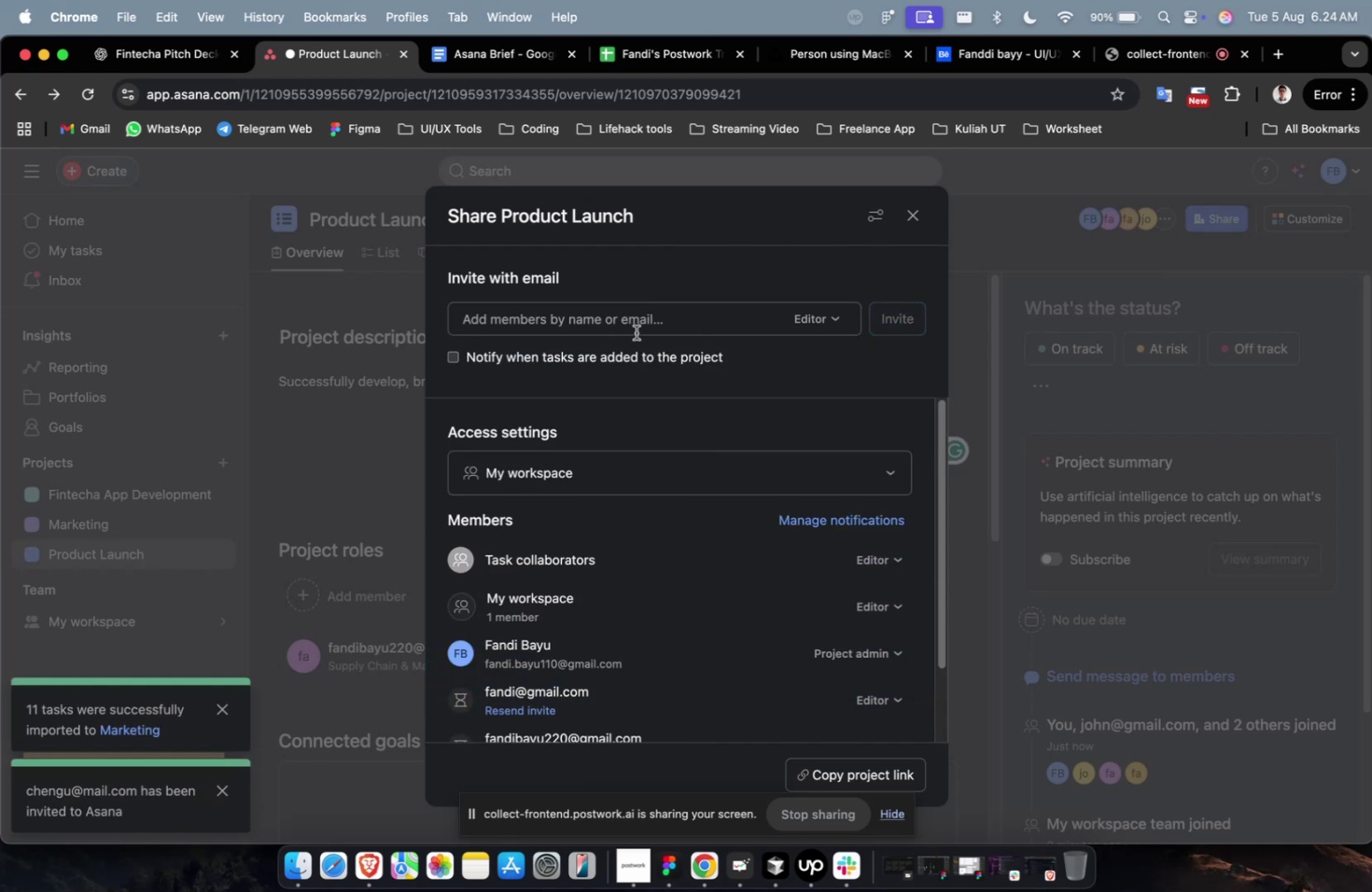 
left_click([636, 328])
 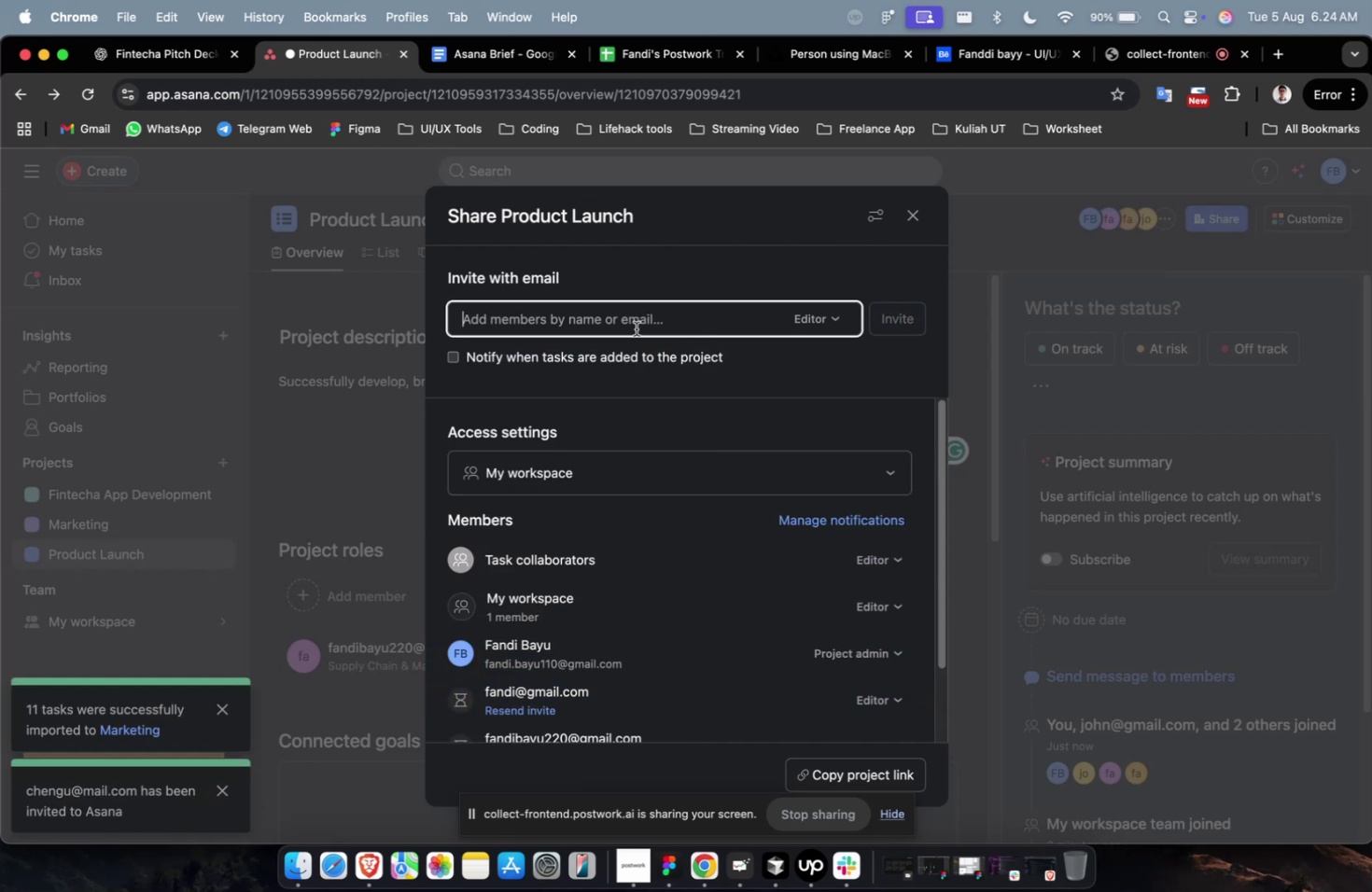 
type(robert@mail.com)
 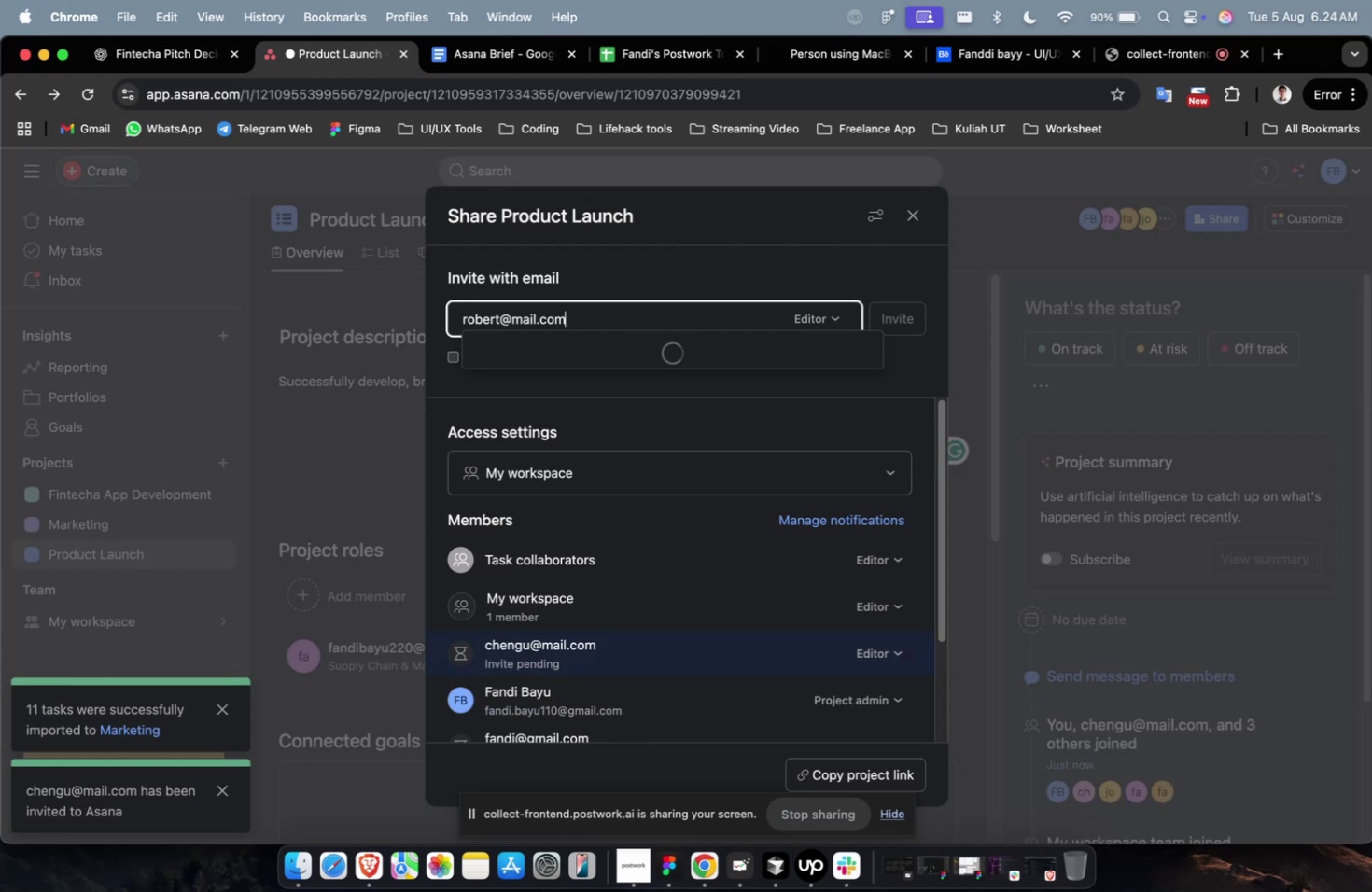 
double_click([874, 314])
 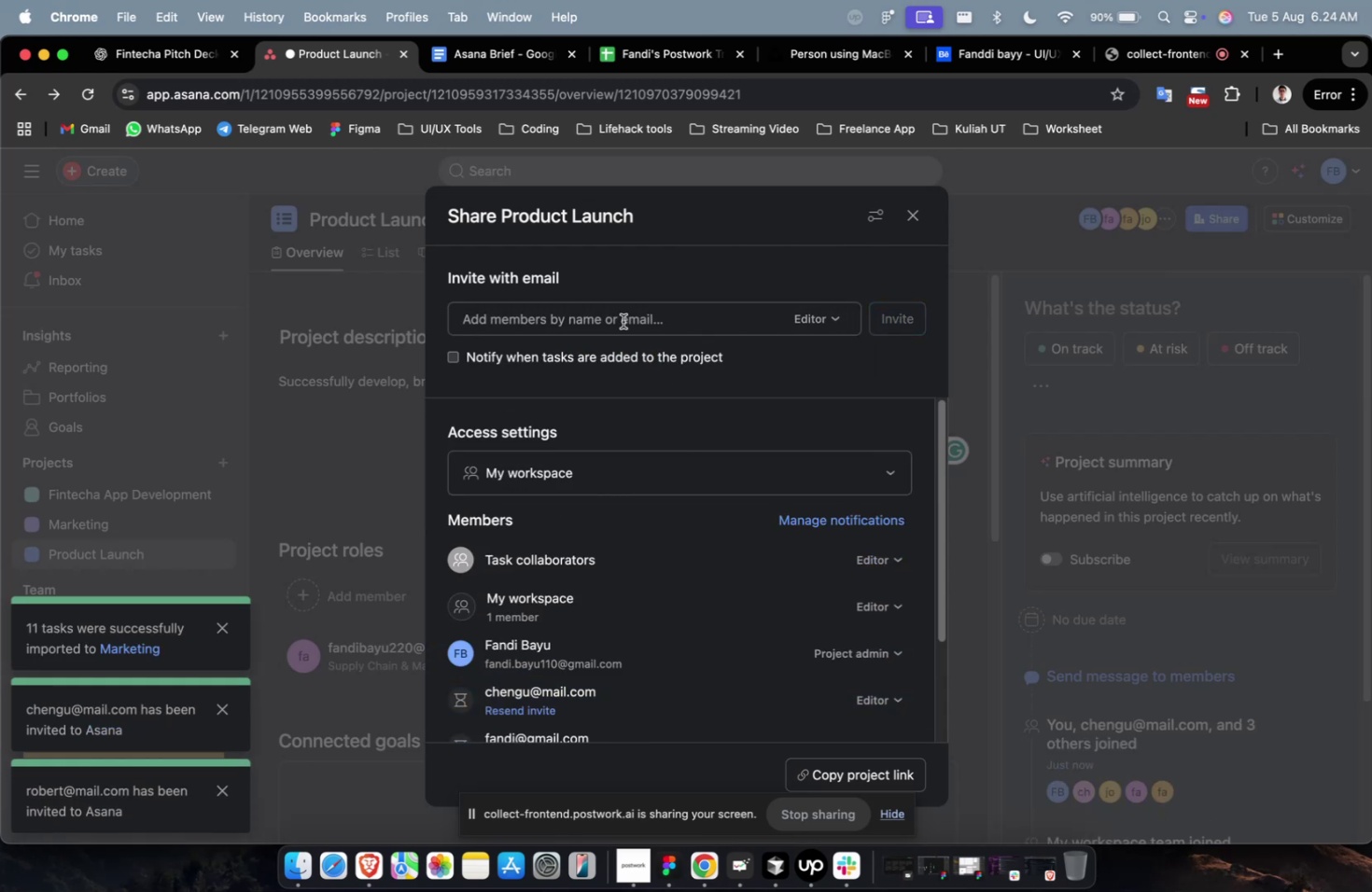 
triple_click([623, 321])
 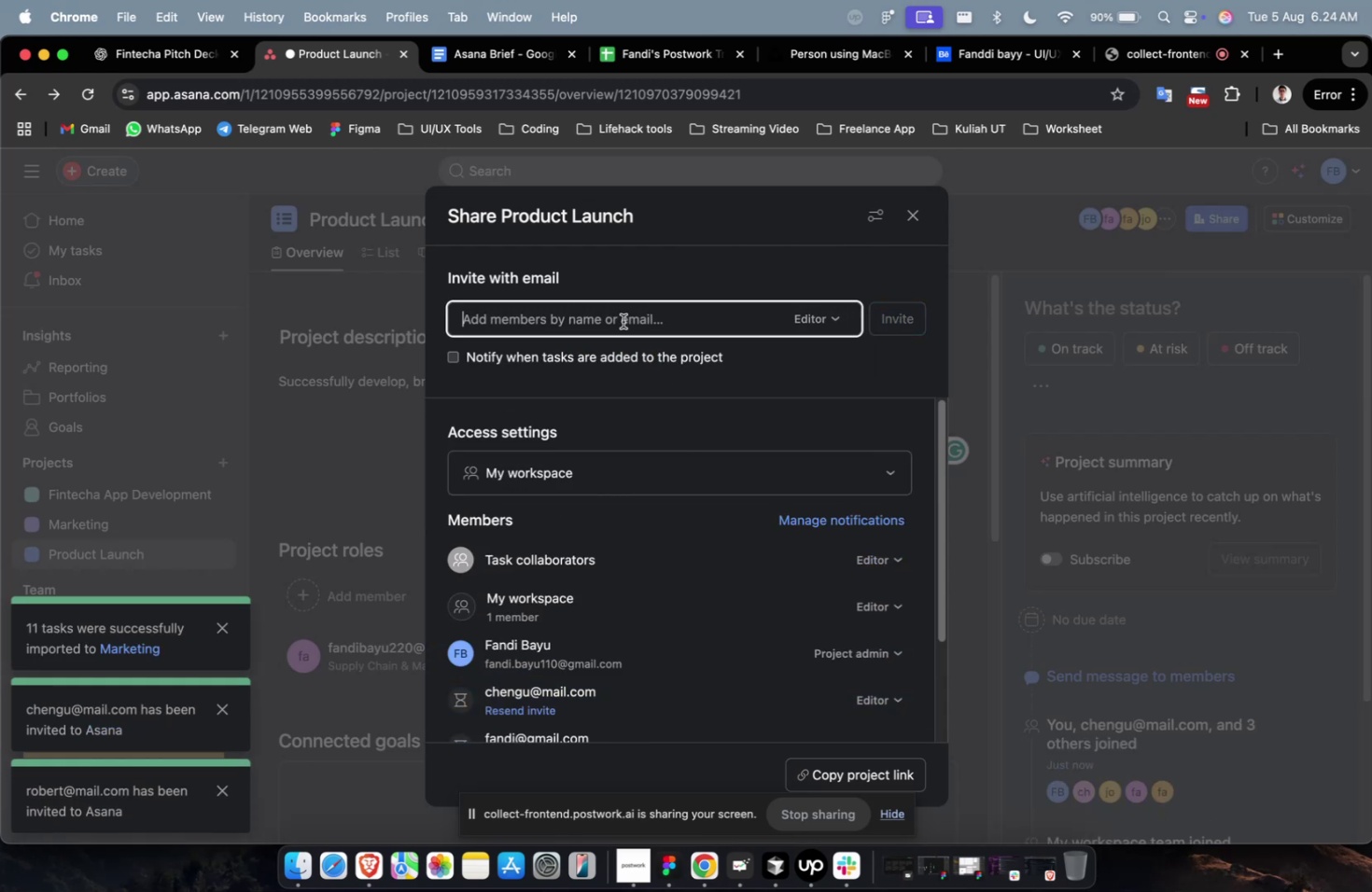 
type(alex@yahoolcom)
 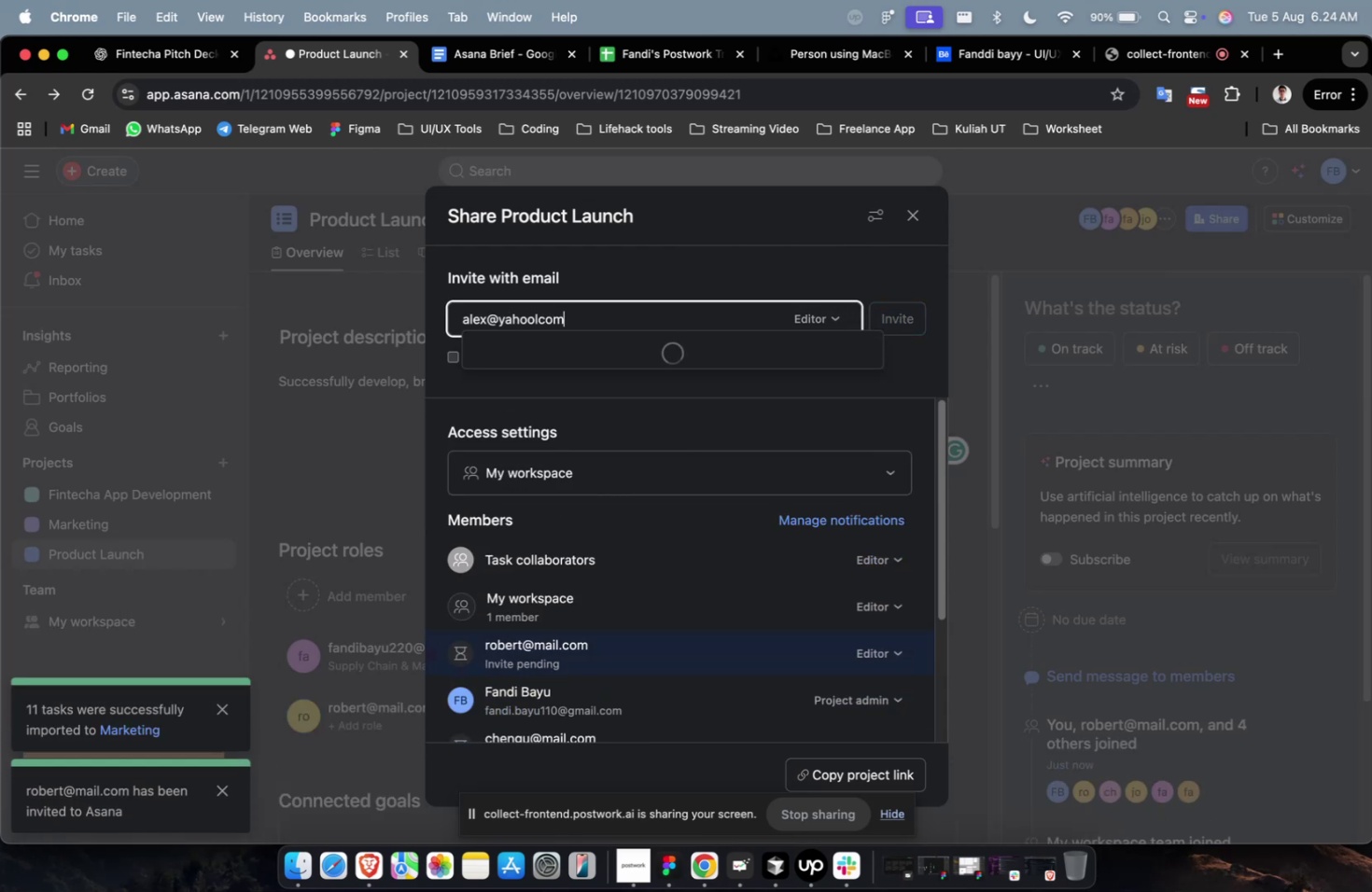 
left_click([578, 319])
 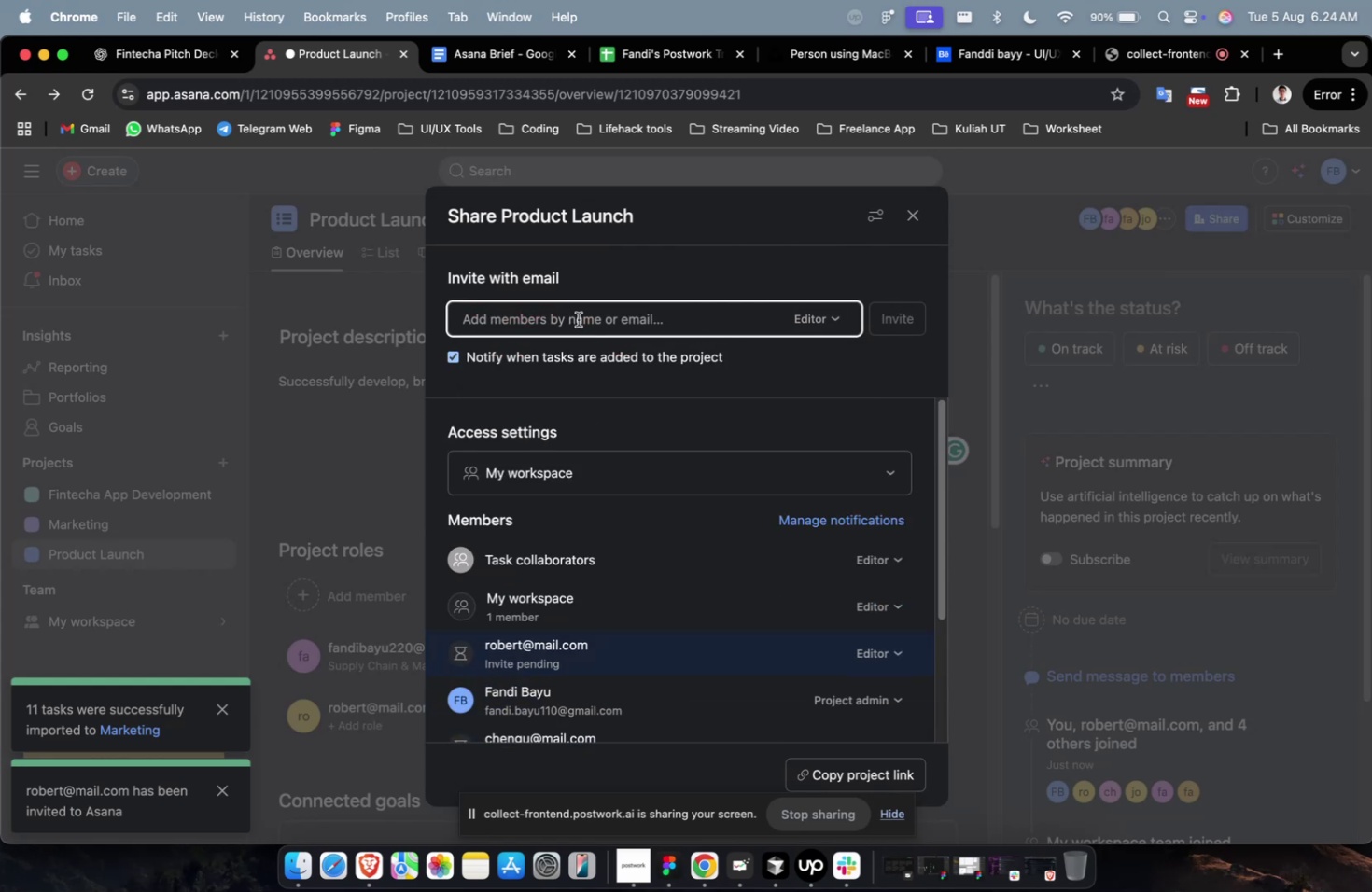 
type(el)
key(Backspace)
key(Backspace)
type(alex@gmail.com)
 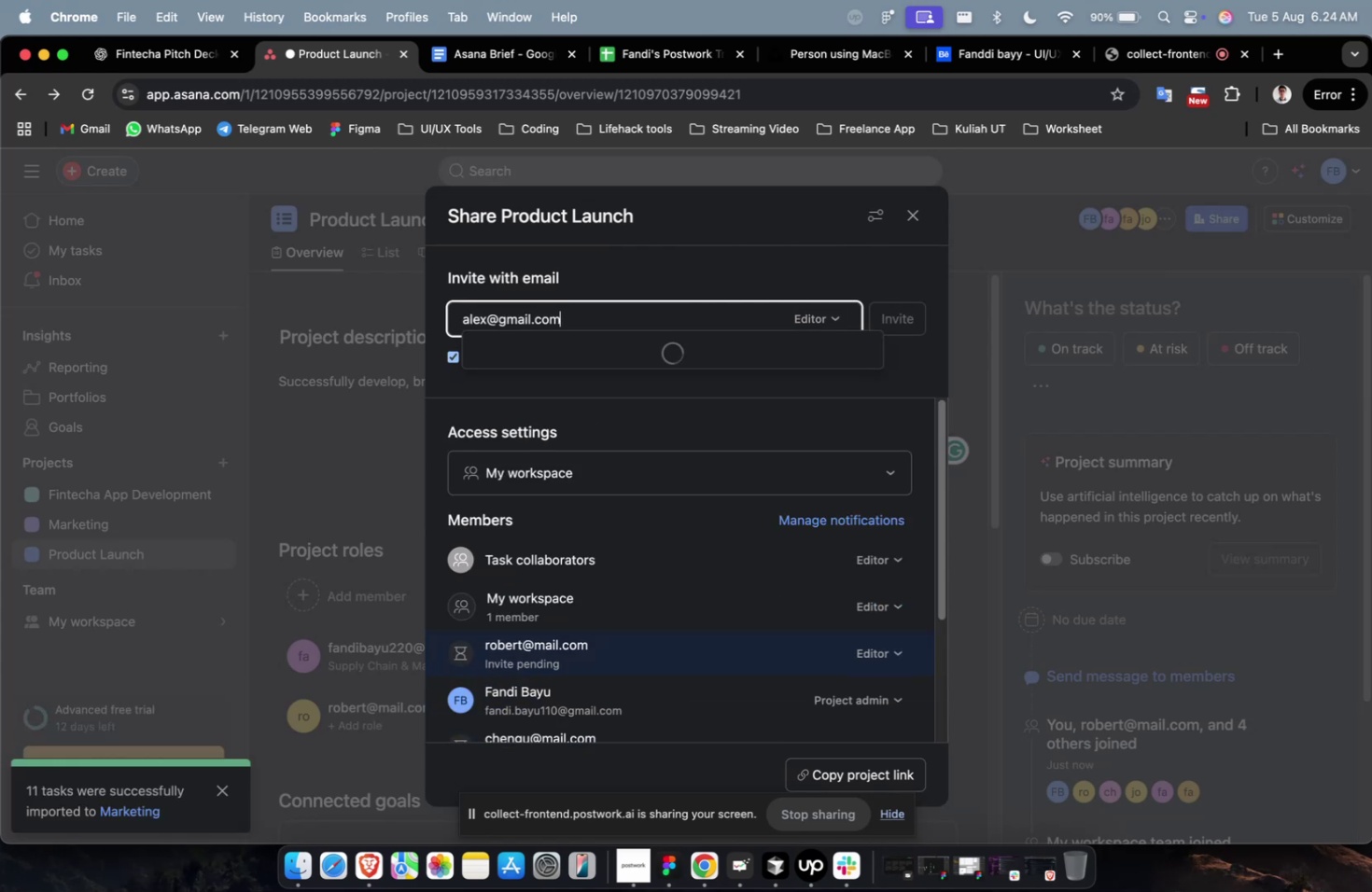 
left_click([520, 366])
 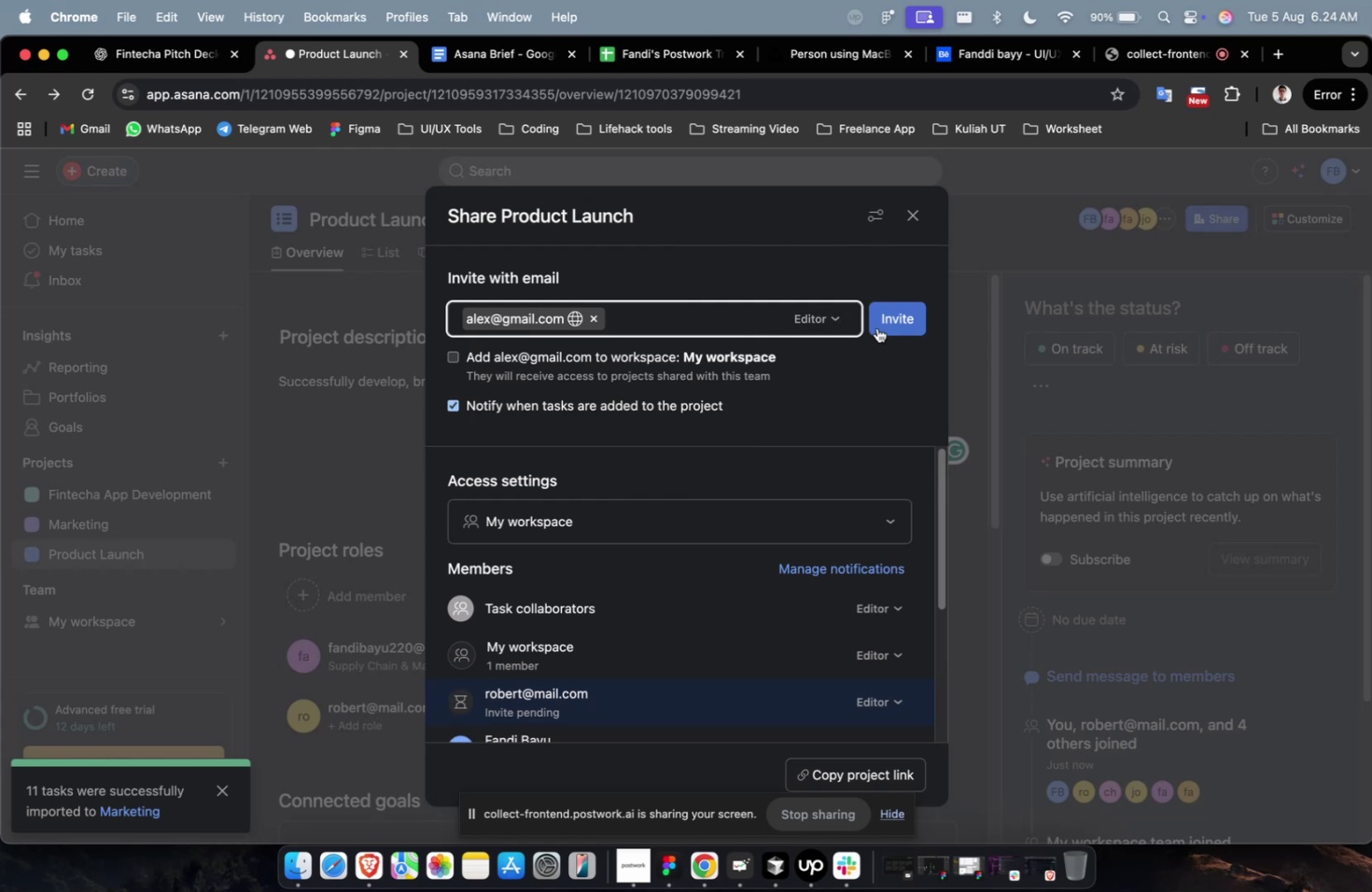 
left_click([881, 325])
 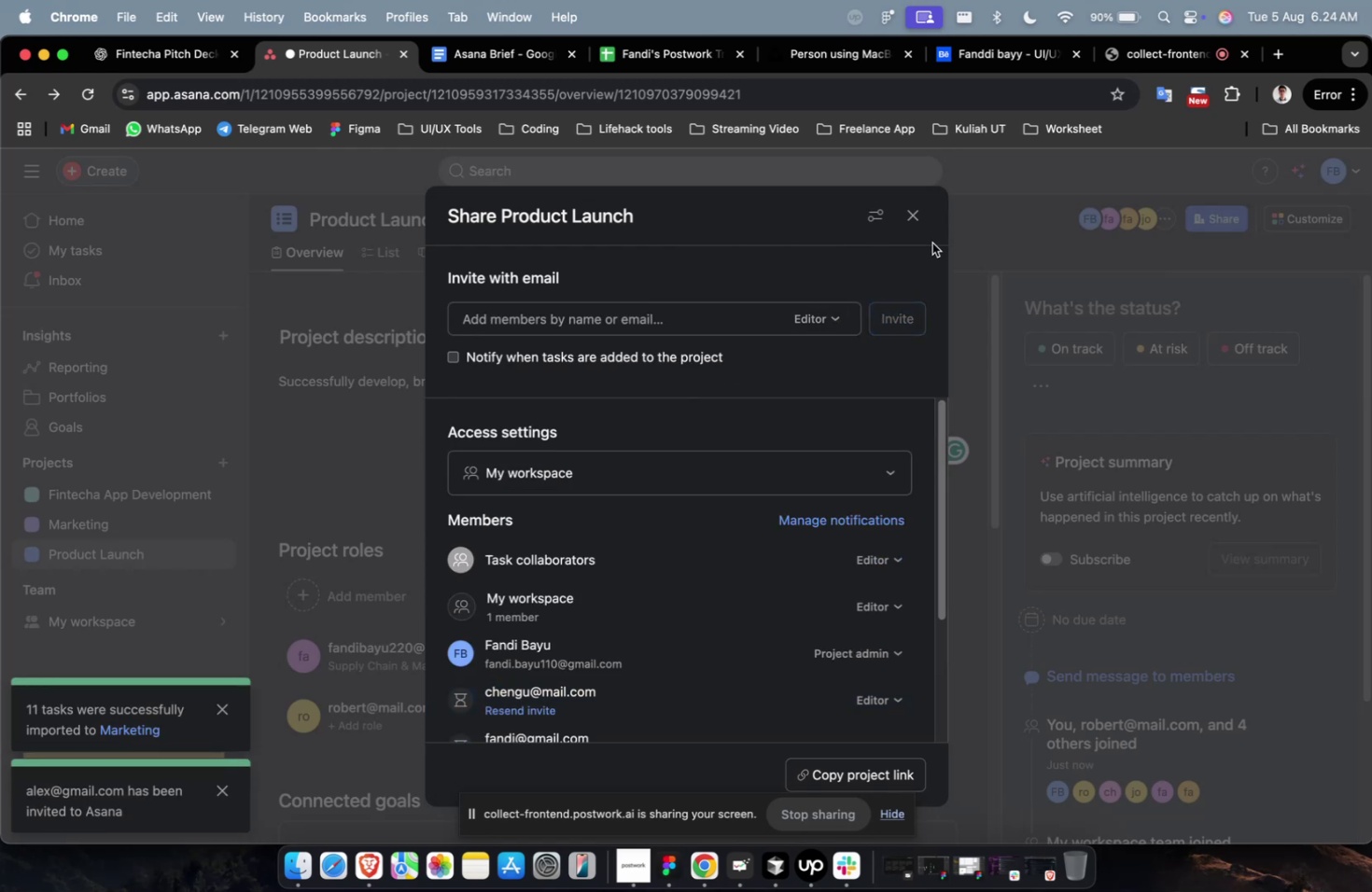 
scroll: coordinate [742, 537], scroll_direction: down, amount: 11.0
 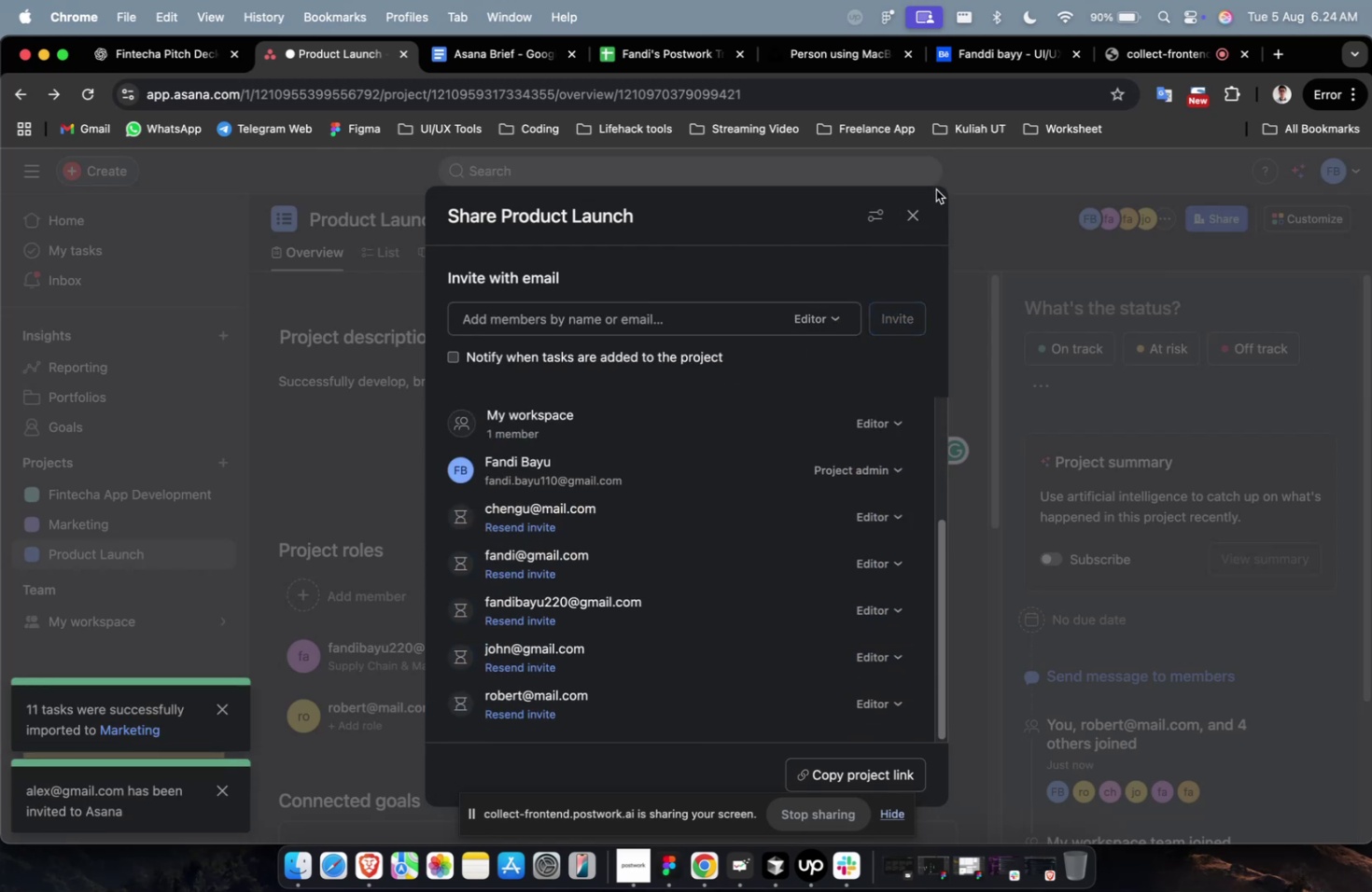 
left_click([913, 216])
 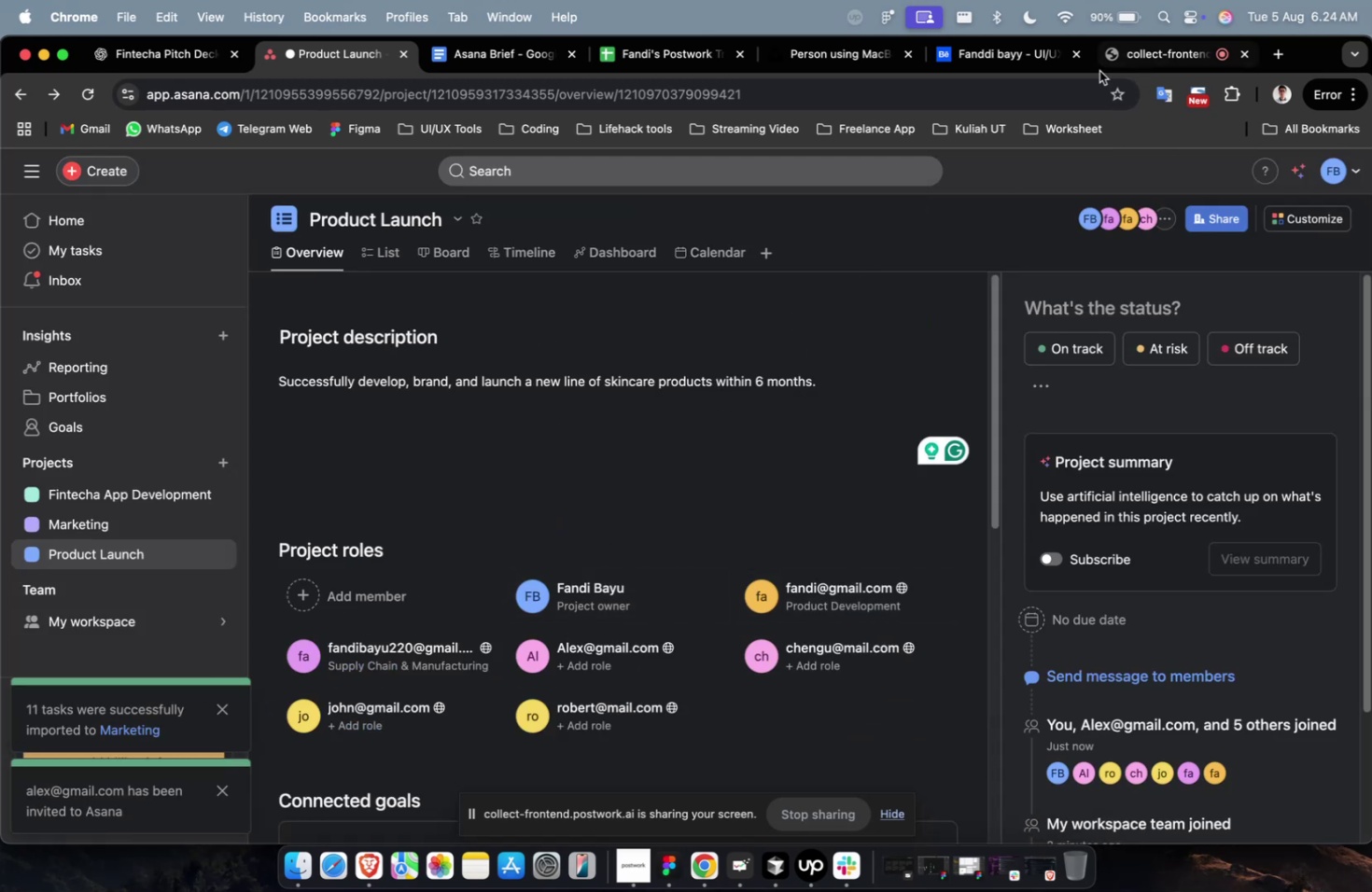 
wait(5.54)
 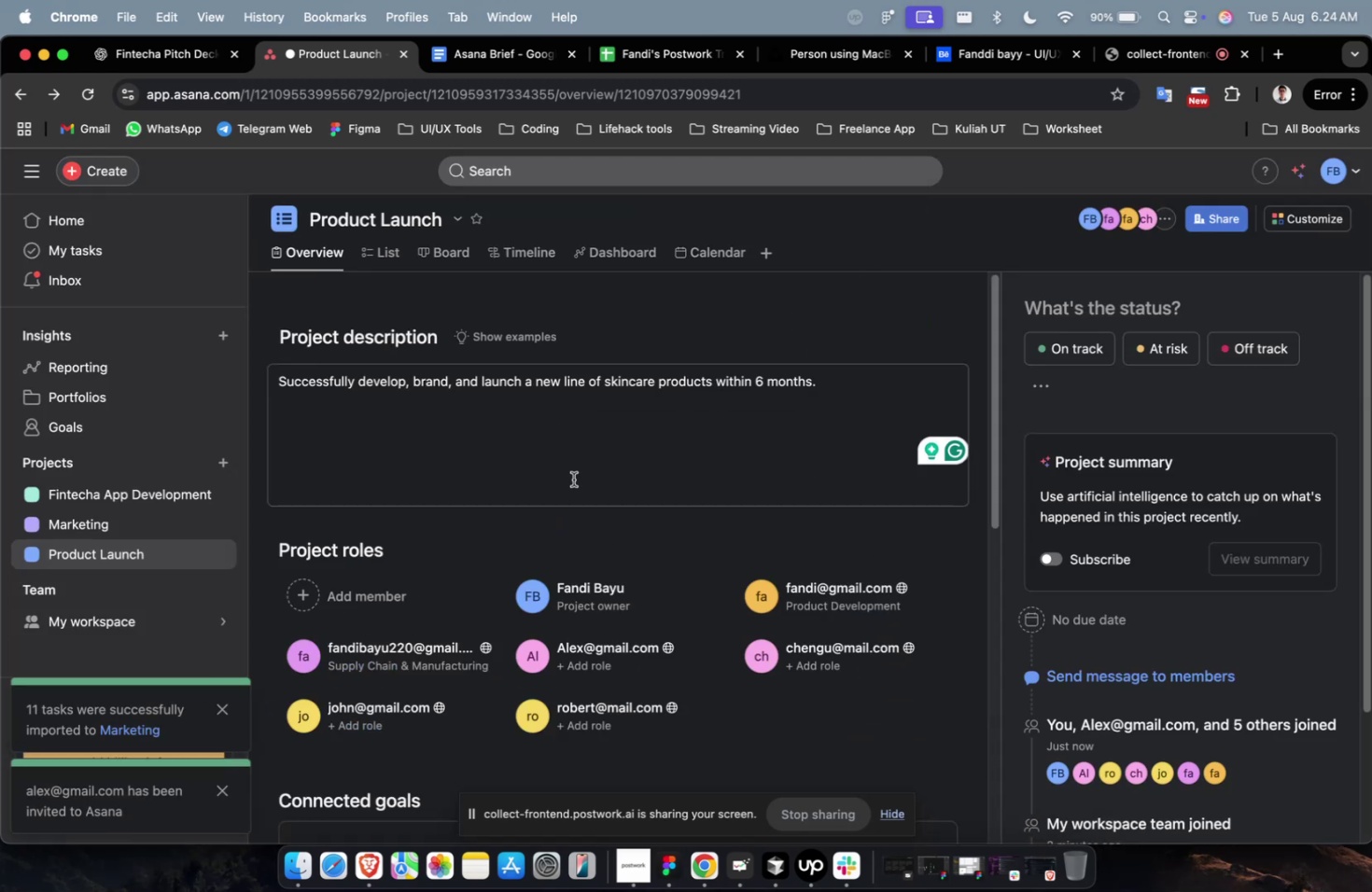 
left_click([465, 71])
 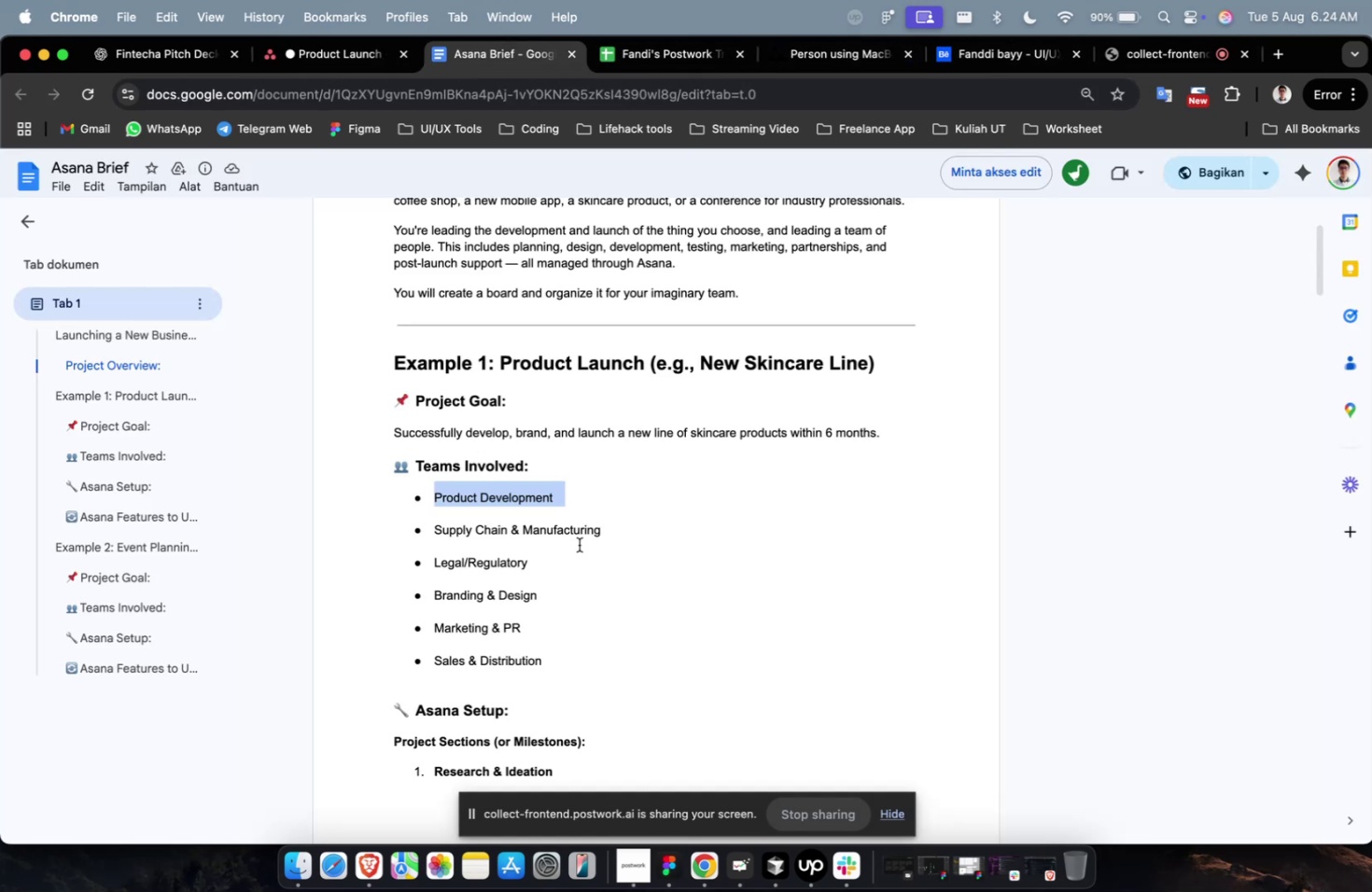 
left_click_drag(start_coordinate=[552, 558], to_coordinate=[430, 564])
 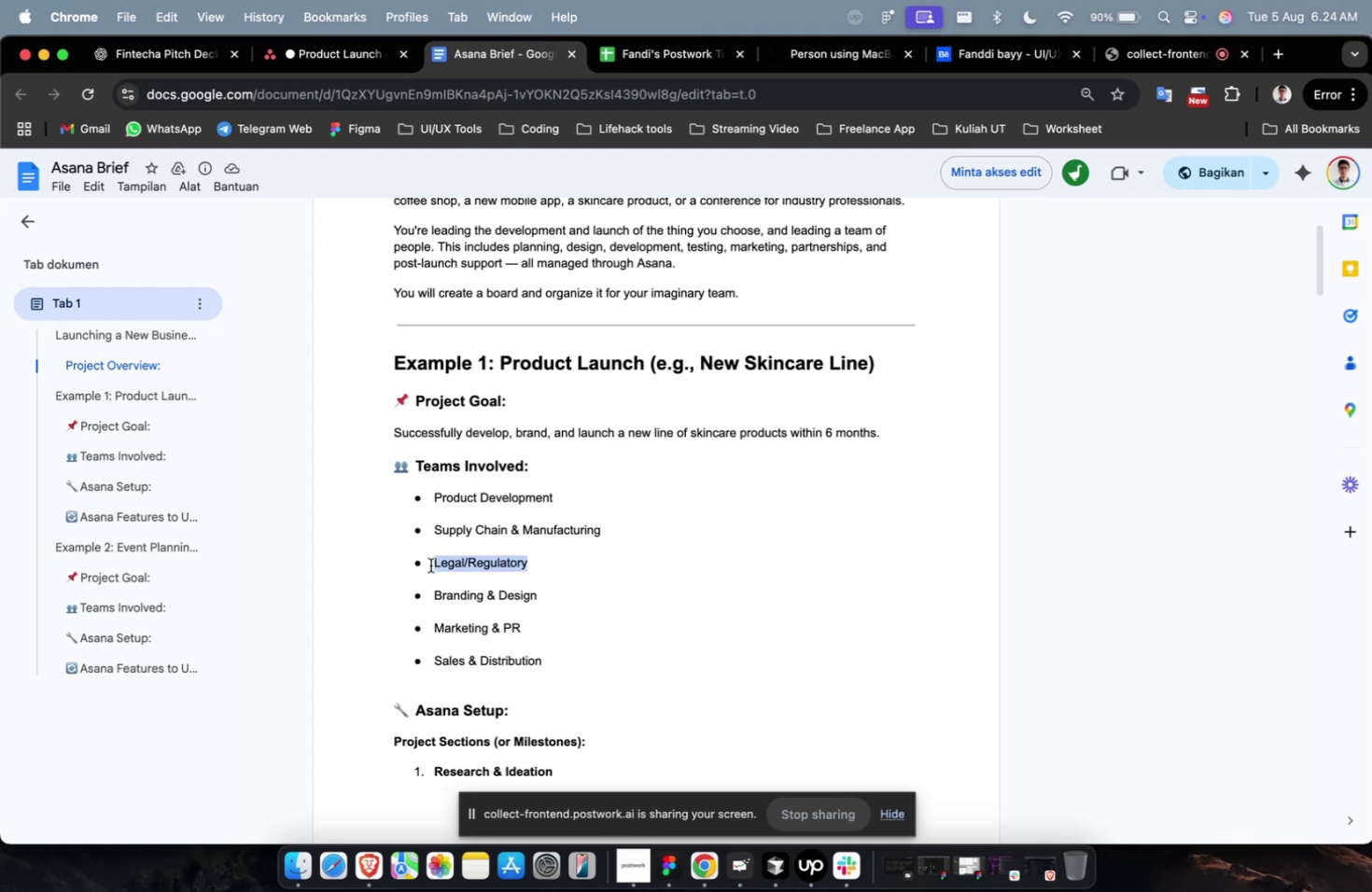 
key(Meta+C)
 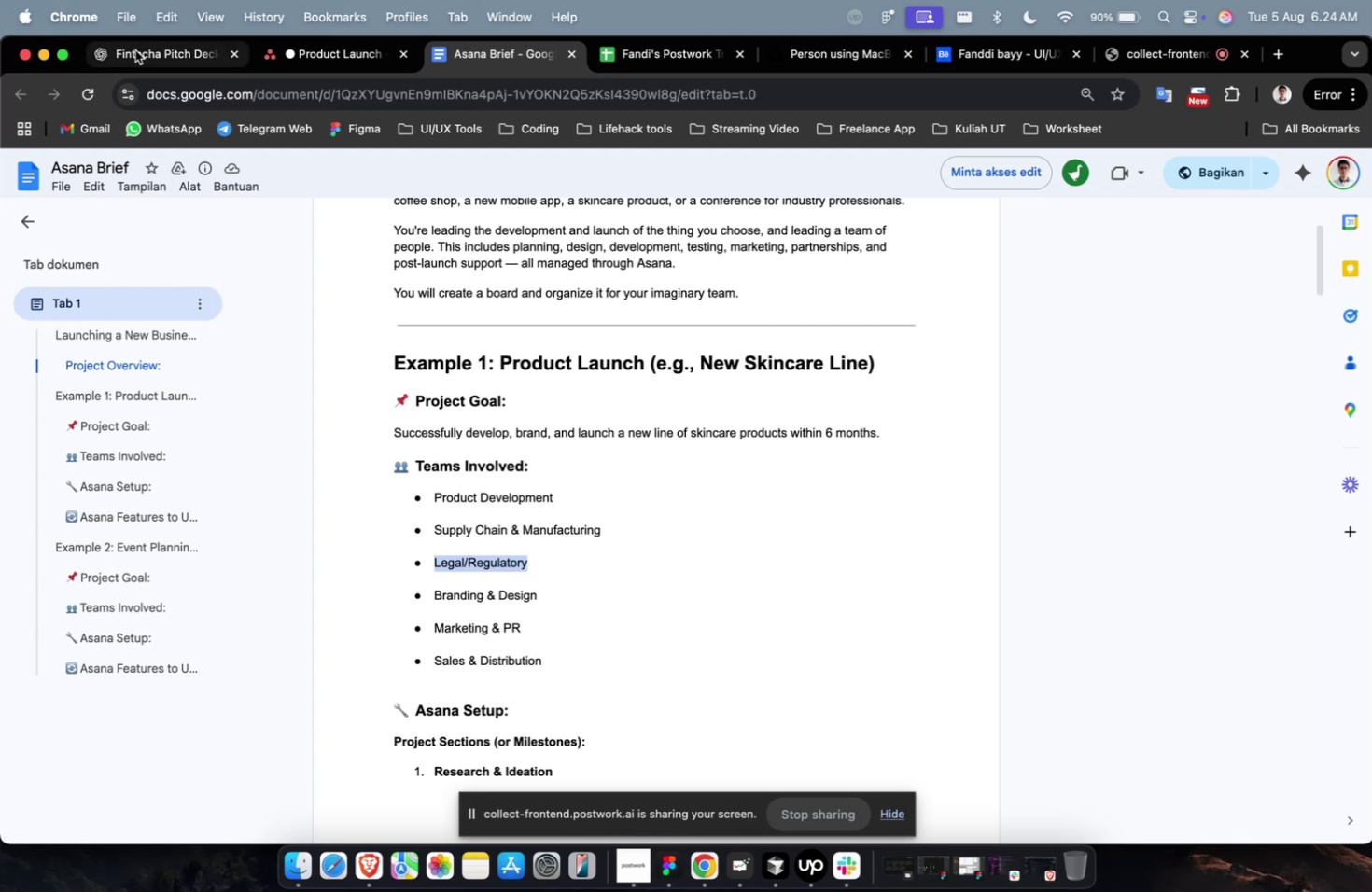 
left_click([135, 50])
 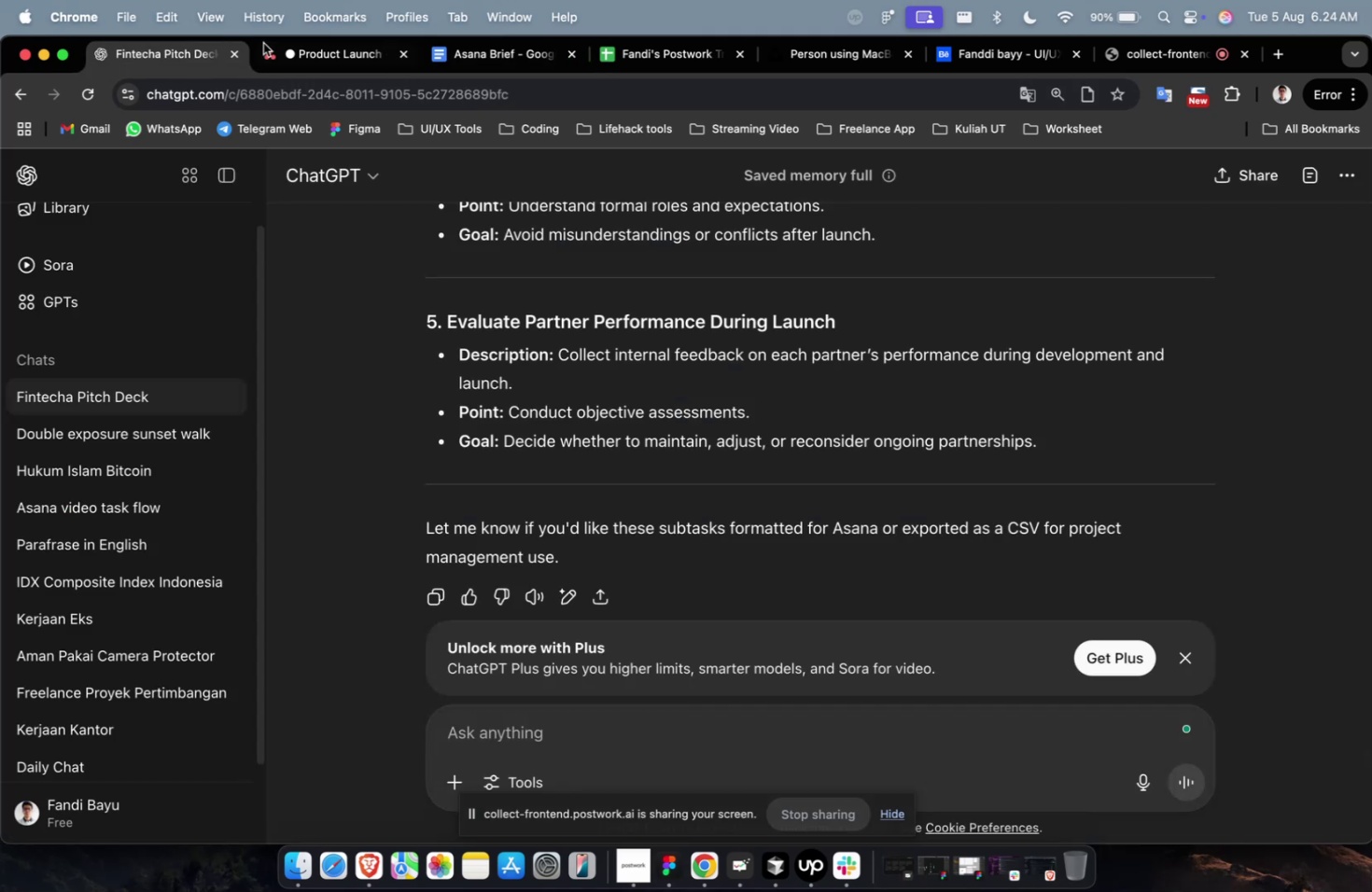 
left_click([324, 70])
 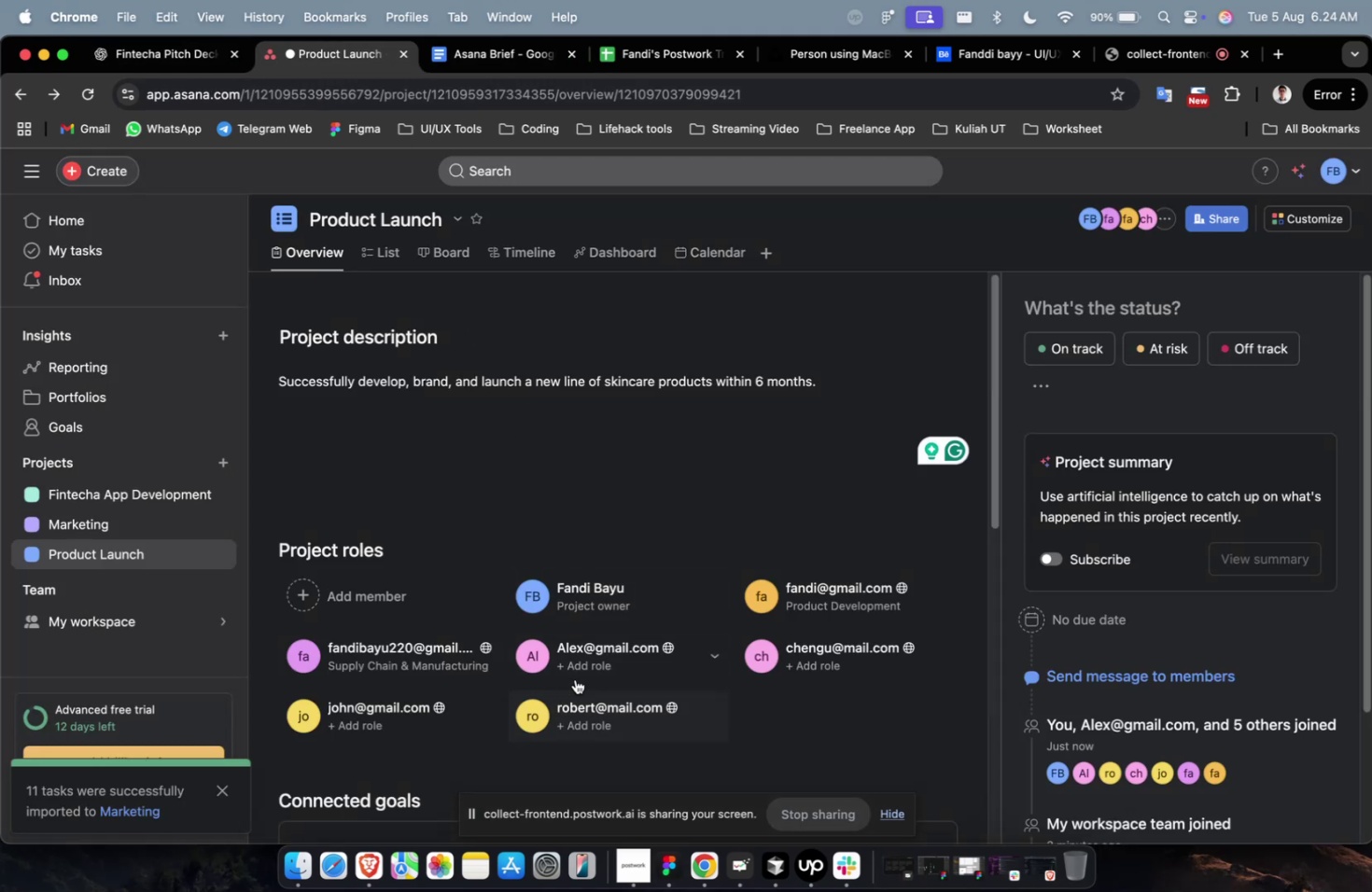 
left_click([585, 665])
 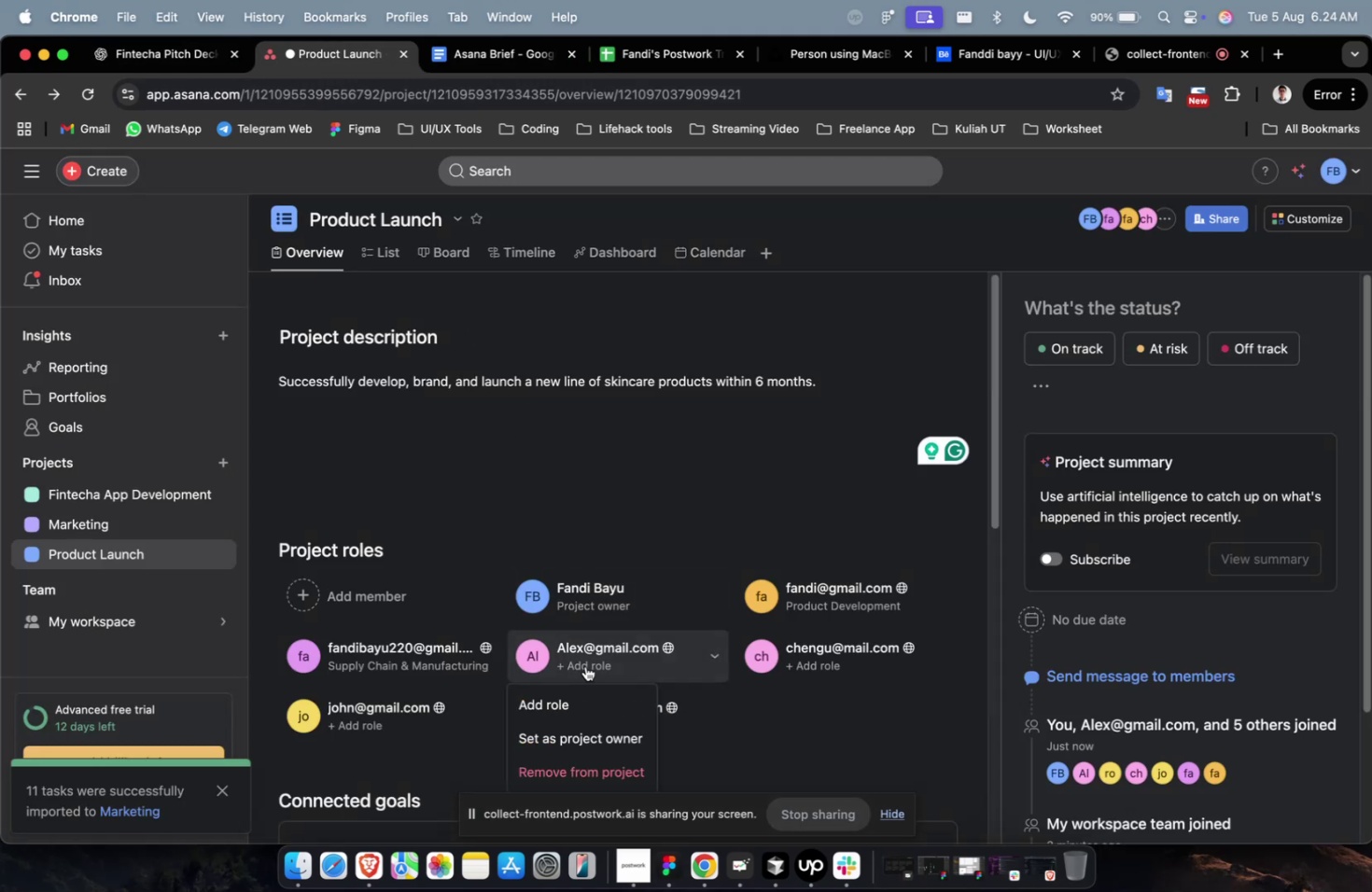 
hold_key(key=CommandLeft, duration=0.43)
 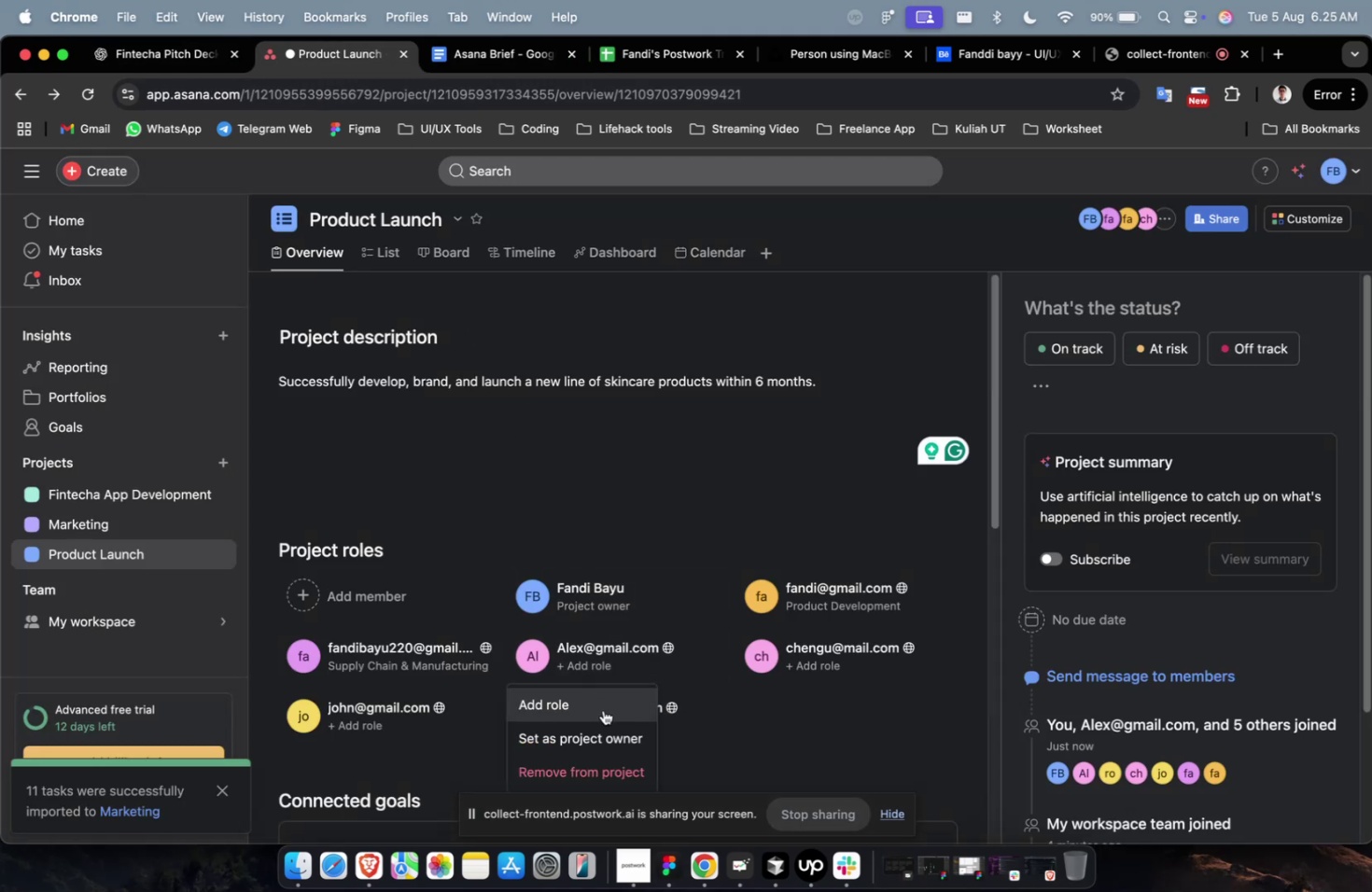 
left_click([603, 709])
 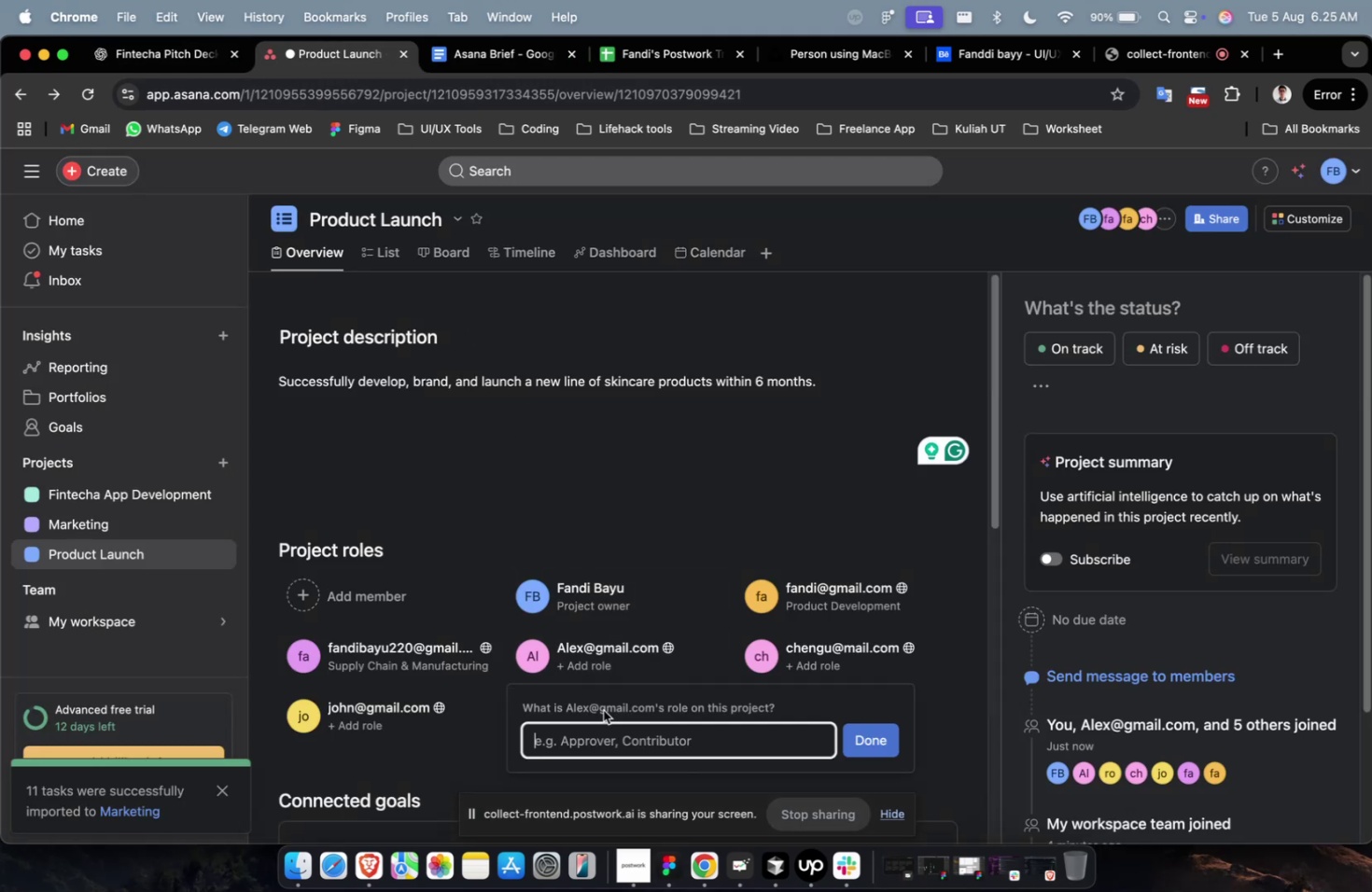 
key(Meta+CommandLeft)
 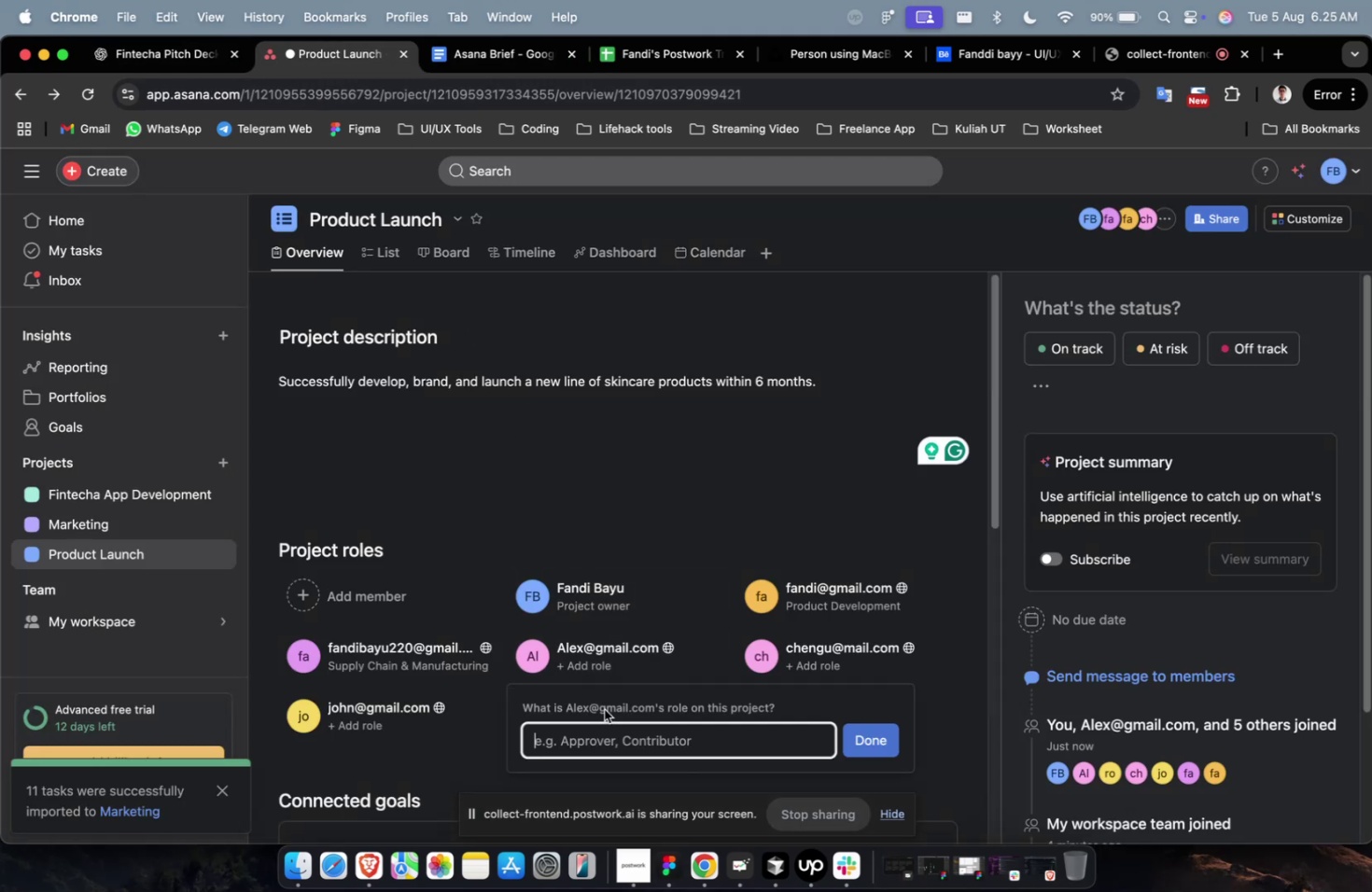 
key(Meta+V)
 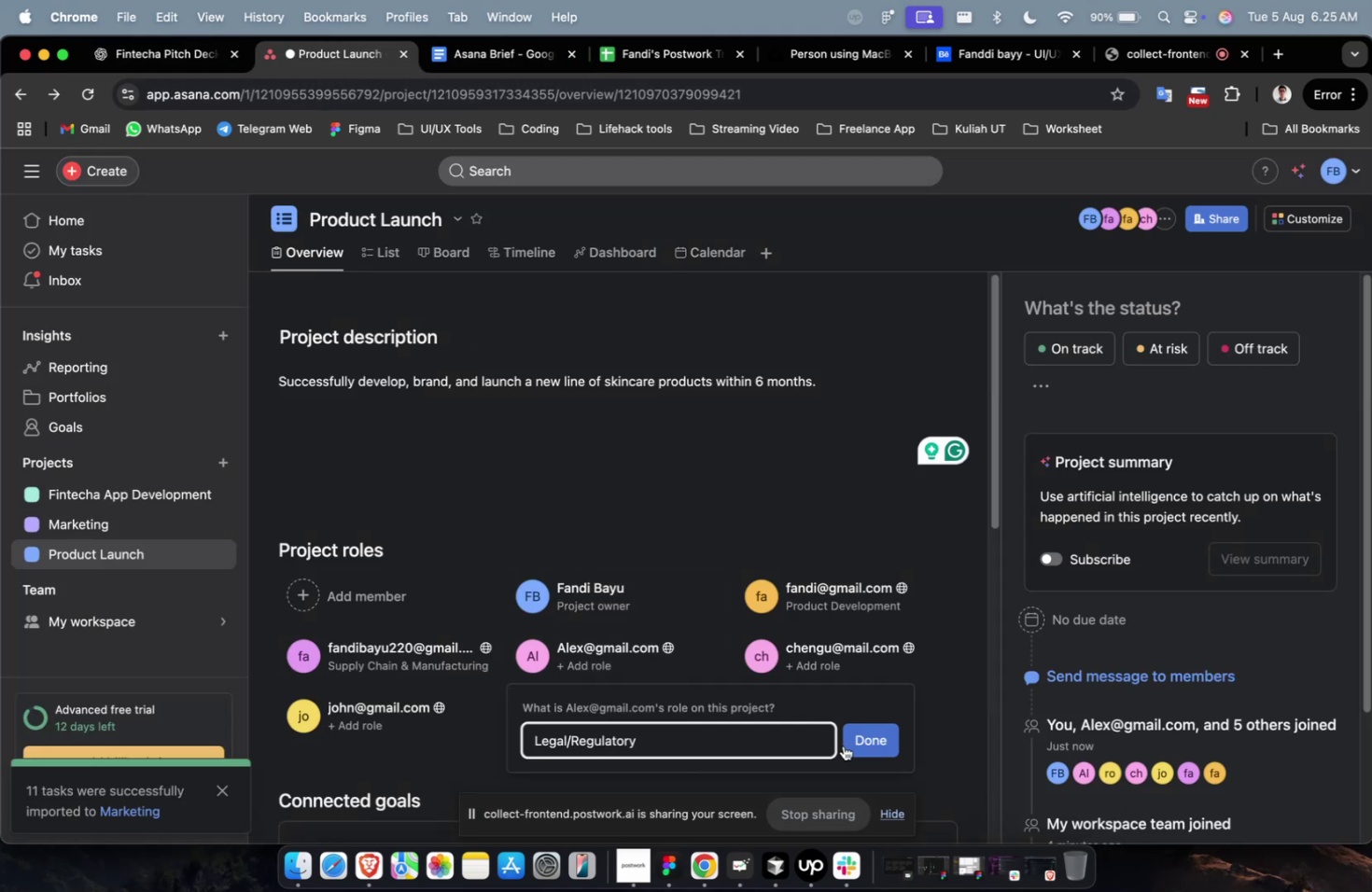 
left_click([851, 744])
 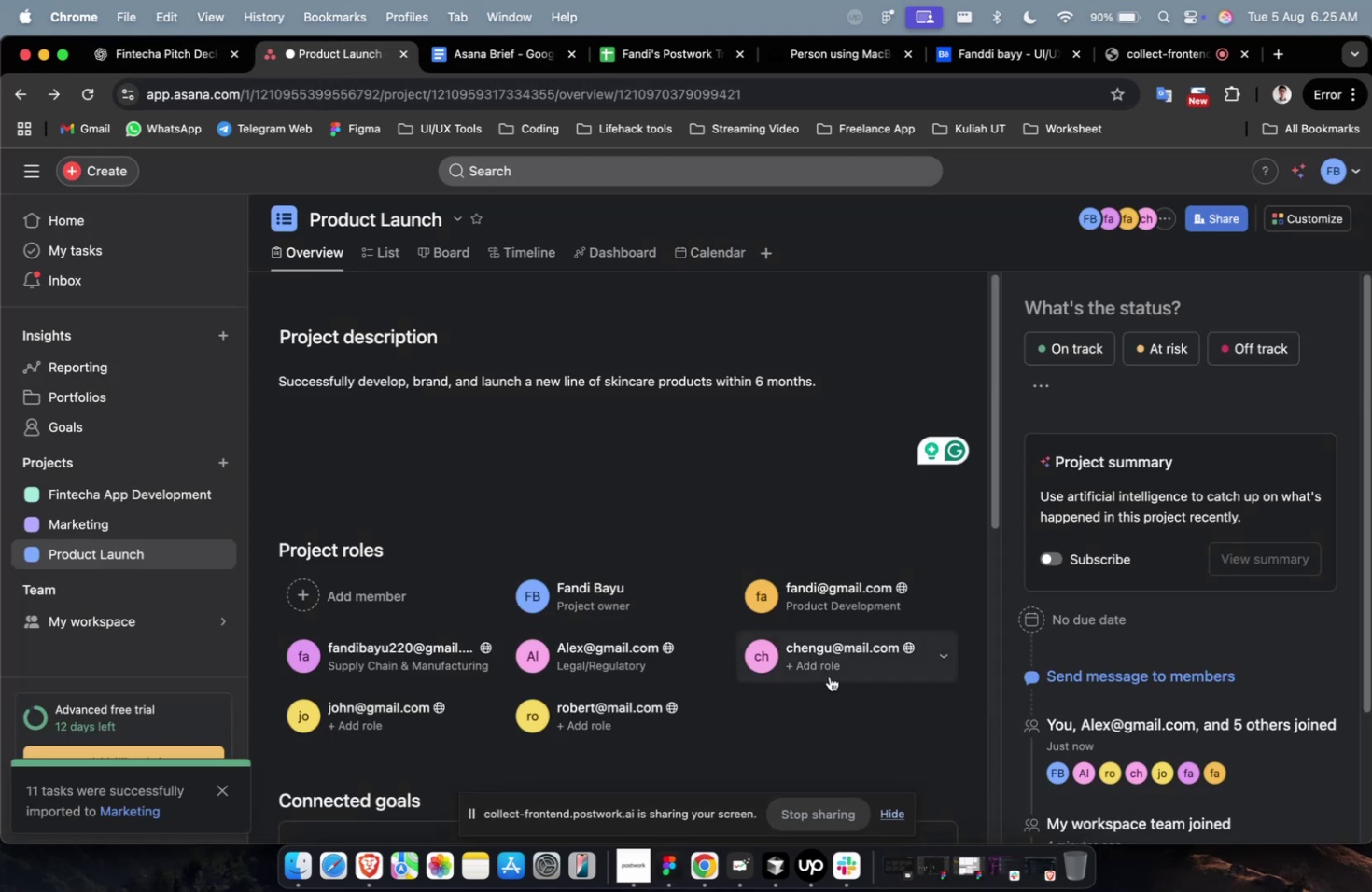 
double_click([828, 673])
 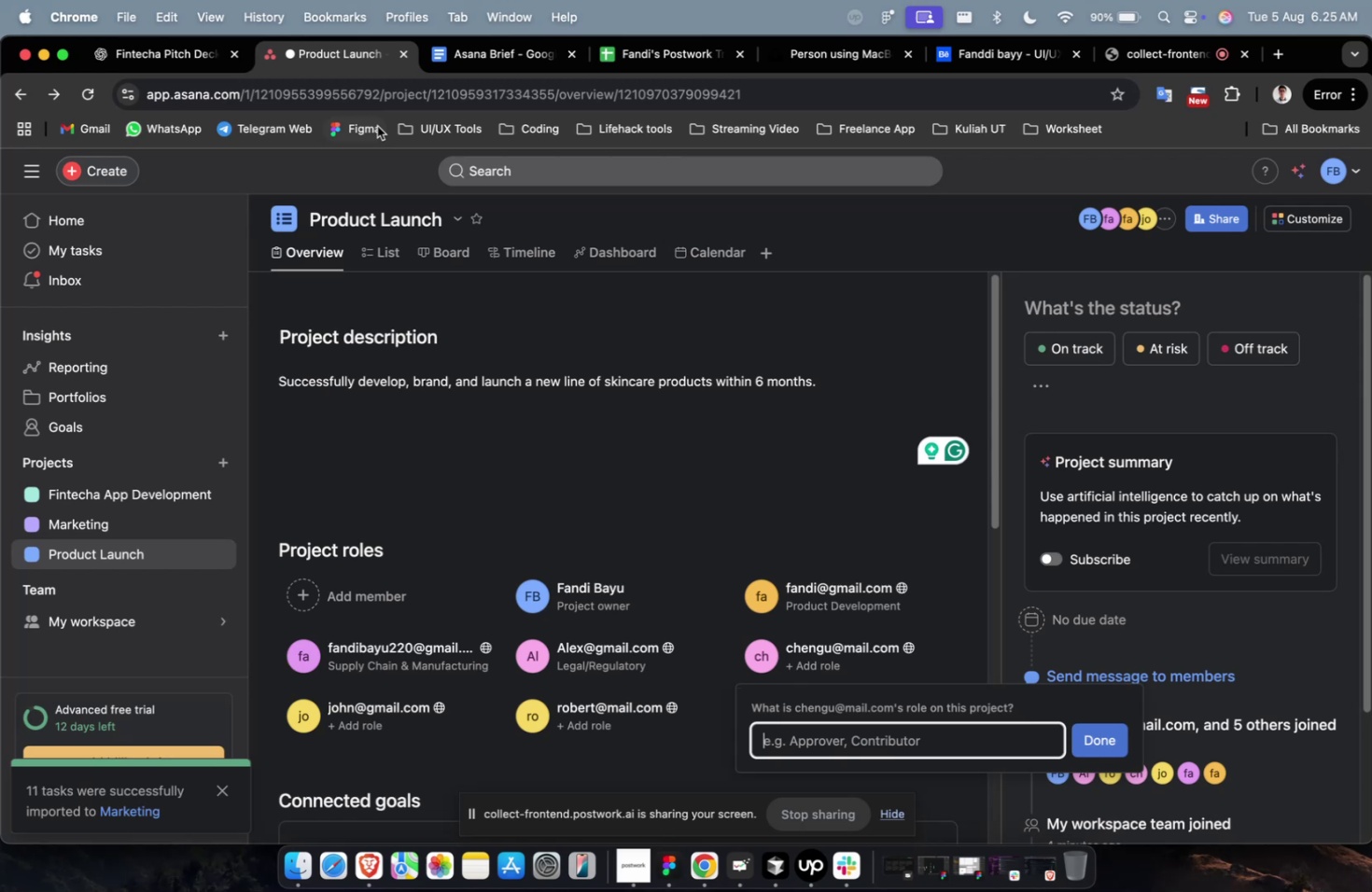 
left_click([529, 58])
 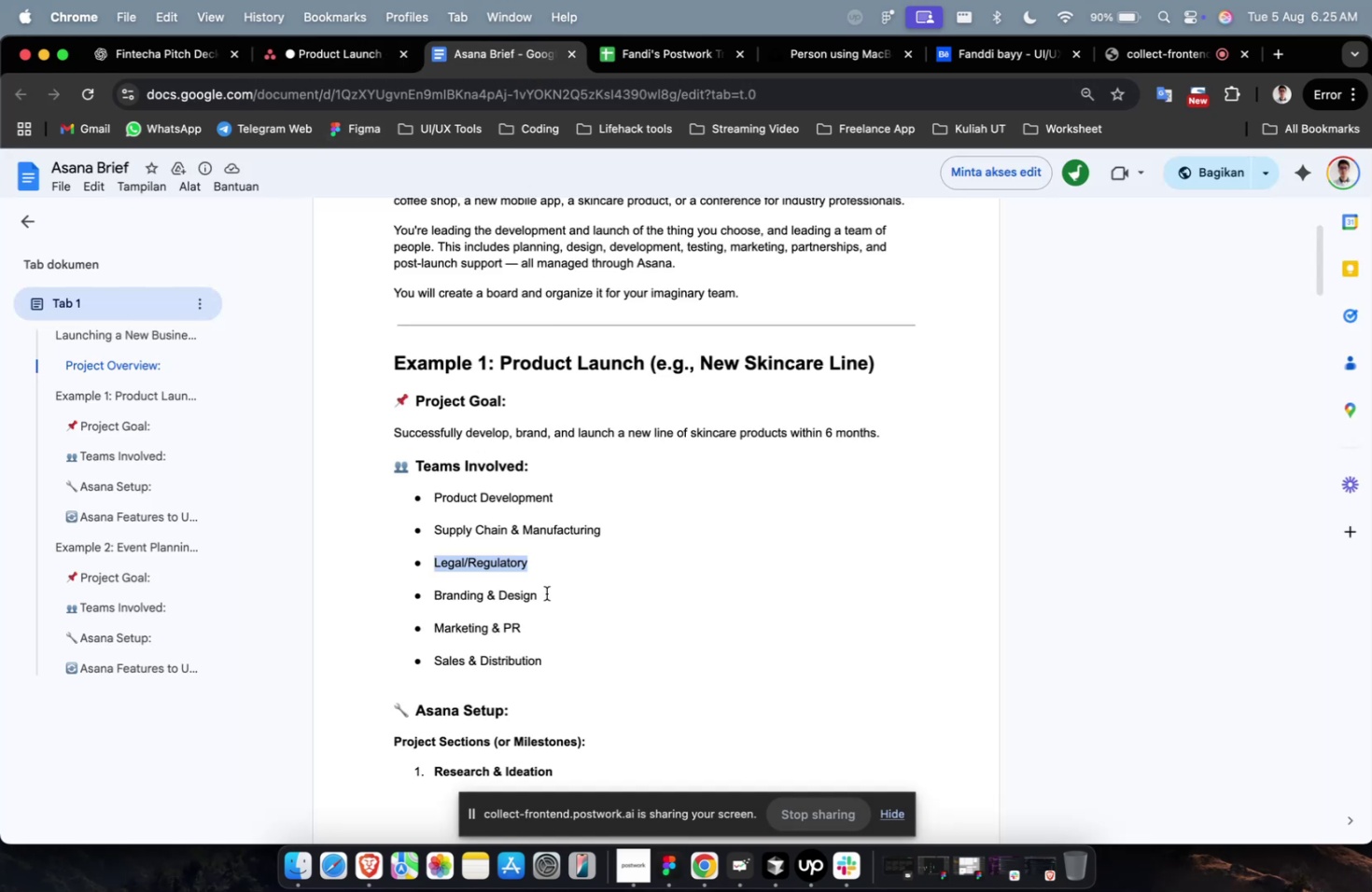 
left_click_drag(start_coordinate=[542, 595], to_coordinate=[434, 599])
 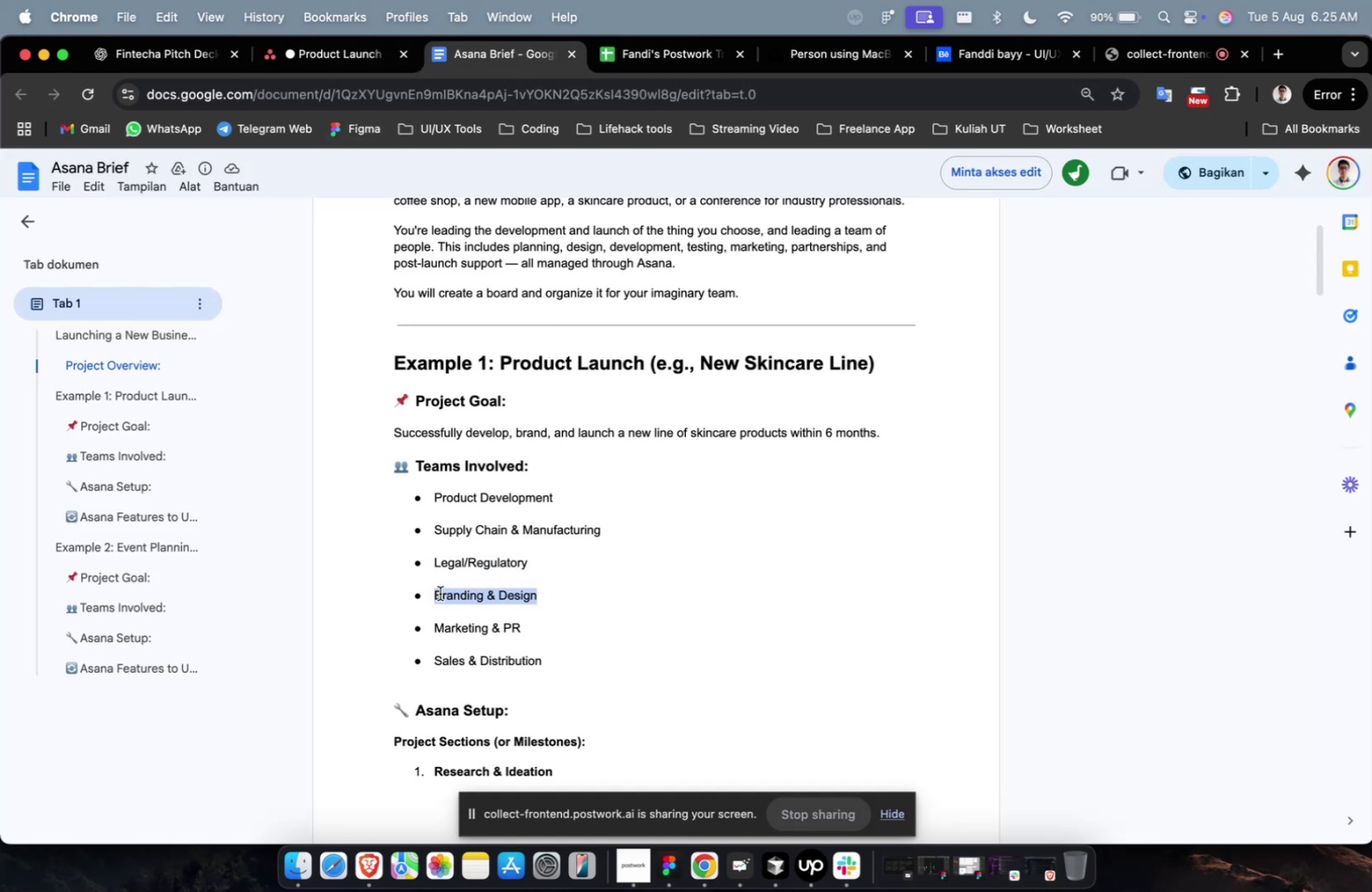 
key(Meta+C)
 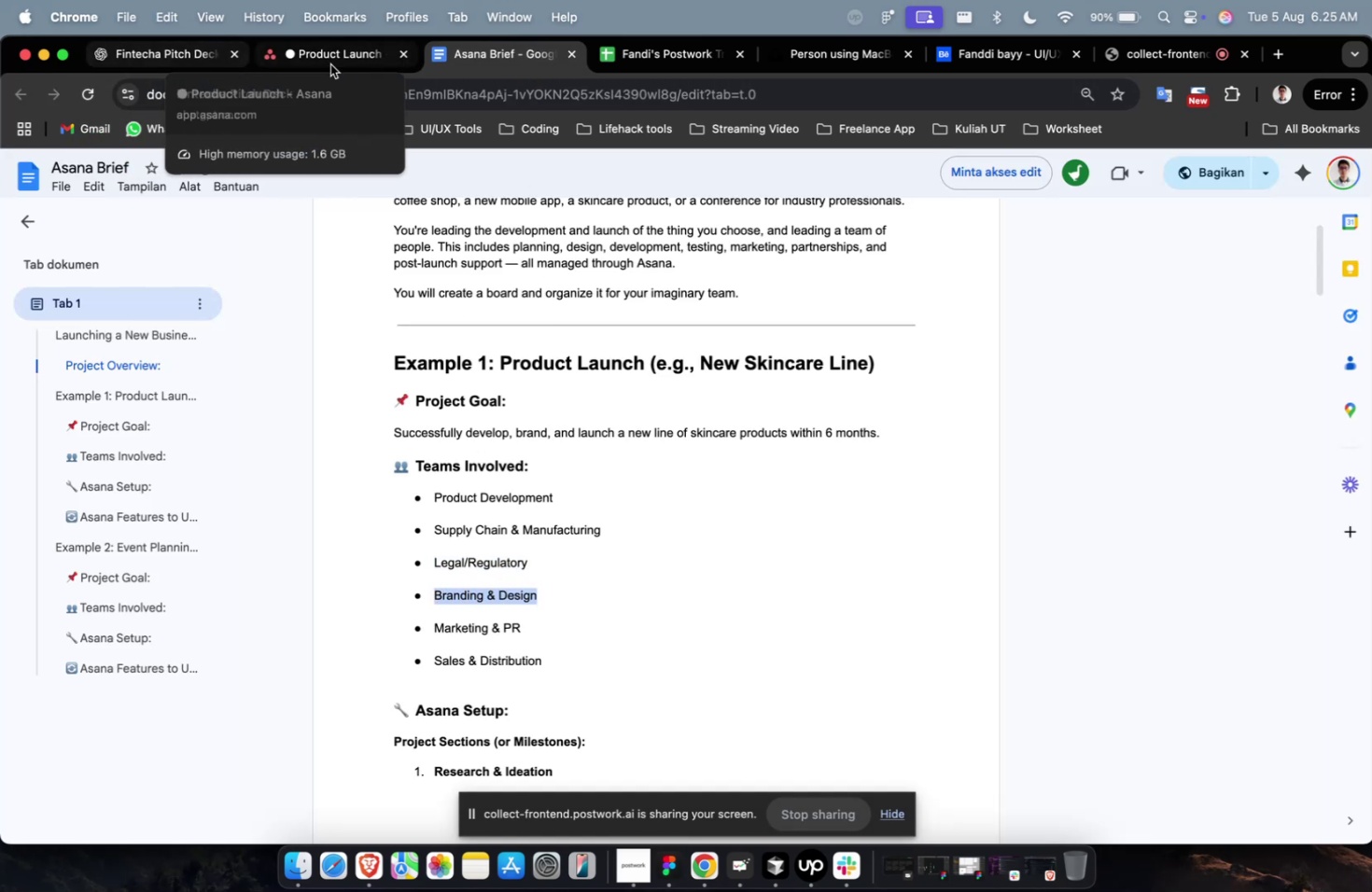 
key(Meta+V)
 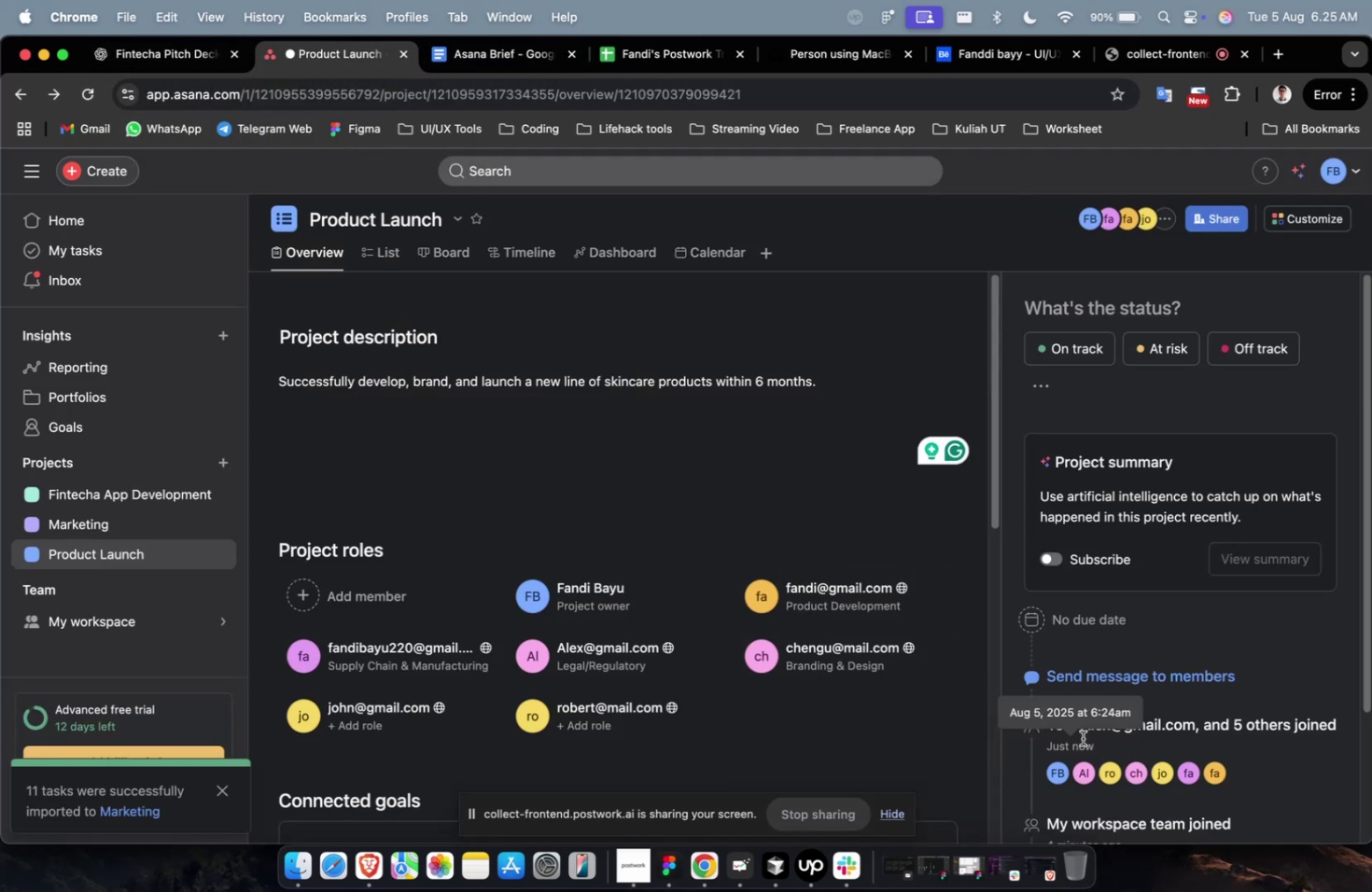 
scroll: coordinate [672, 554], scroll_direction: down, amount: 4.0
 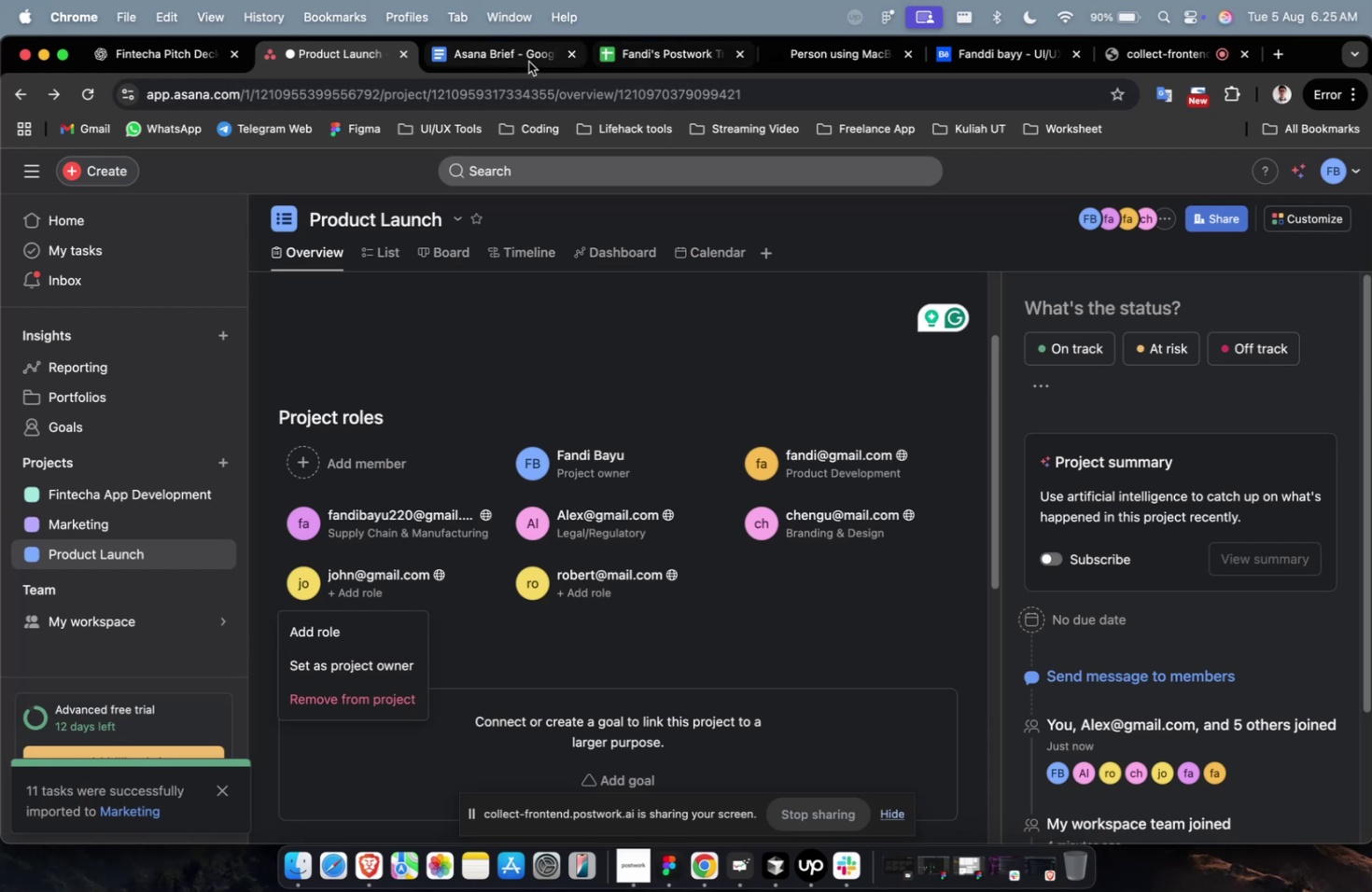 
left_click([494, 60])
 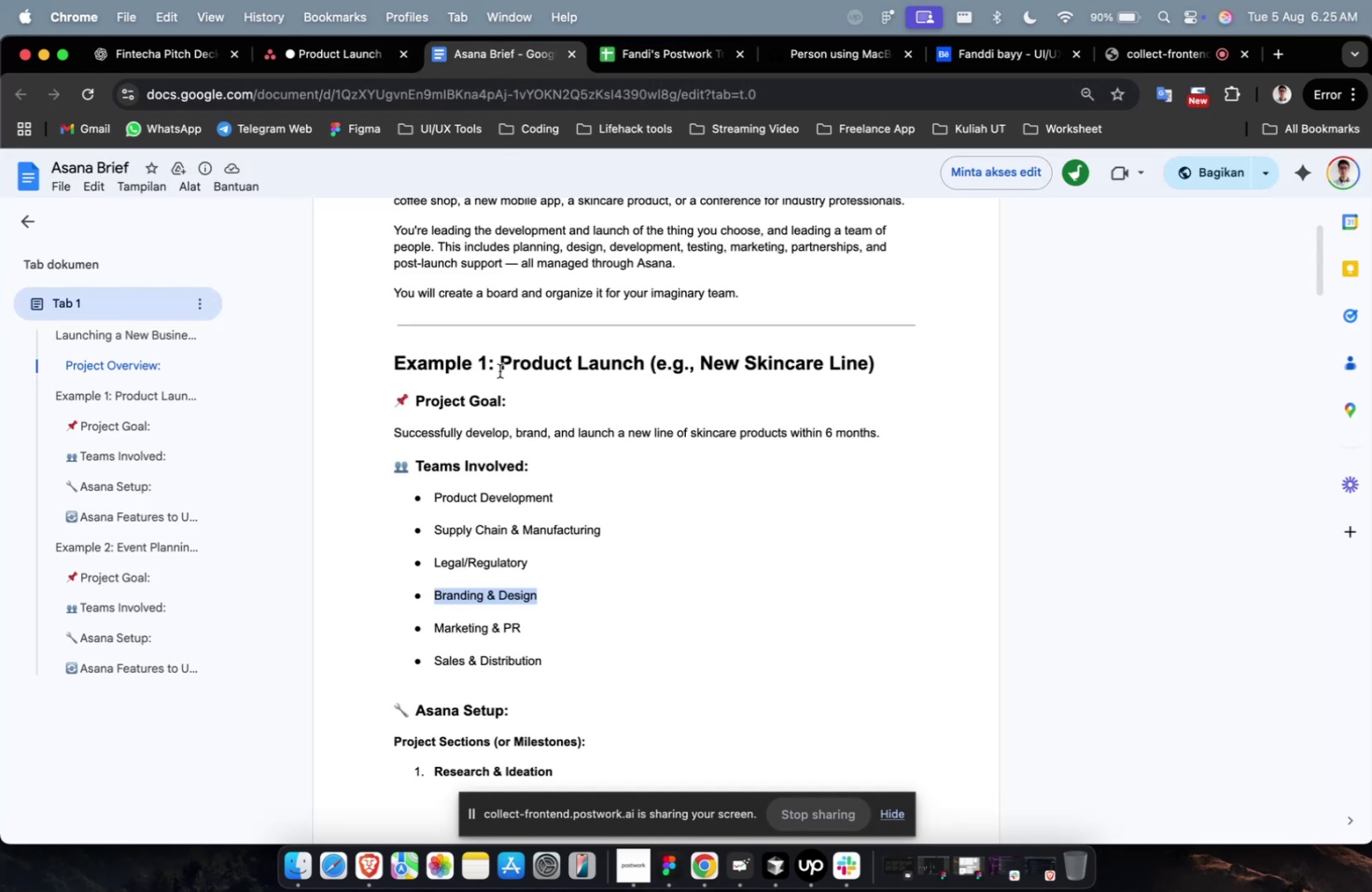 
scroll: coordinate [511, 412], scroll_direction: down, amount: 8.0
 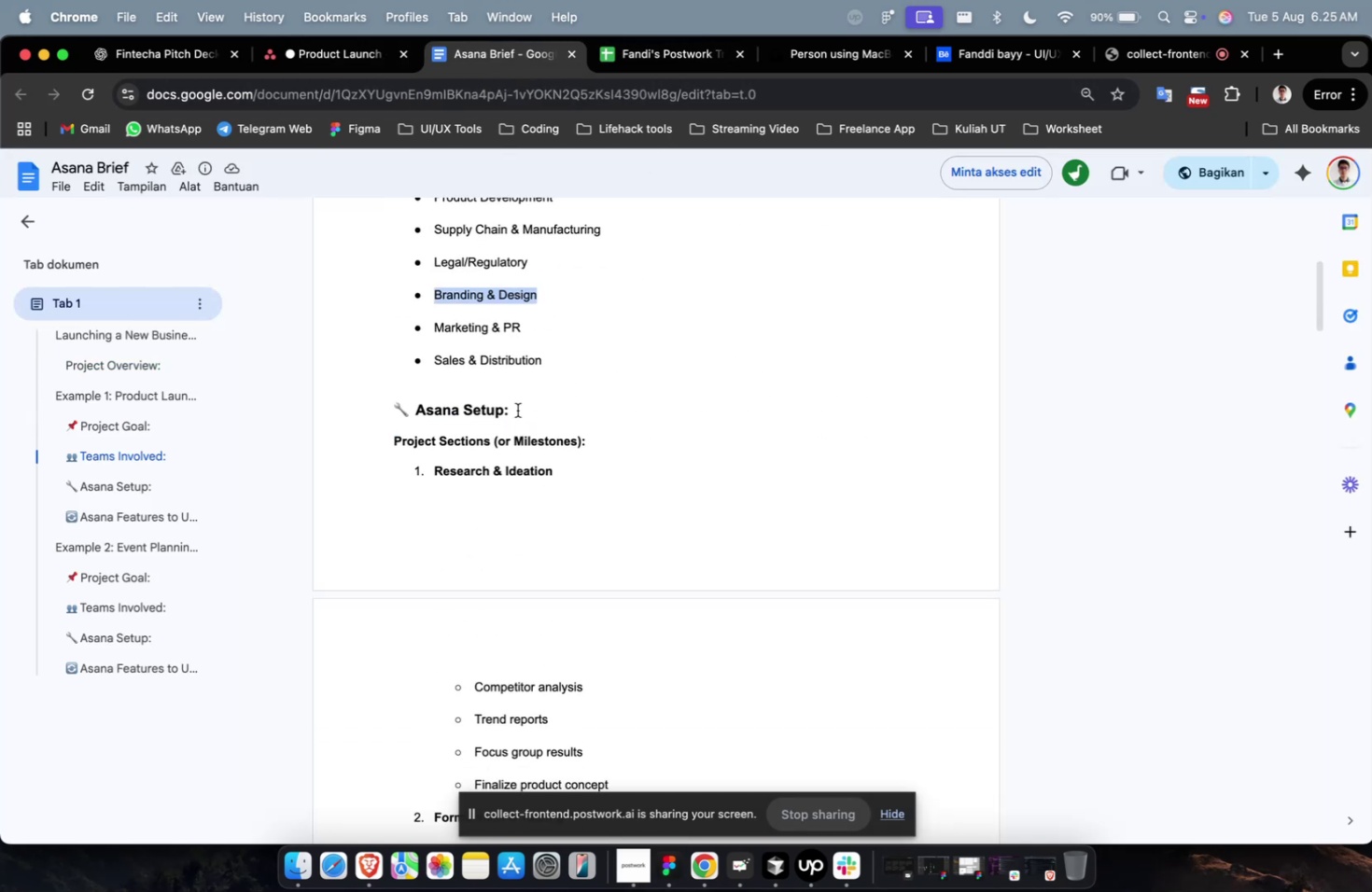 
scroll: coordinate [516, 404], scroll_direction: up, amount: 2.0
 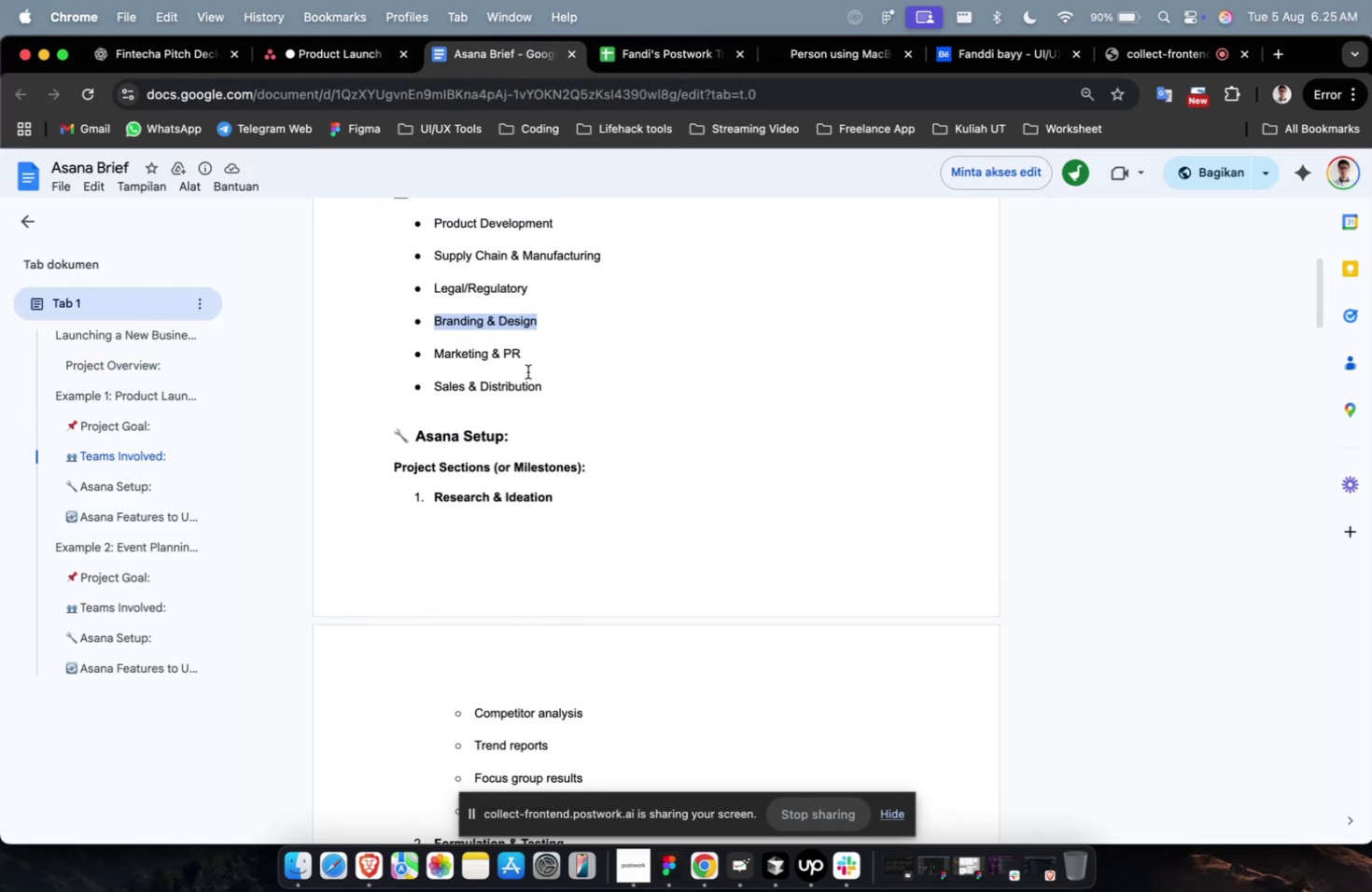 
left_click_drag(start_coordinate=[528, 365], to_coordinate=[439, 359])
 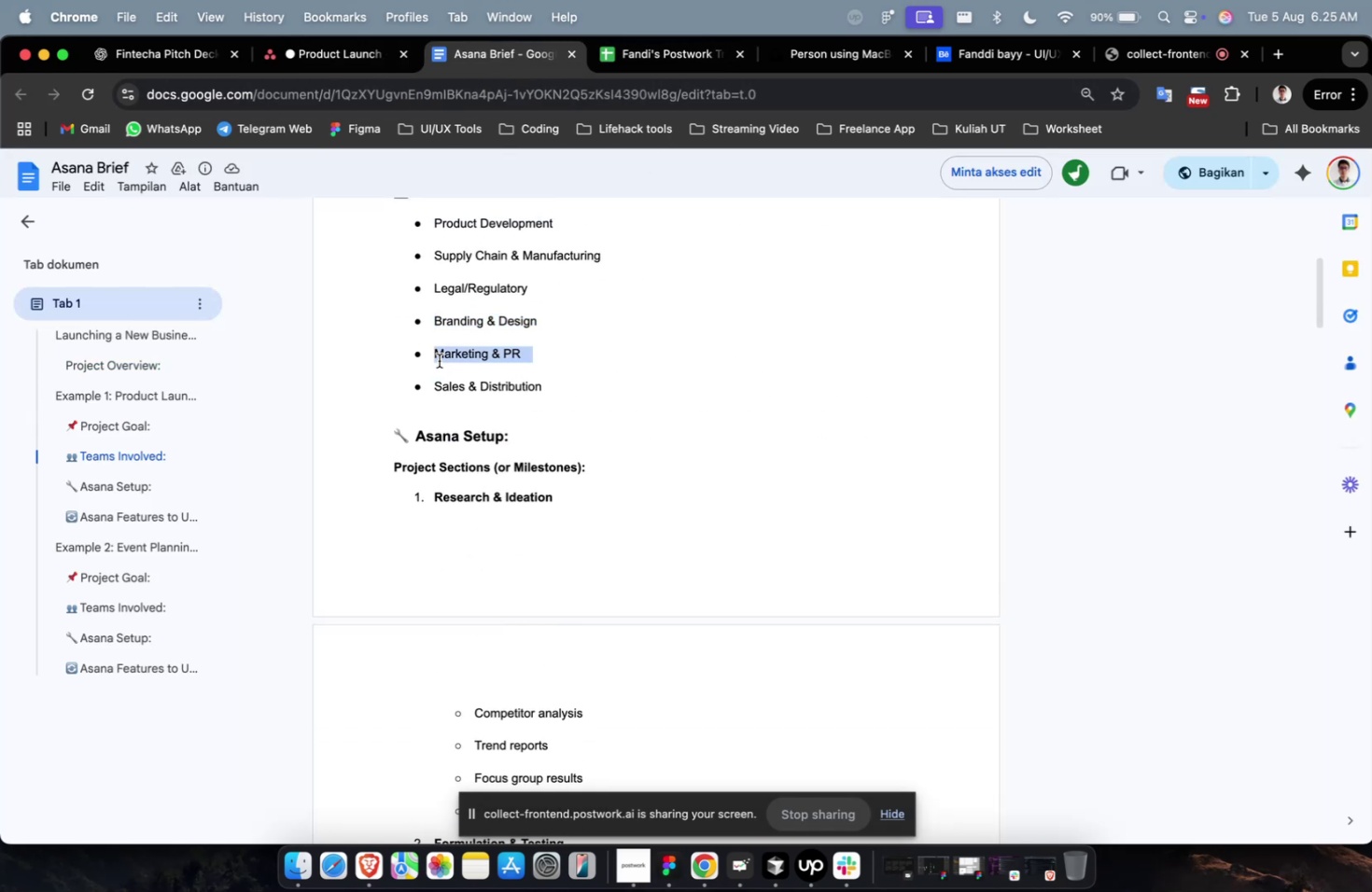 
key(Meta+C)
 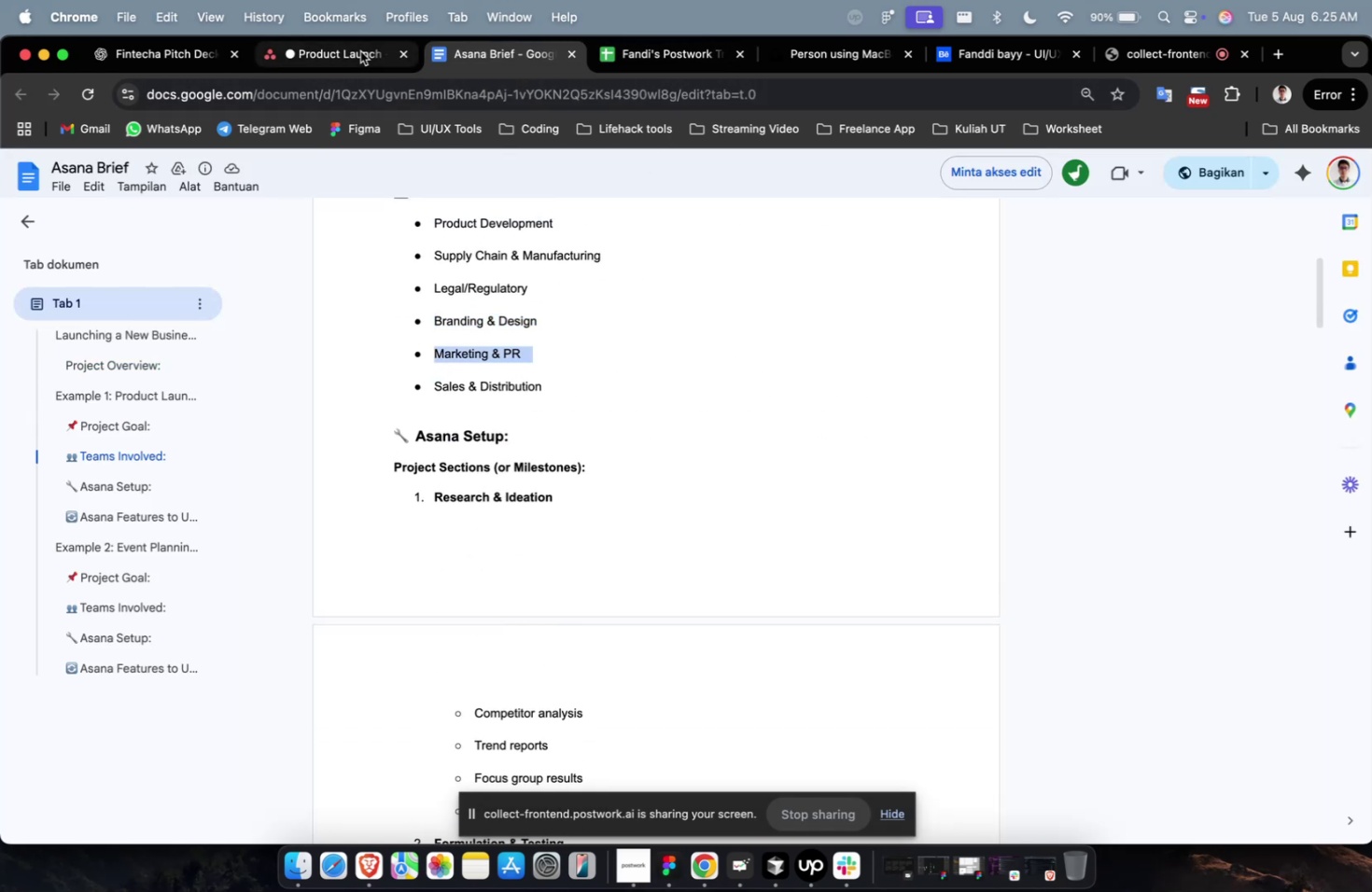 
left_click([360, 50])
 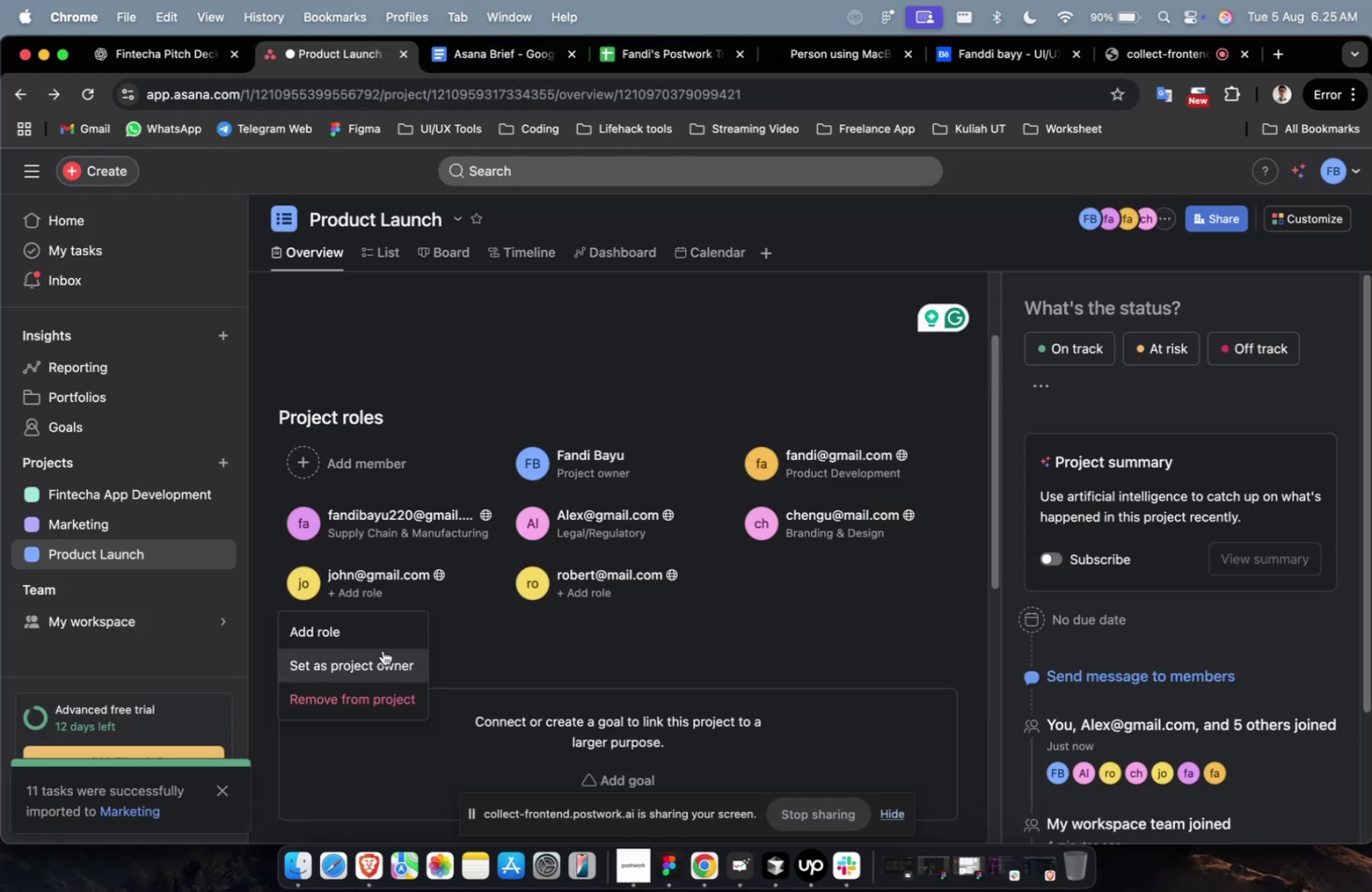 
left_click([383, 642])
 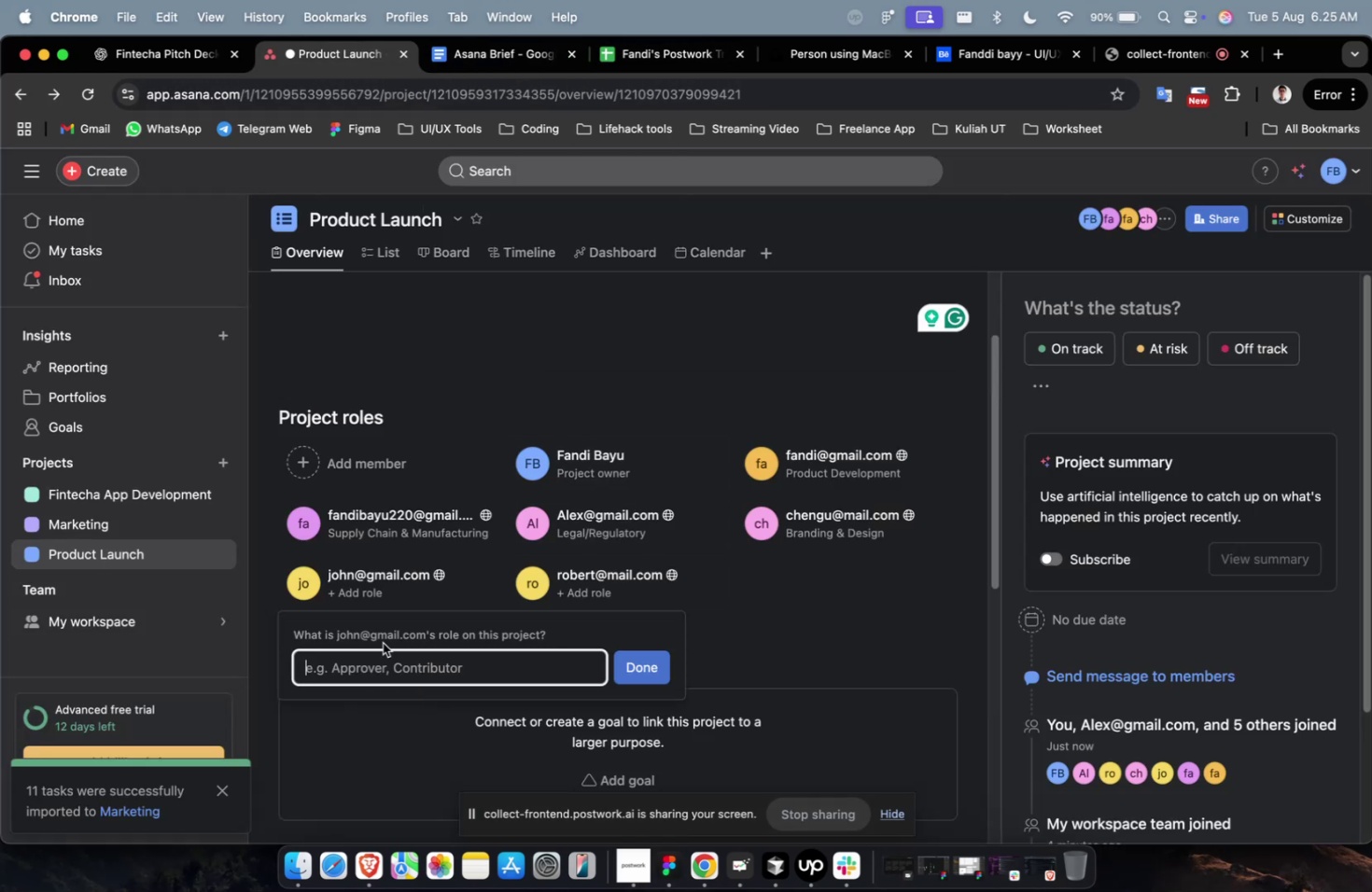 
key(Meta+V)
 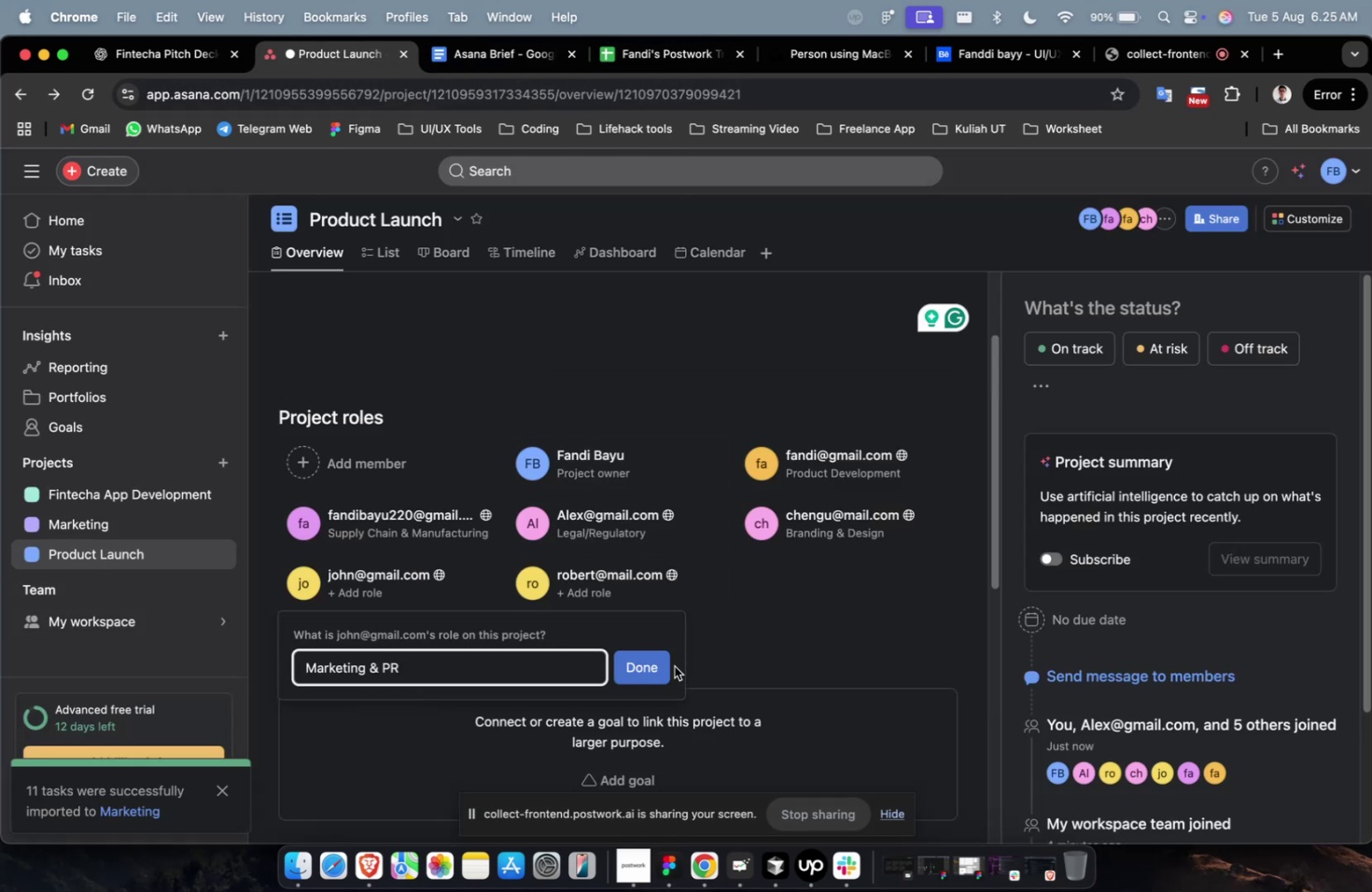 
left_click([660, 665])
 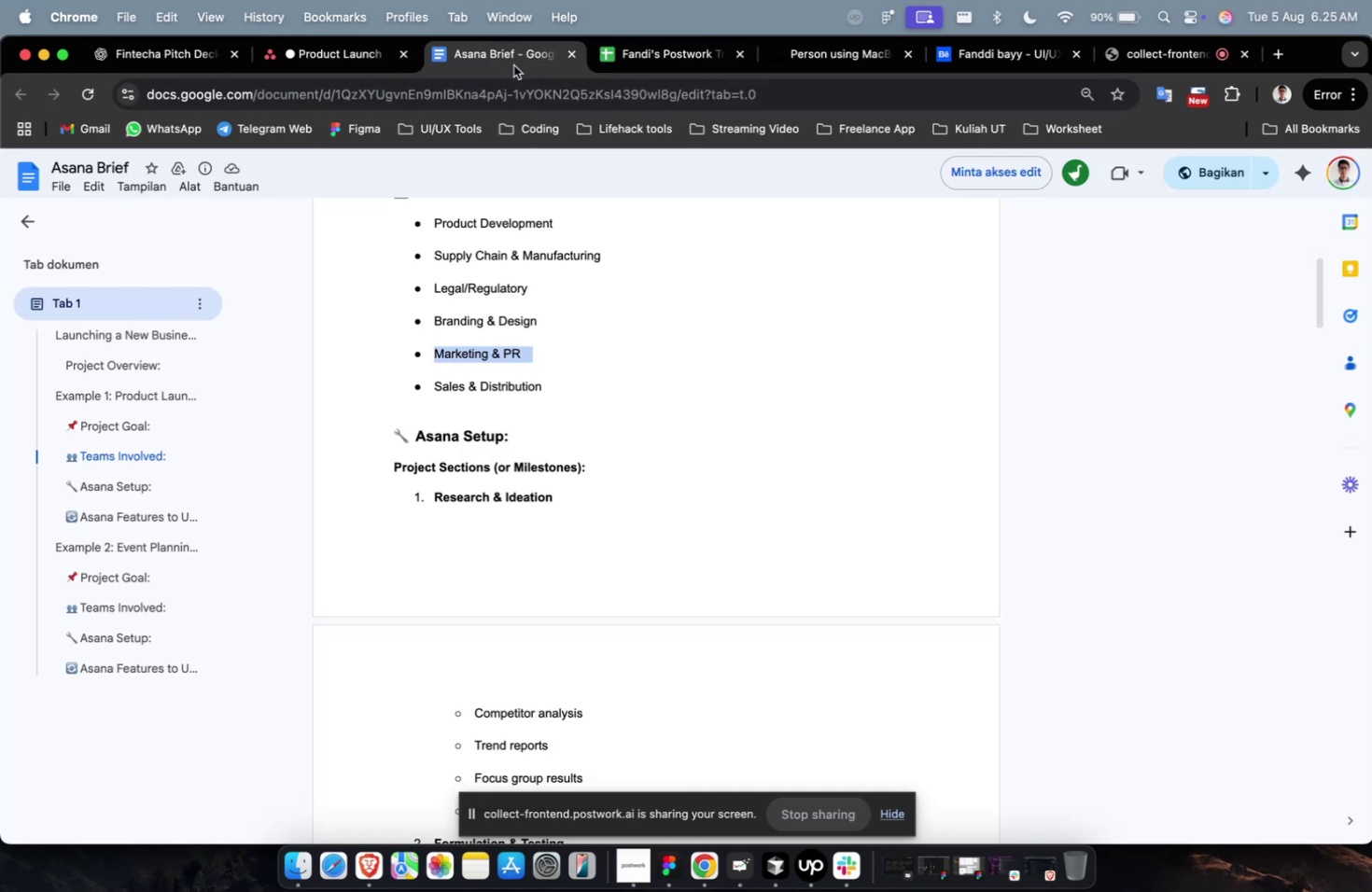 
left_click_drag(start_coordinate=[573, 397], to_coordinate=[434, 393])
 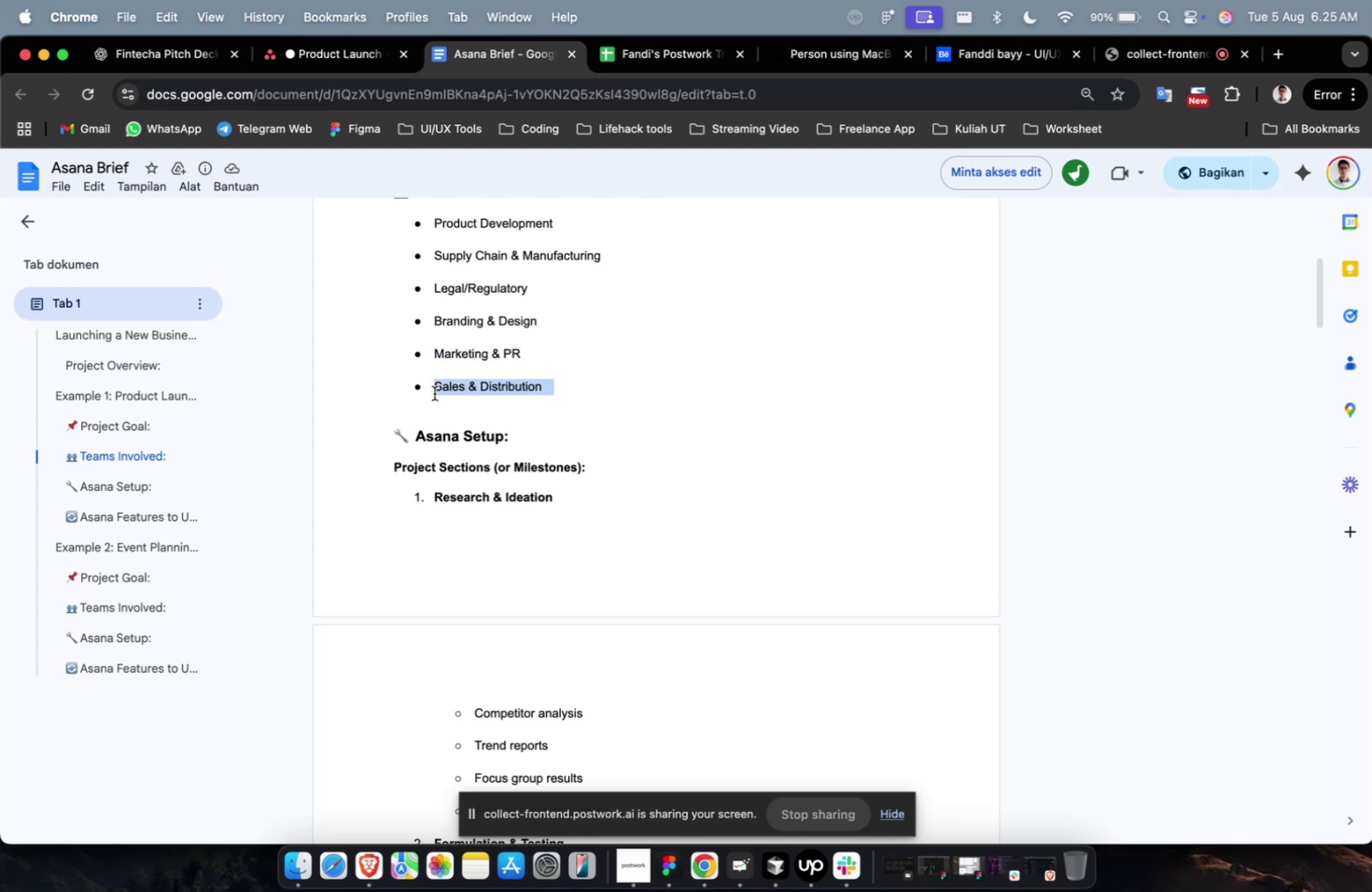 
key(Meta+C)
 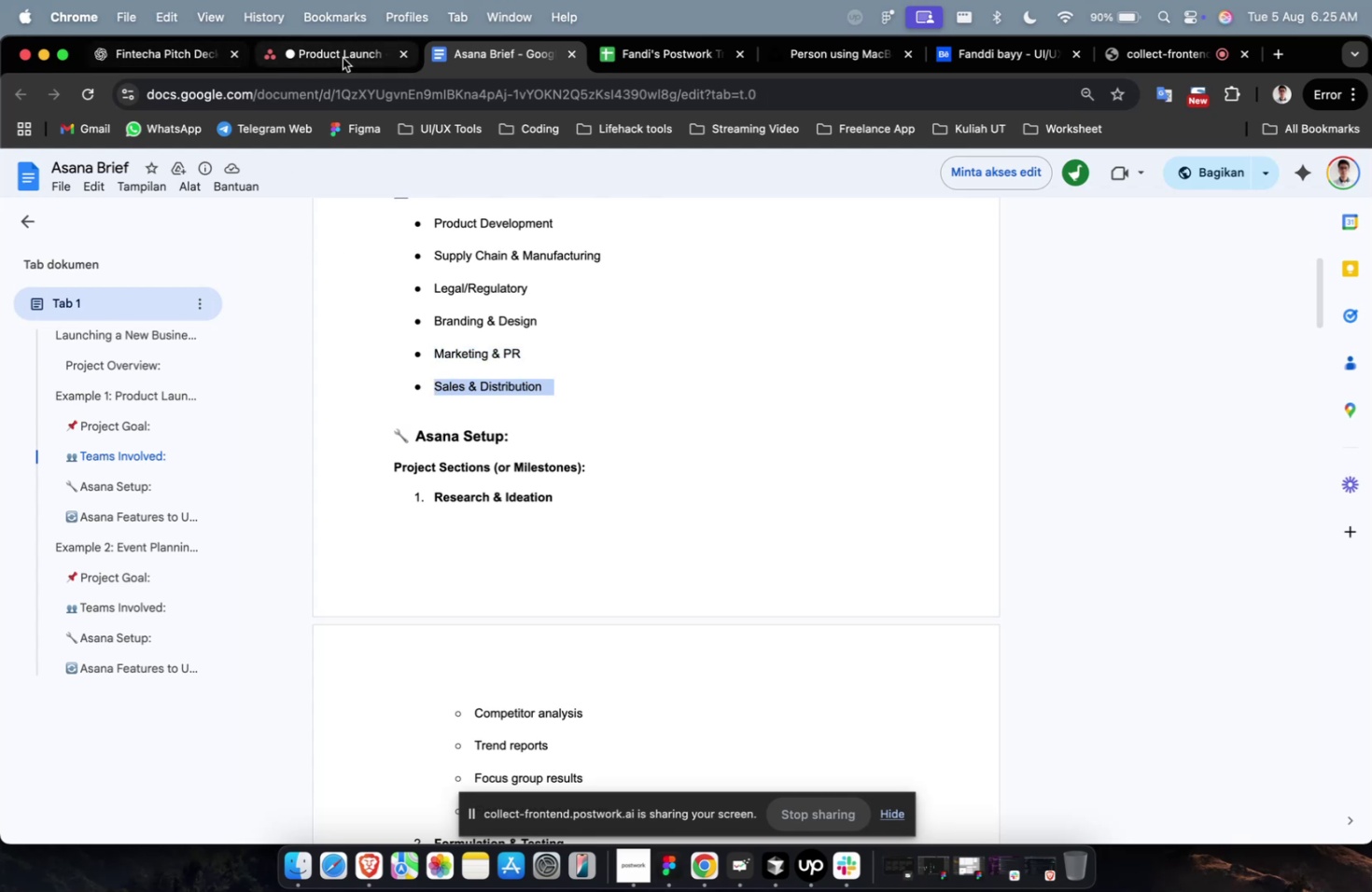 
left_click([343, 58])
 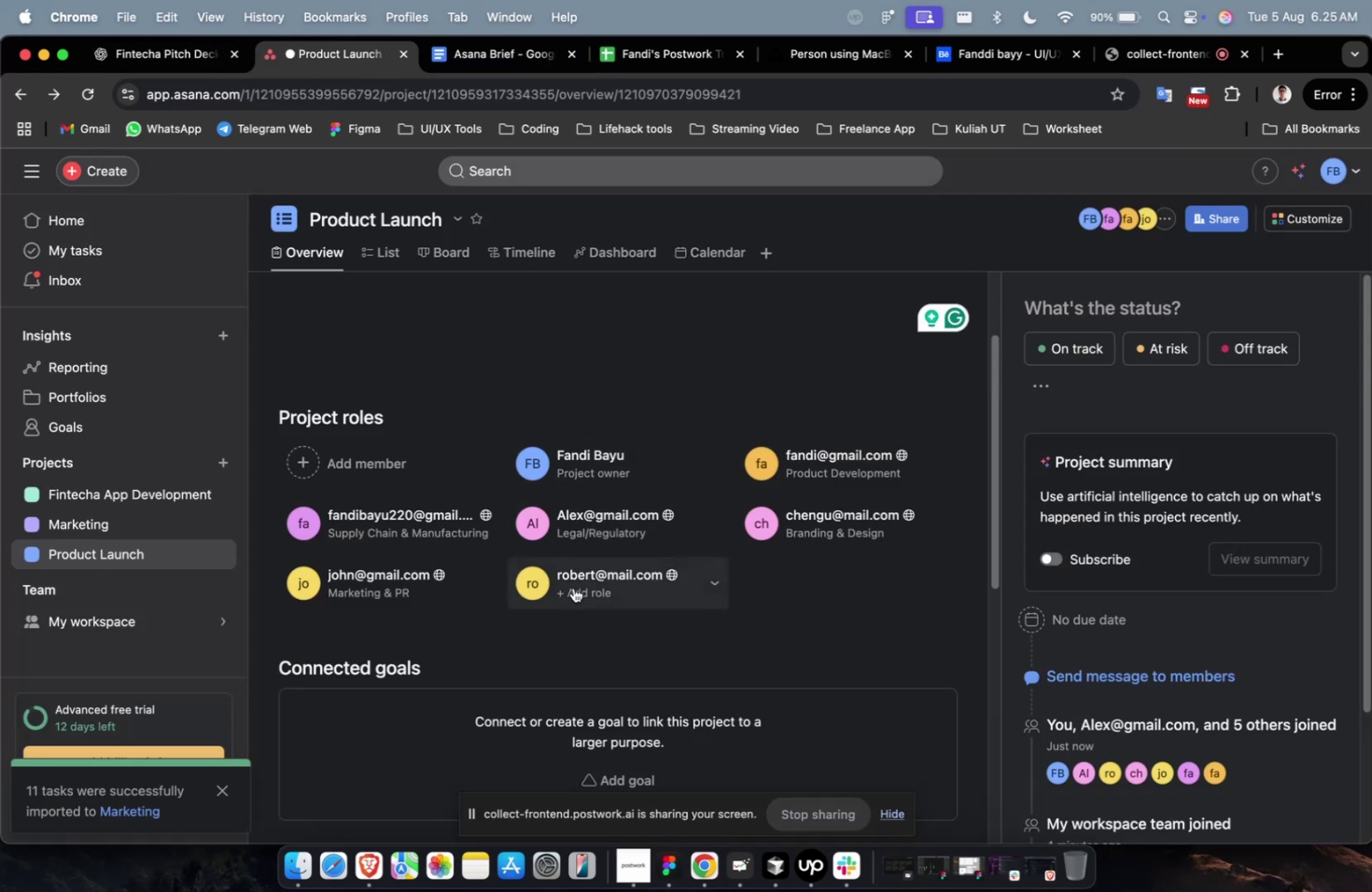 
left_click([575, 588])
 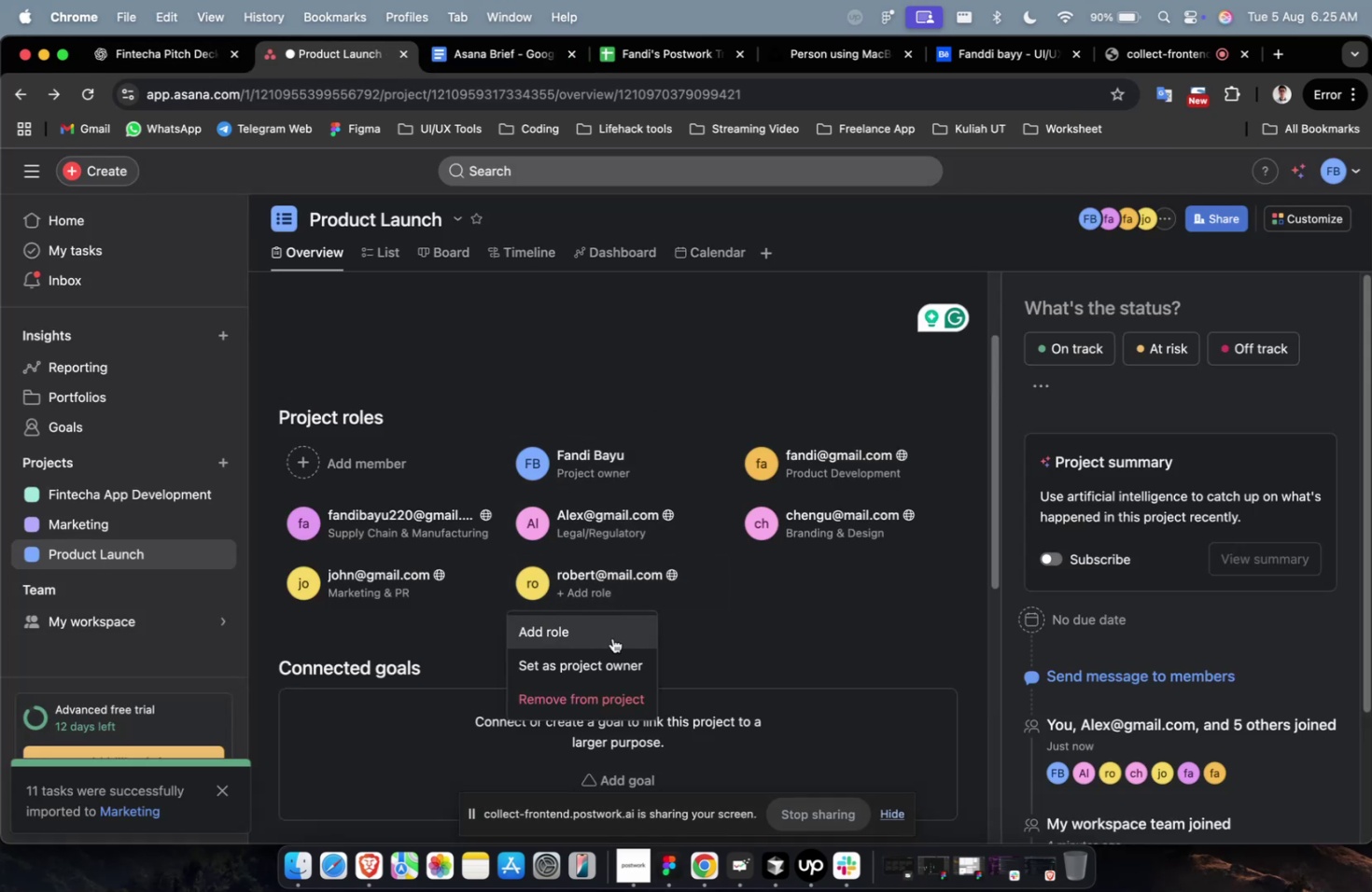 
double_click([613, 636])
 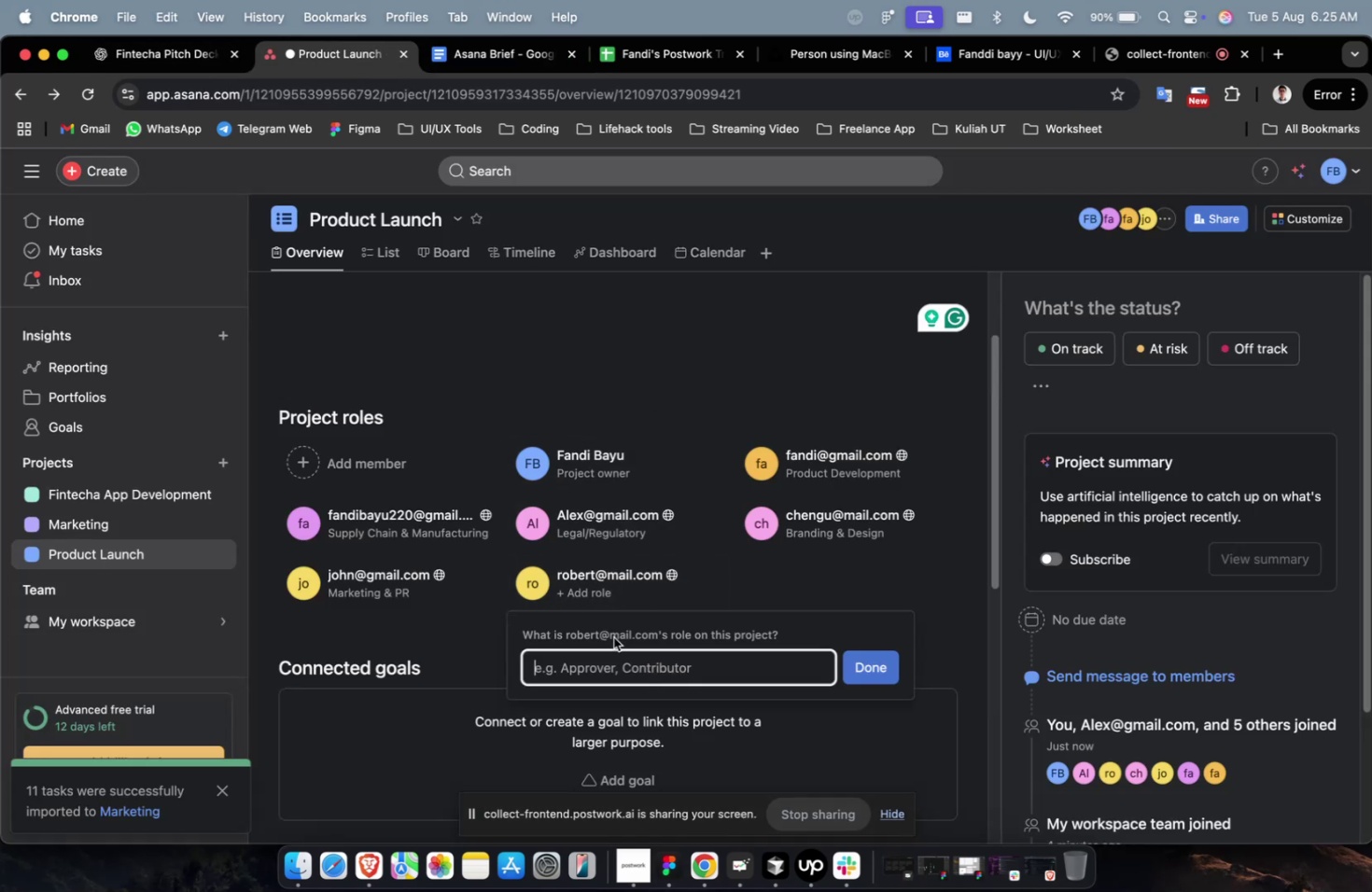 
key(Meta+V)
 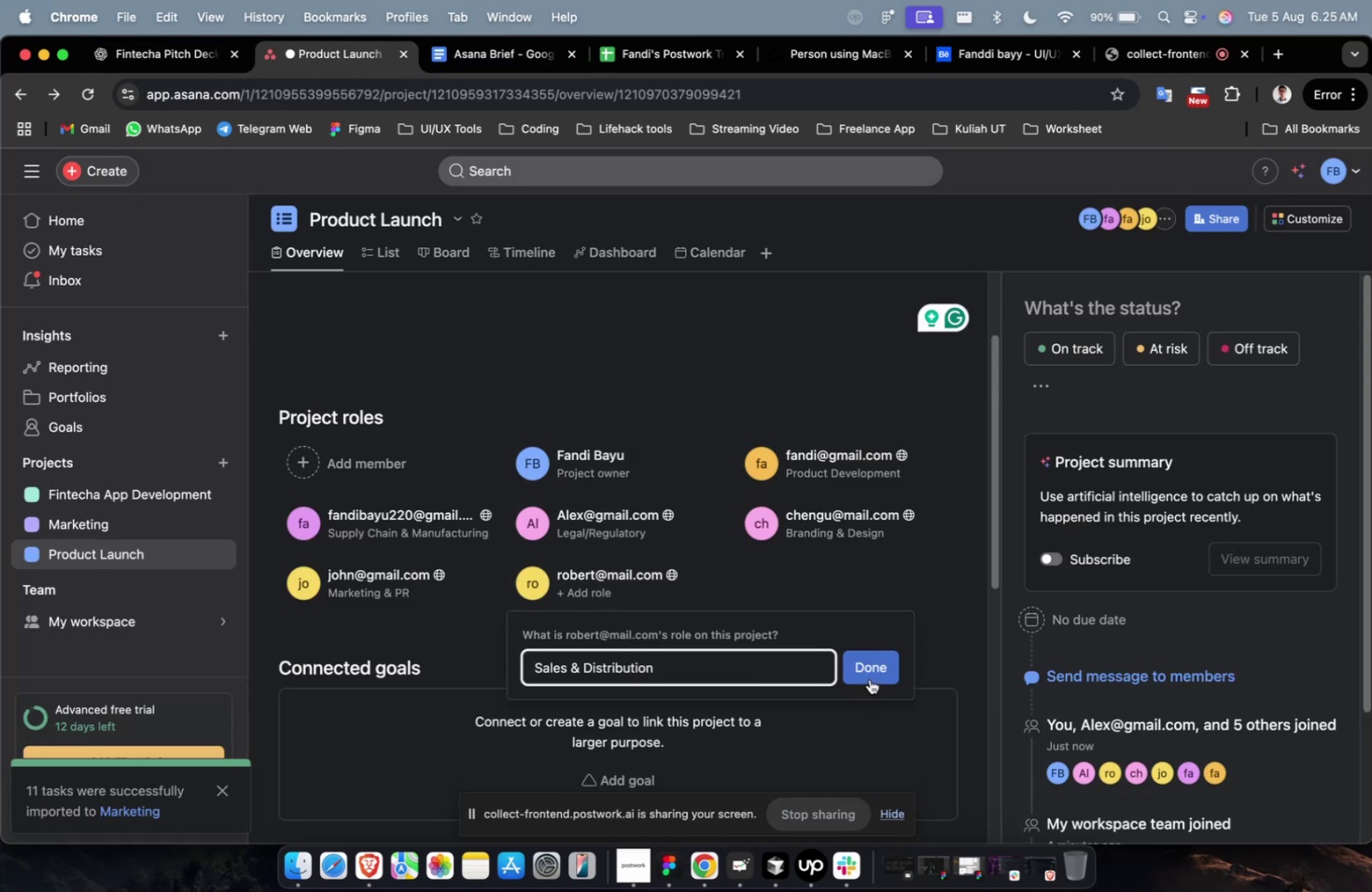 
left_click([867, 673])
 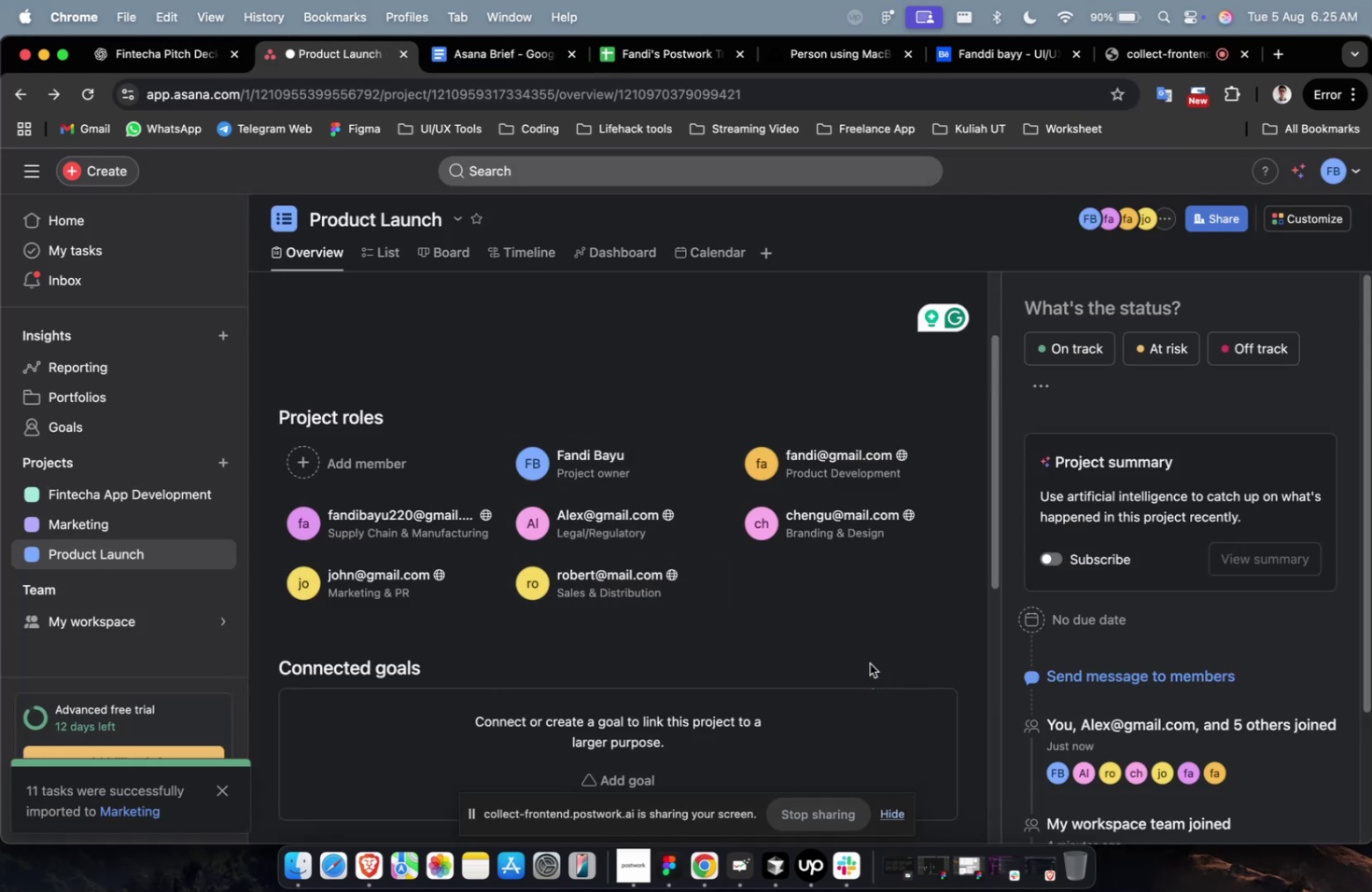 
scroll: coordinate [886, 621], scroll_direction: down, amount: 2.0
 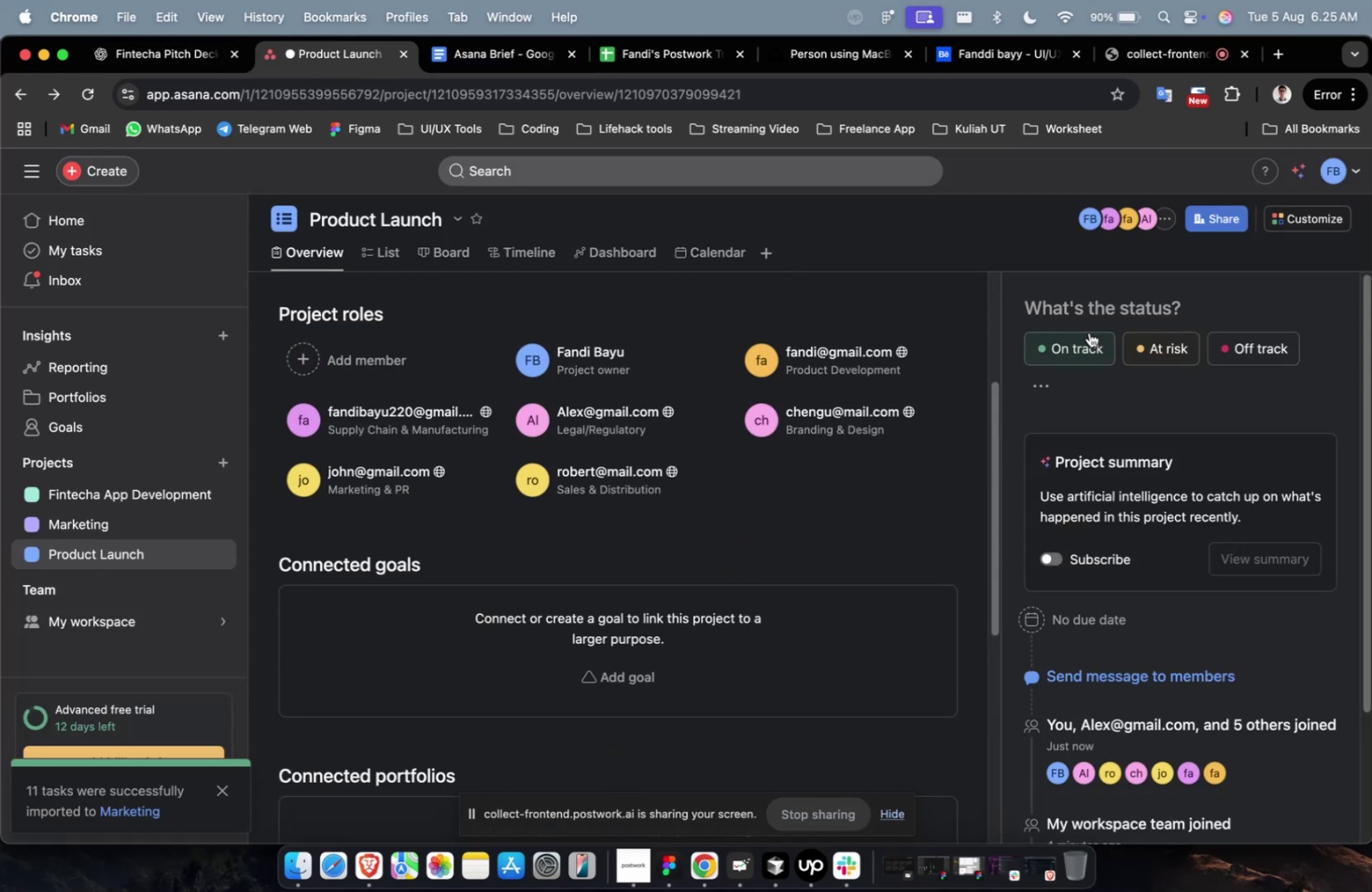 
left_click([1084, 339])
 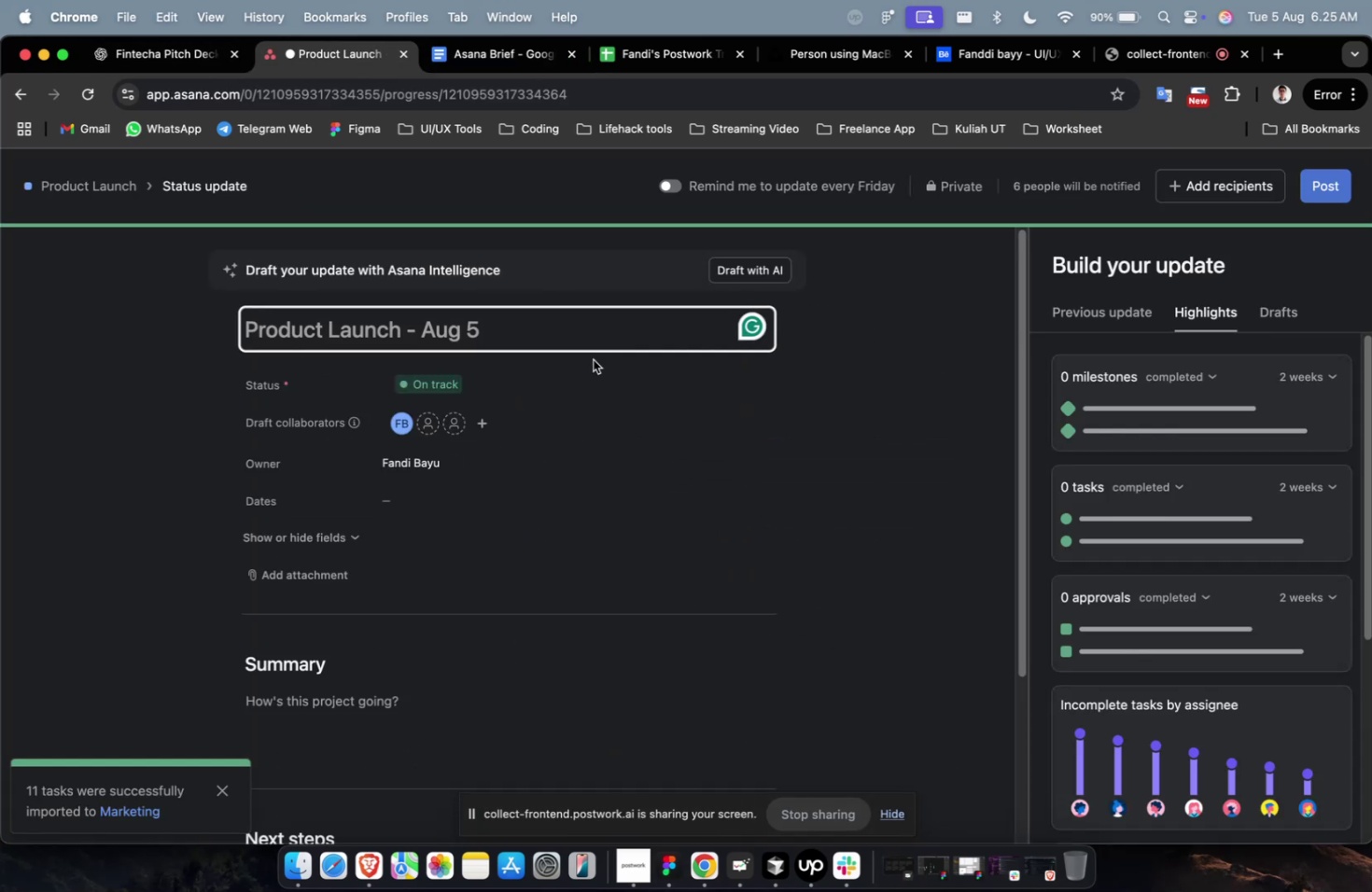 
scroll: coordinate [574, 405], scroll_direction: up, amount: 1.0
 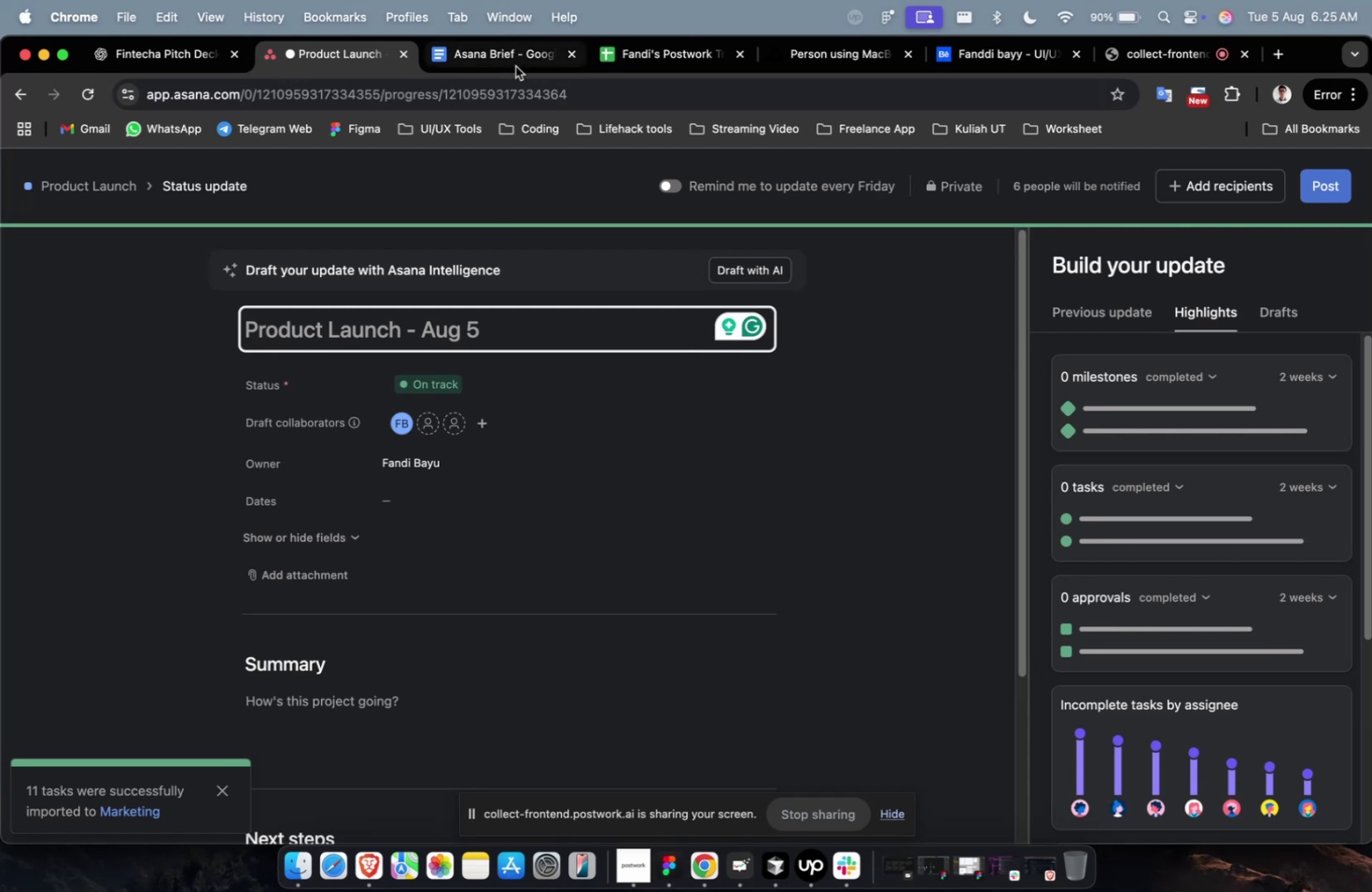 
left_click([511, 63])
 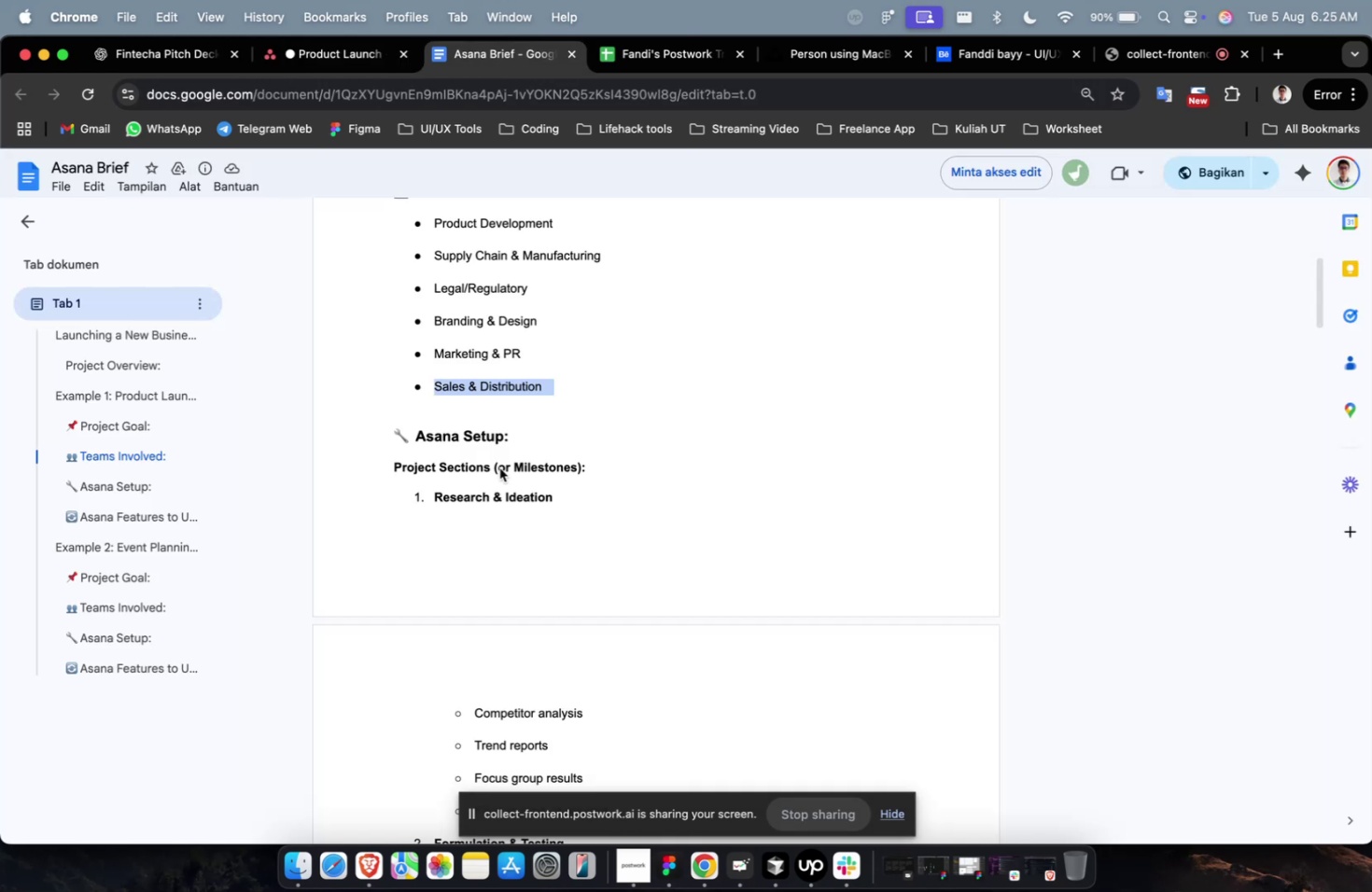 
scroll: coordinate [498, 468], scroll_direction: down, amount: 4.0
 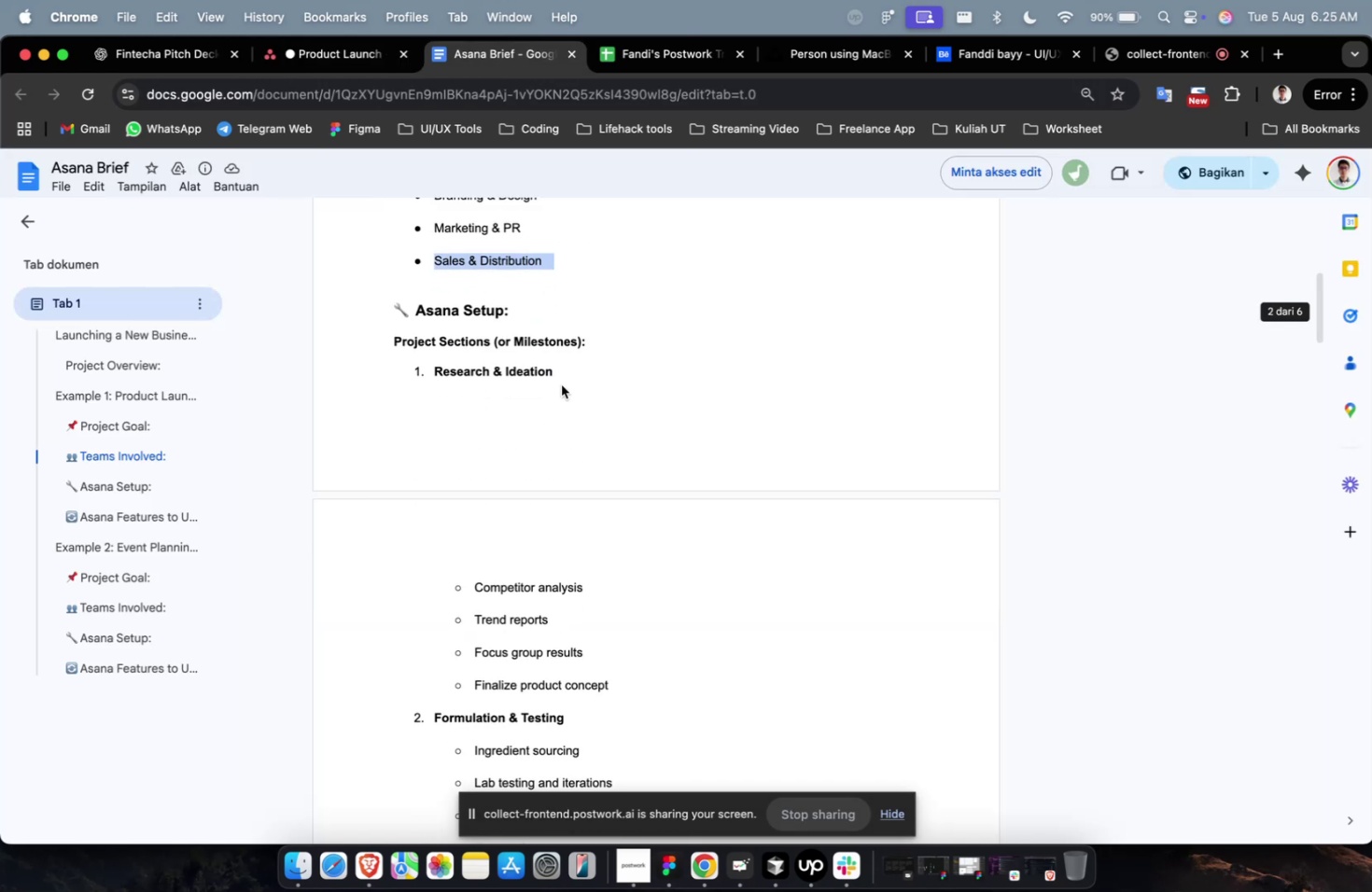 
left_click_drag(start_coordinate=[567, 374], to_coordinate=[430, 373])
 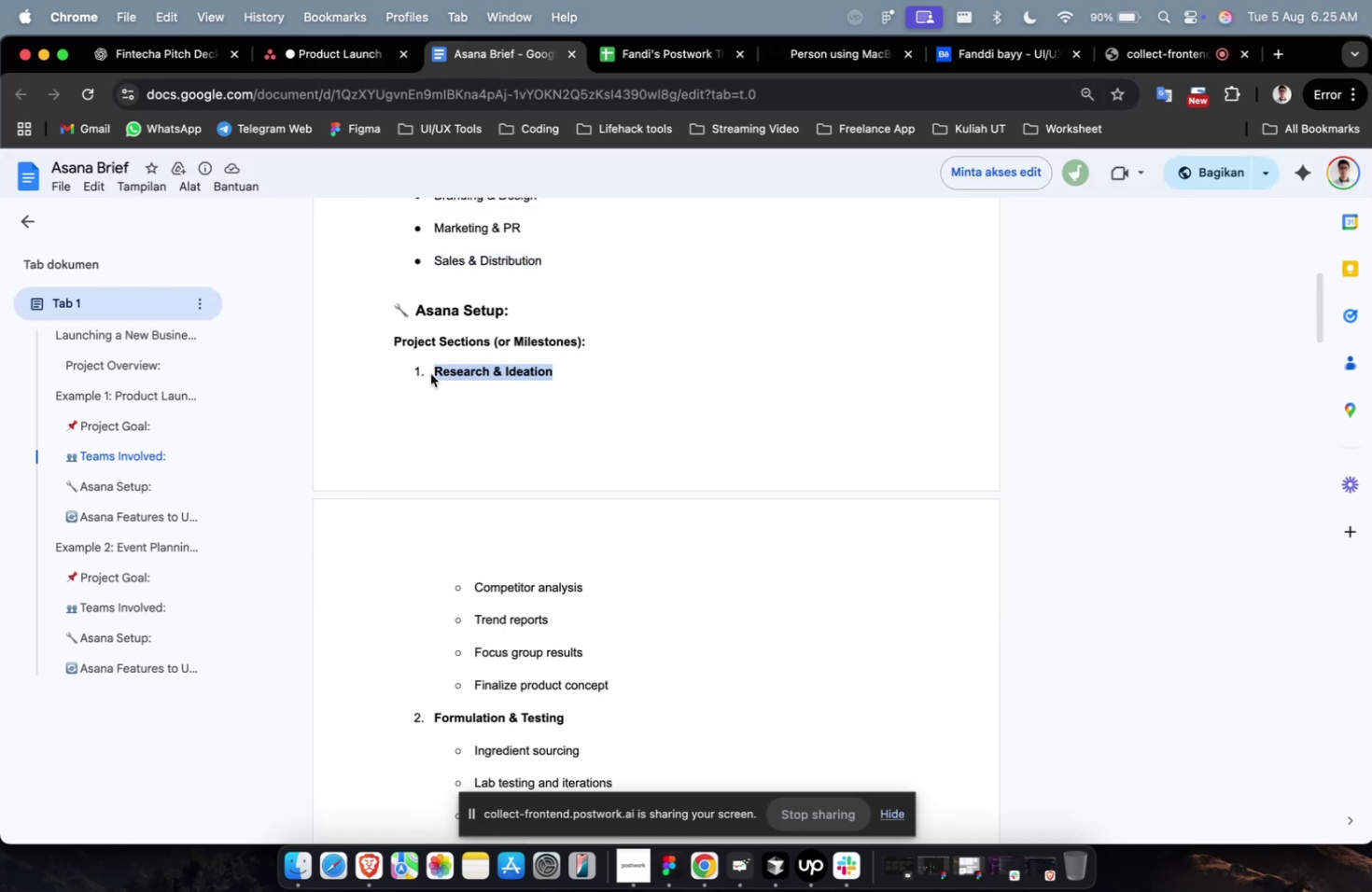 
key(Meta+CommandLeft)
 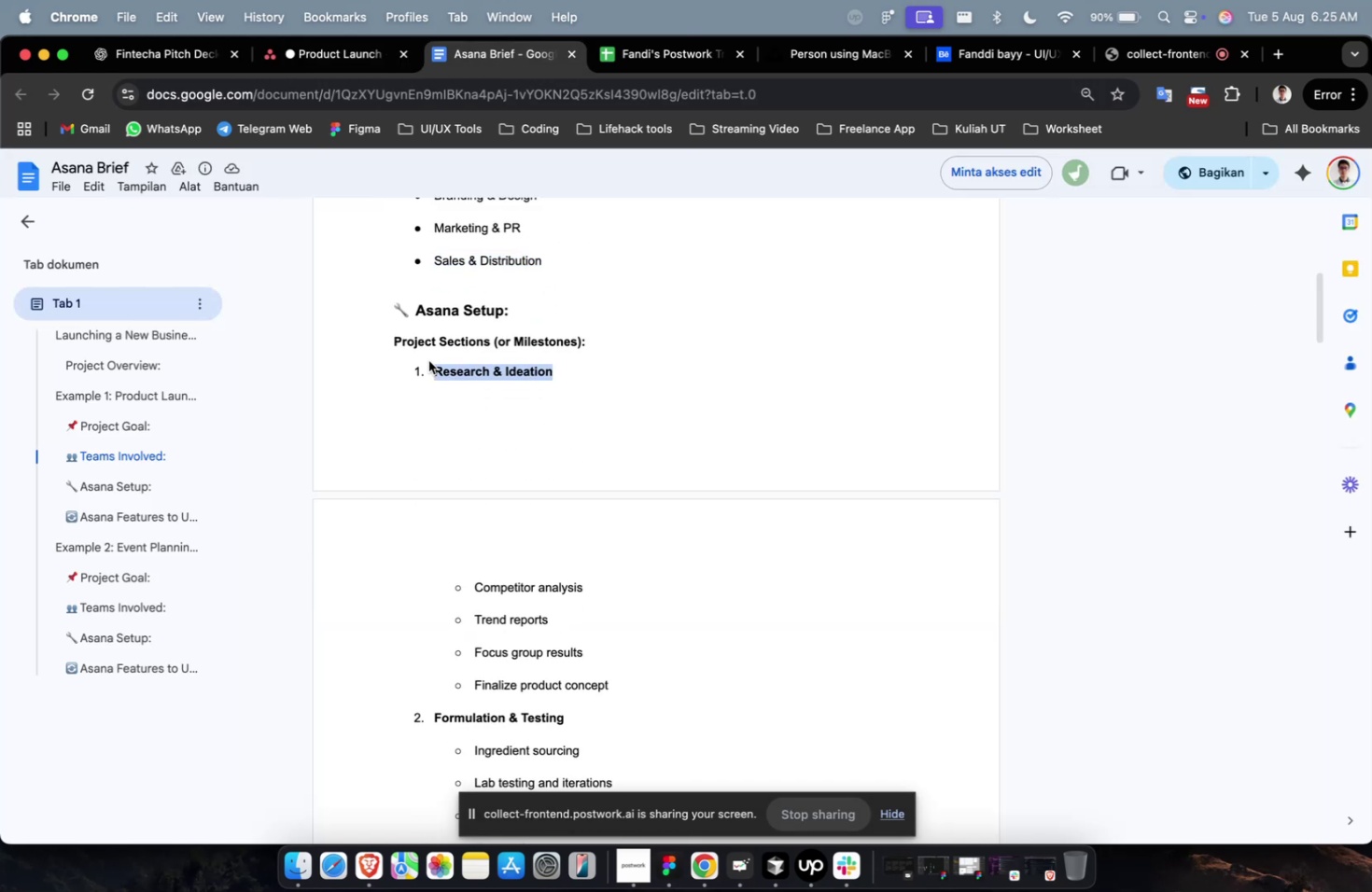 
key(Meta+C)
 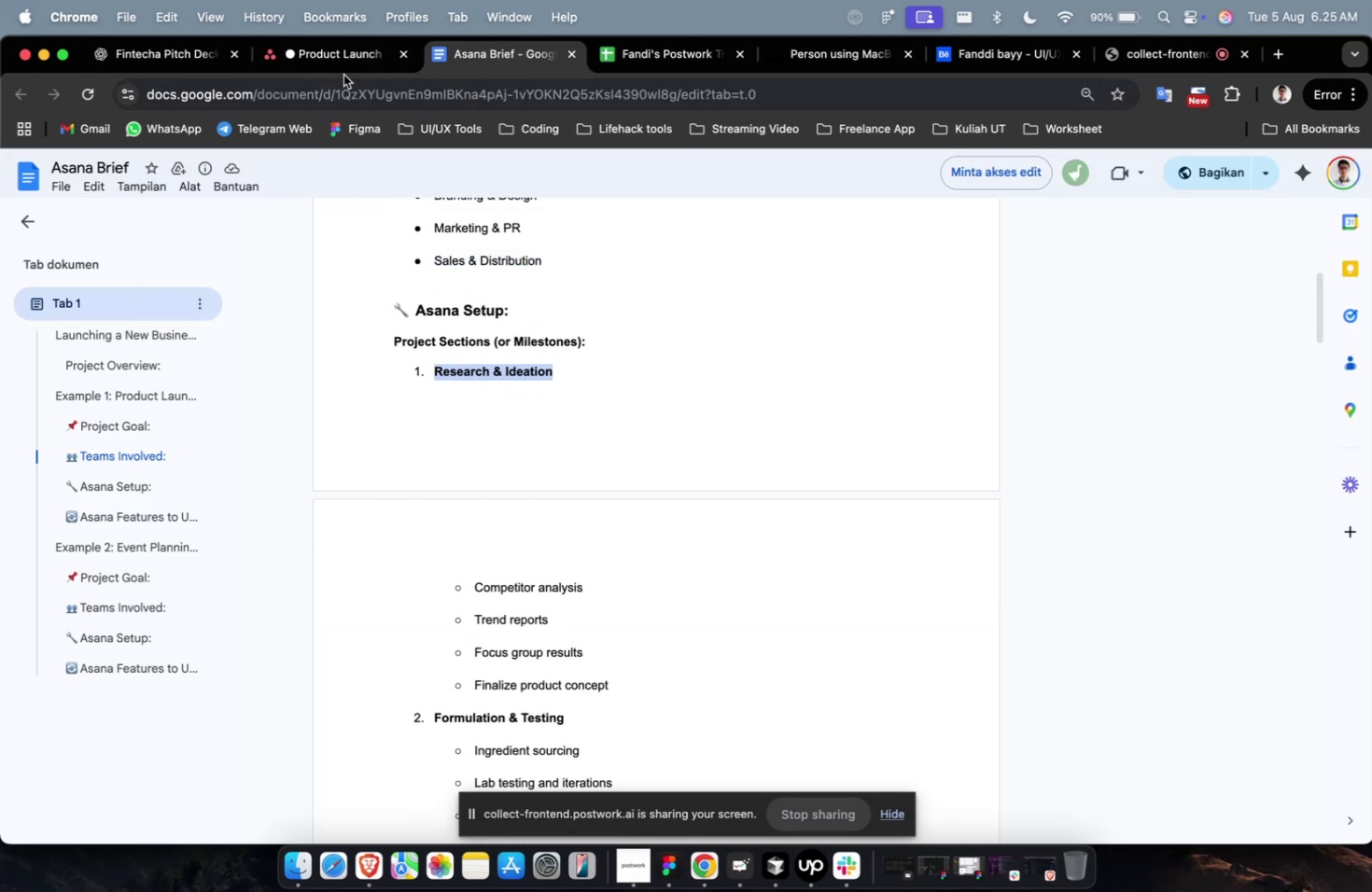 
left_click([346, 70])
 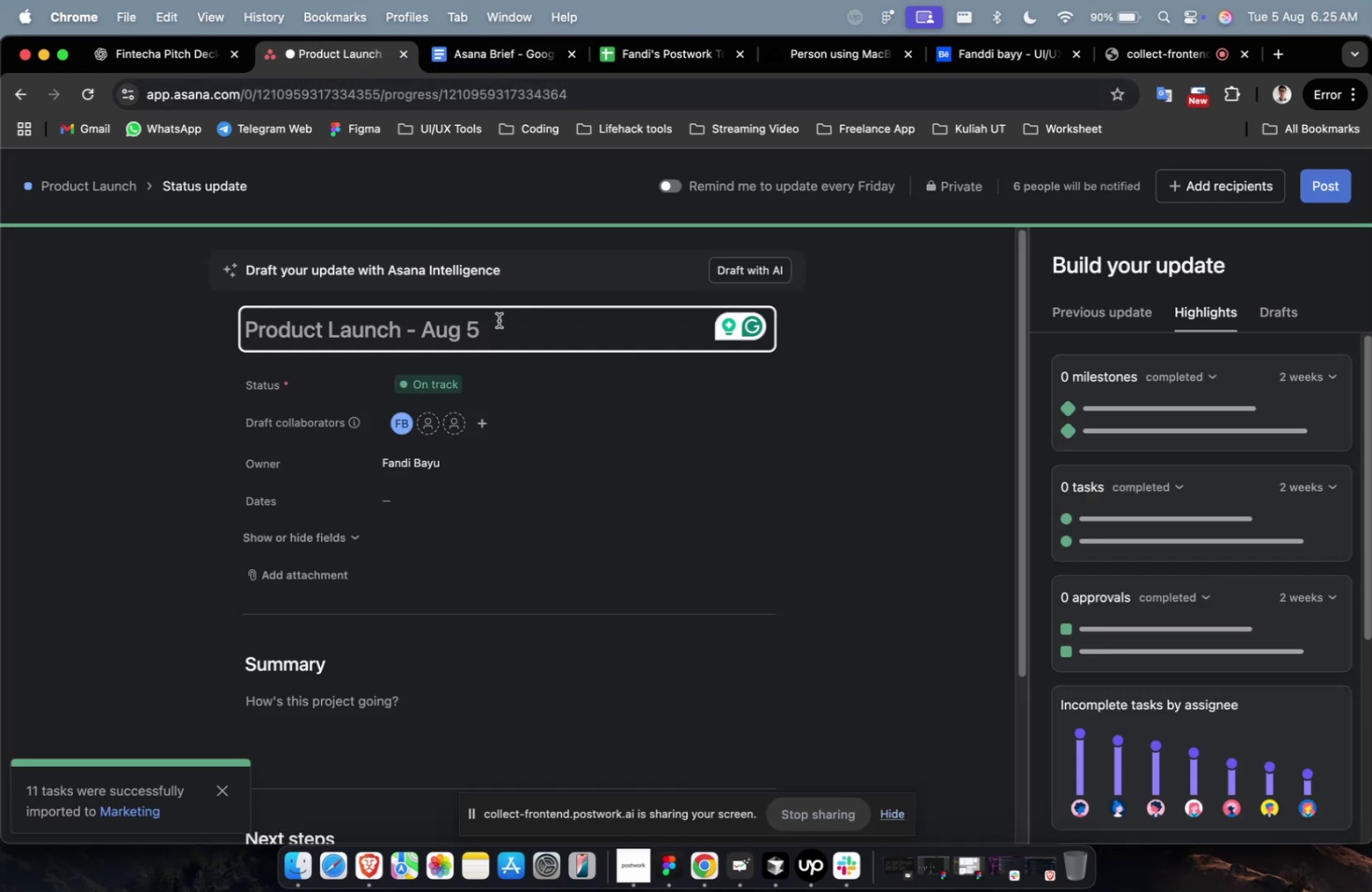 
key(Meta+V)
 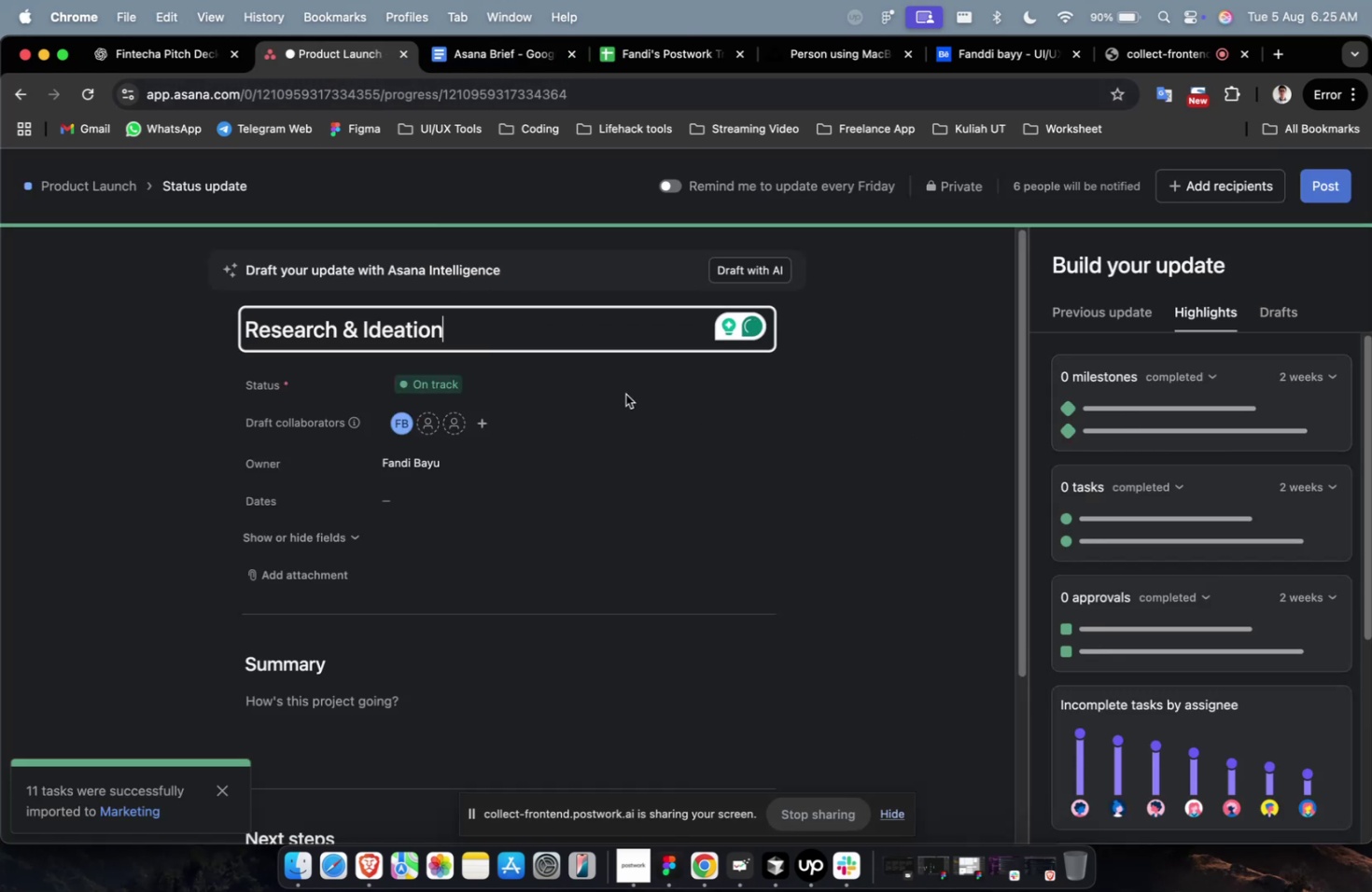 
left_click([624, 394])
 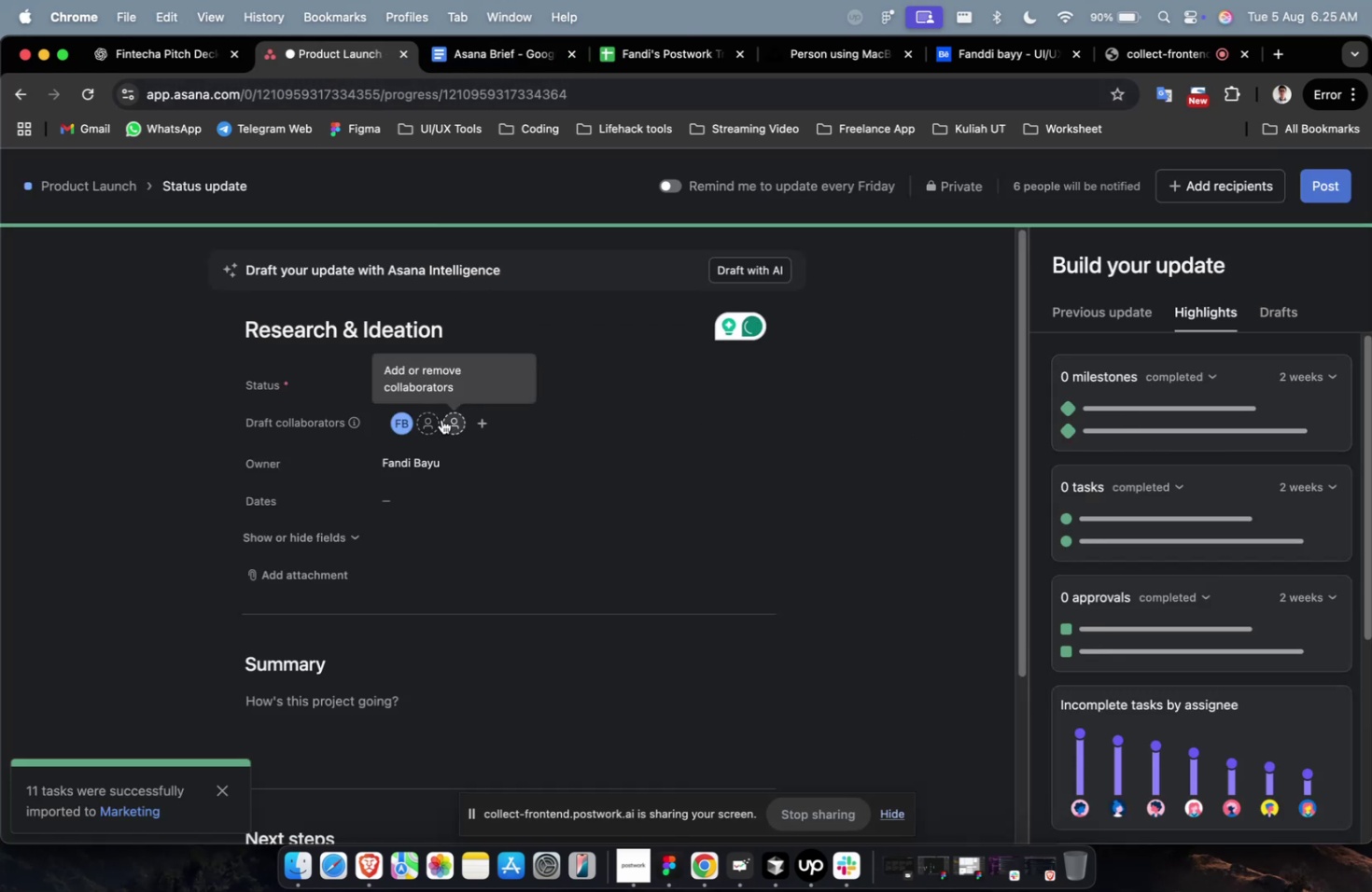 
left_click([427, 425])
 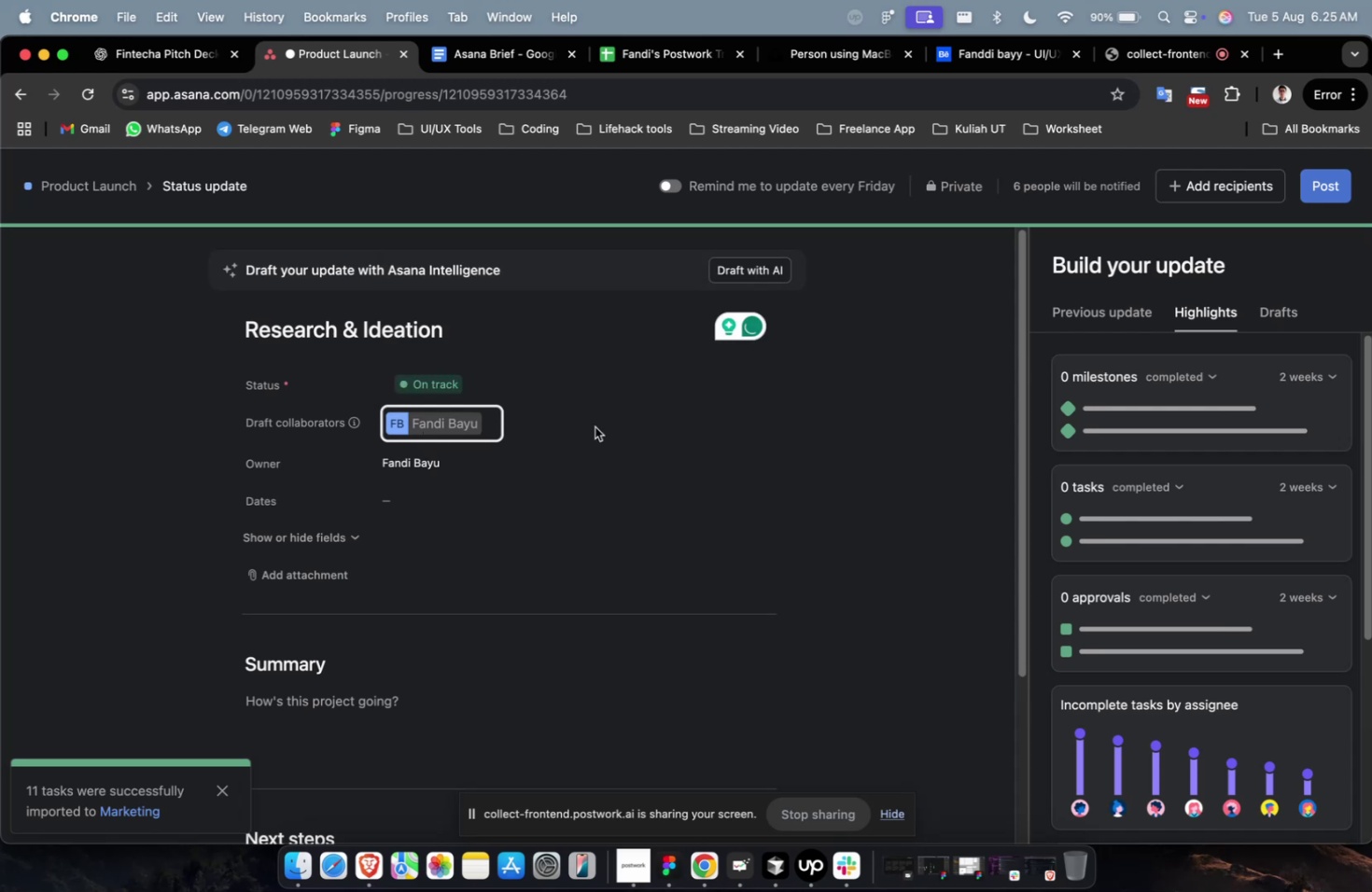 
mouse_move([487, 436])
 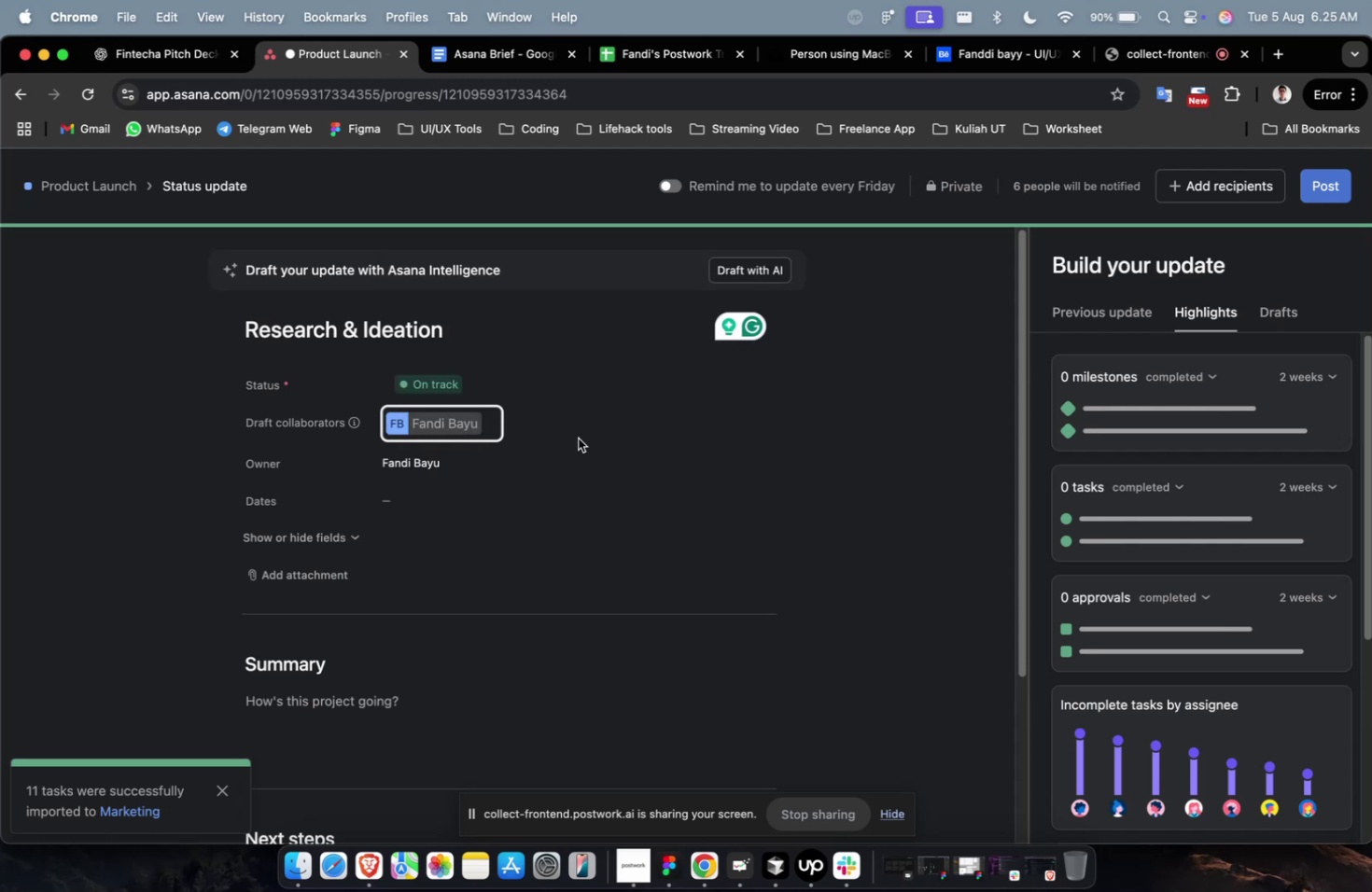 
left_click([578, 438])
 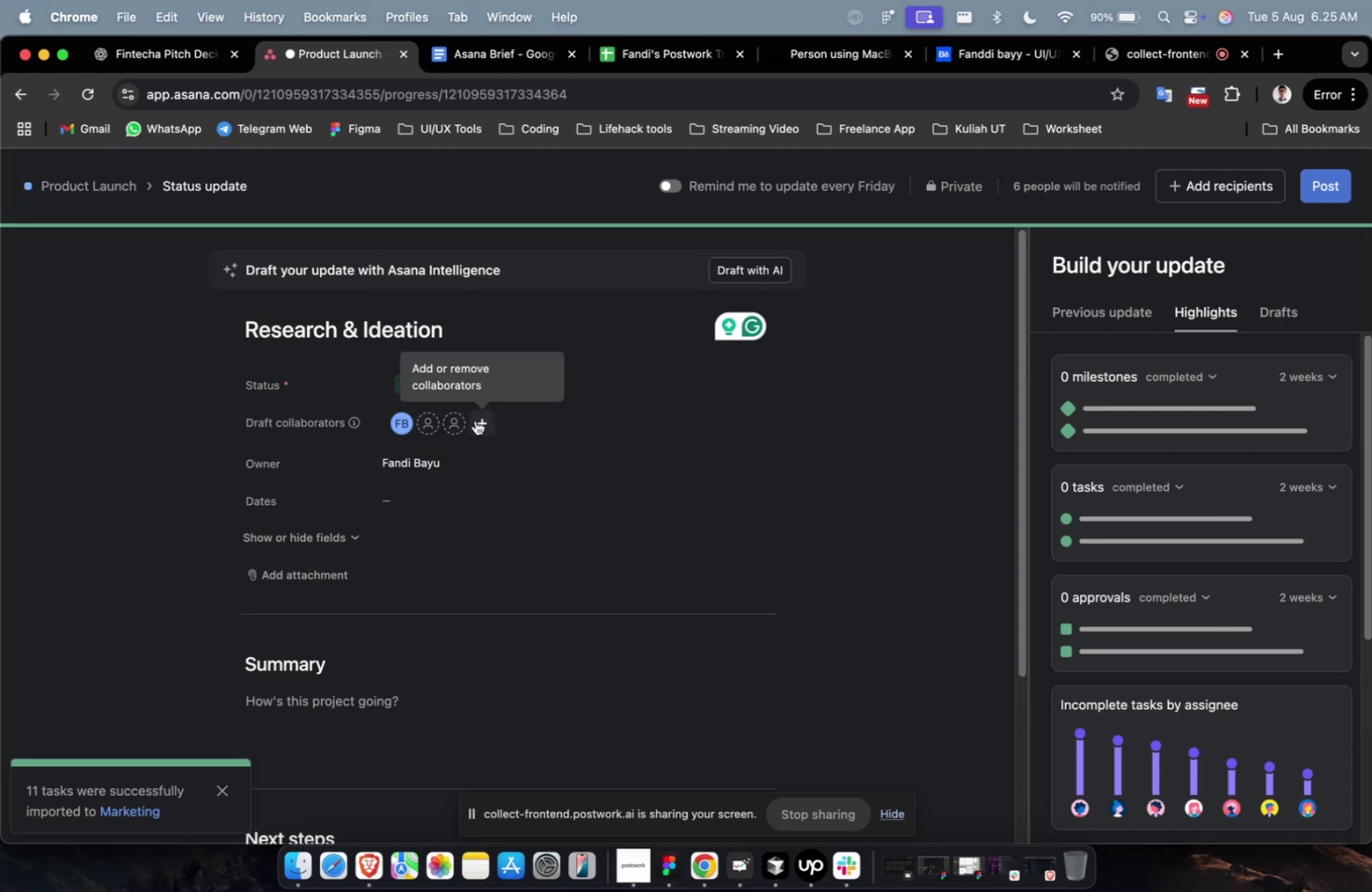 
left_click([477, 421])
 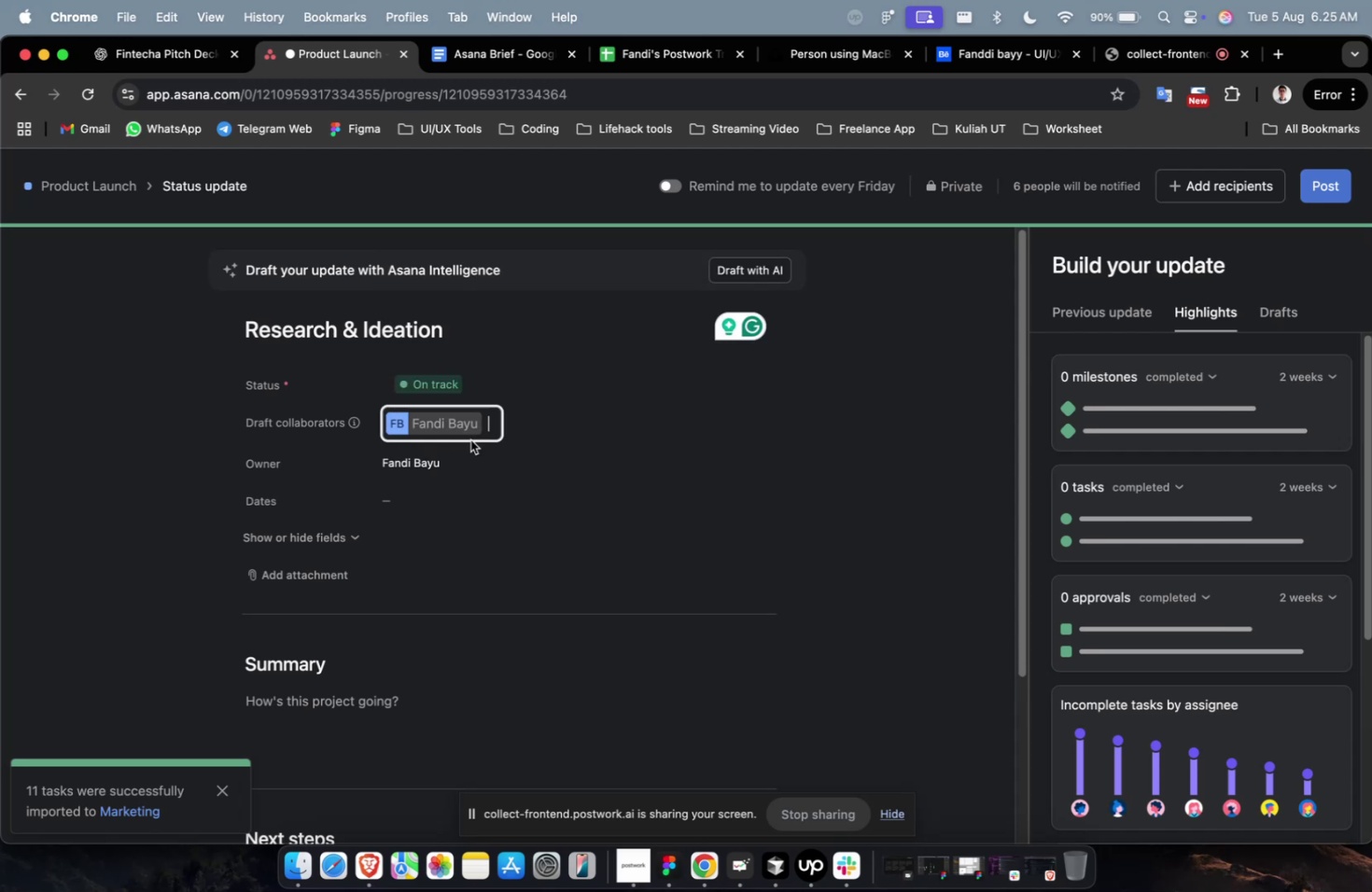 
key(C)
 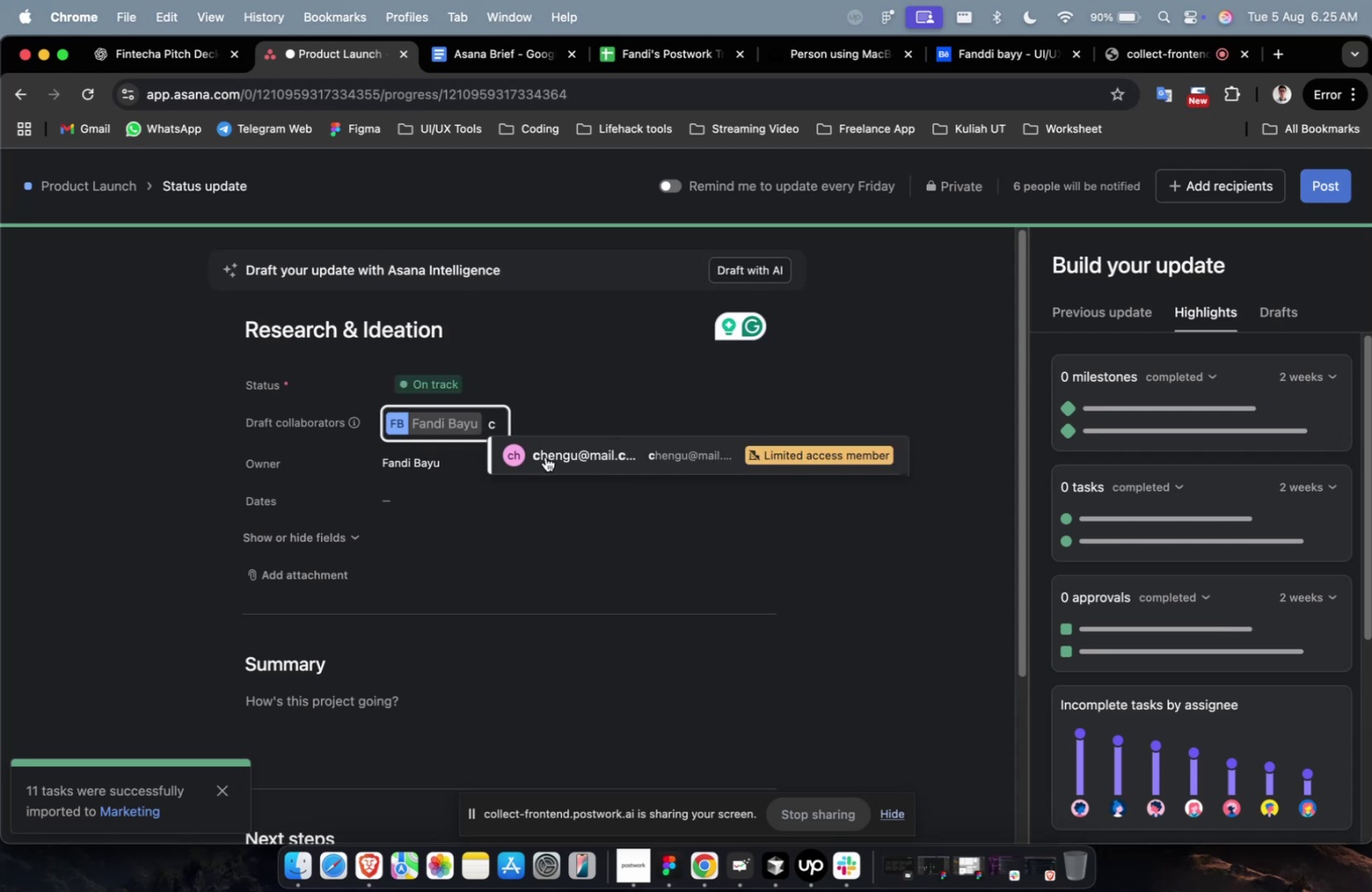 
left_click([553, 453])
 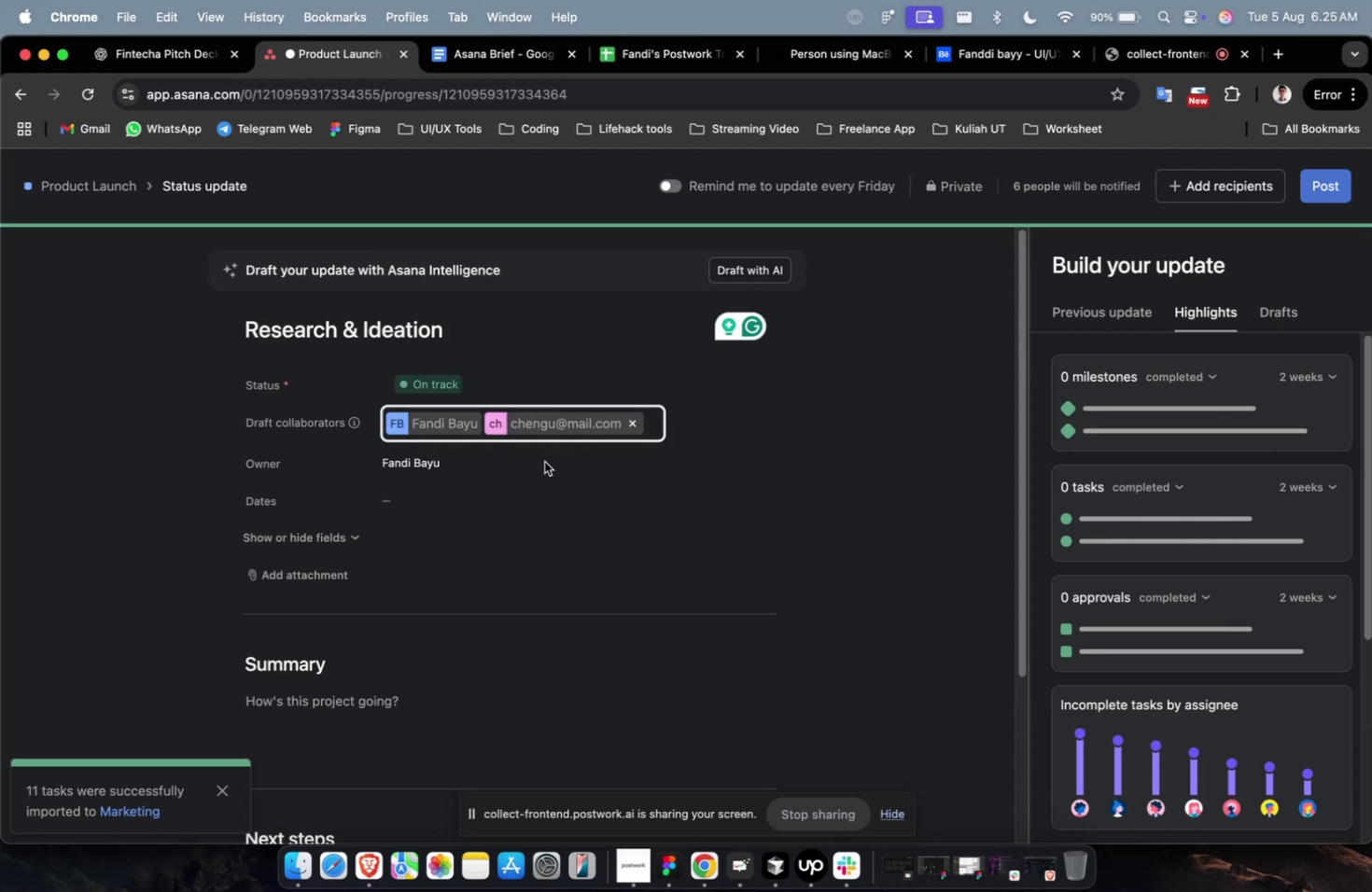 
double_click([544, 461])
 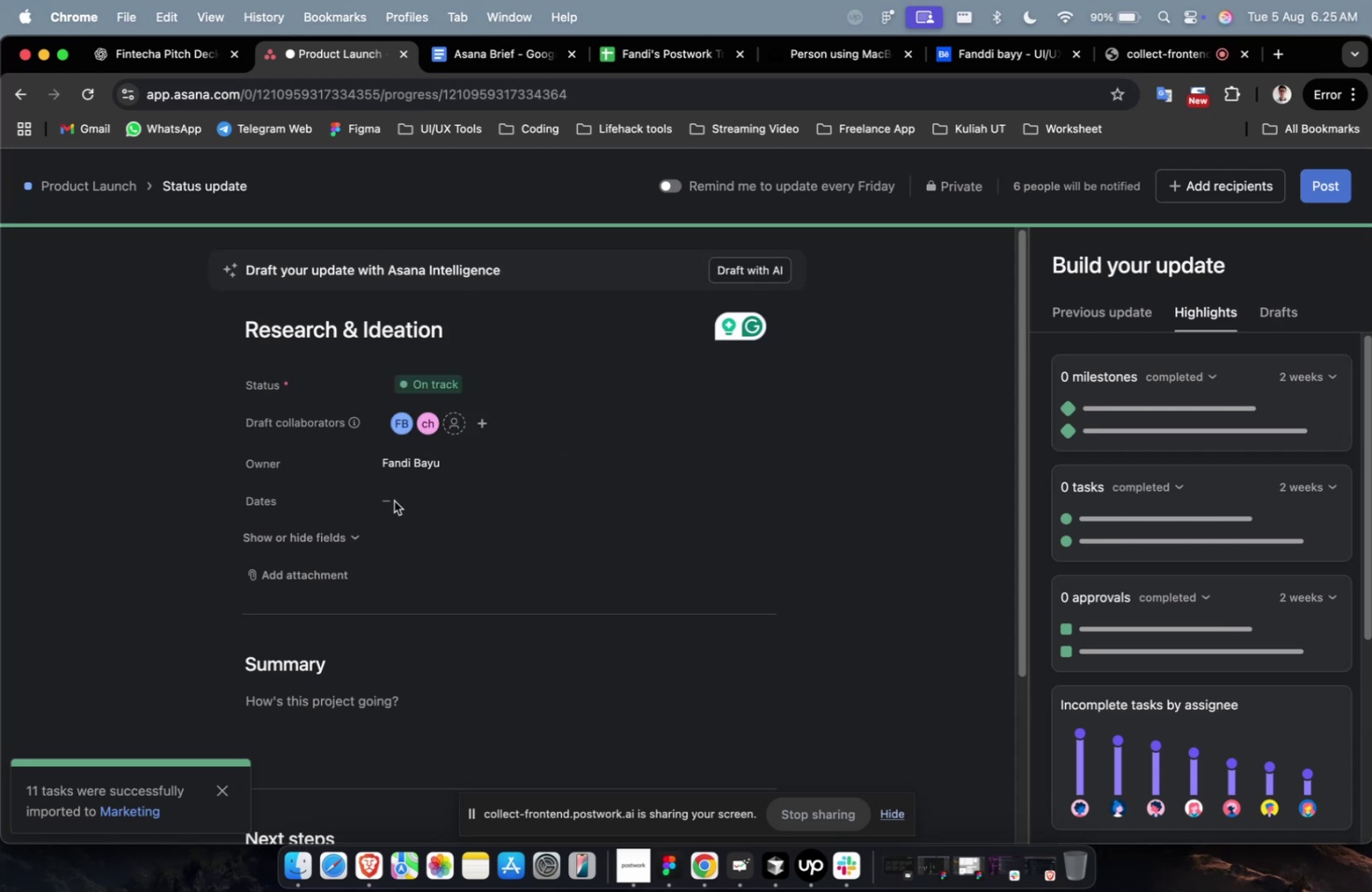 
scroll: coordinate [373, 514], scroll_direction: down, amount: 14.0
 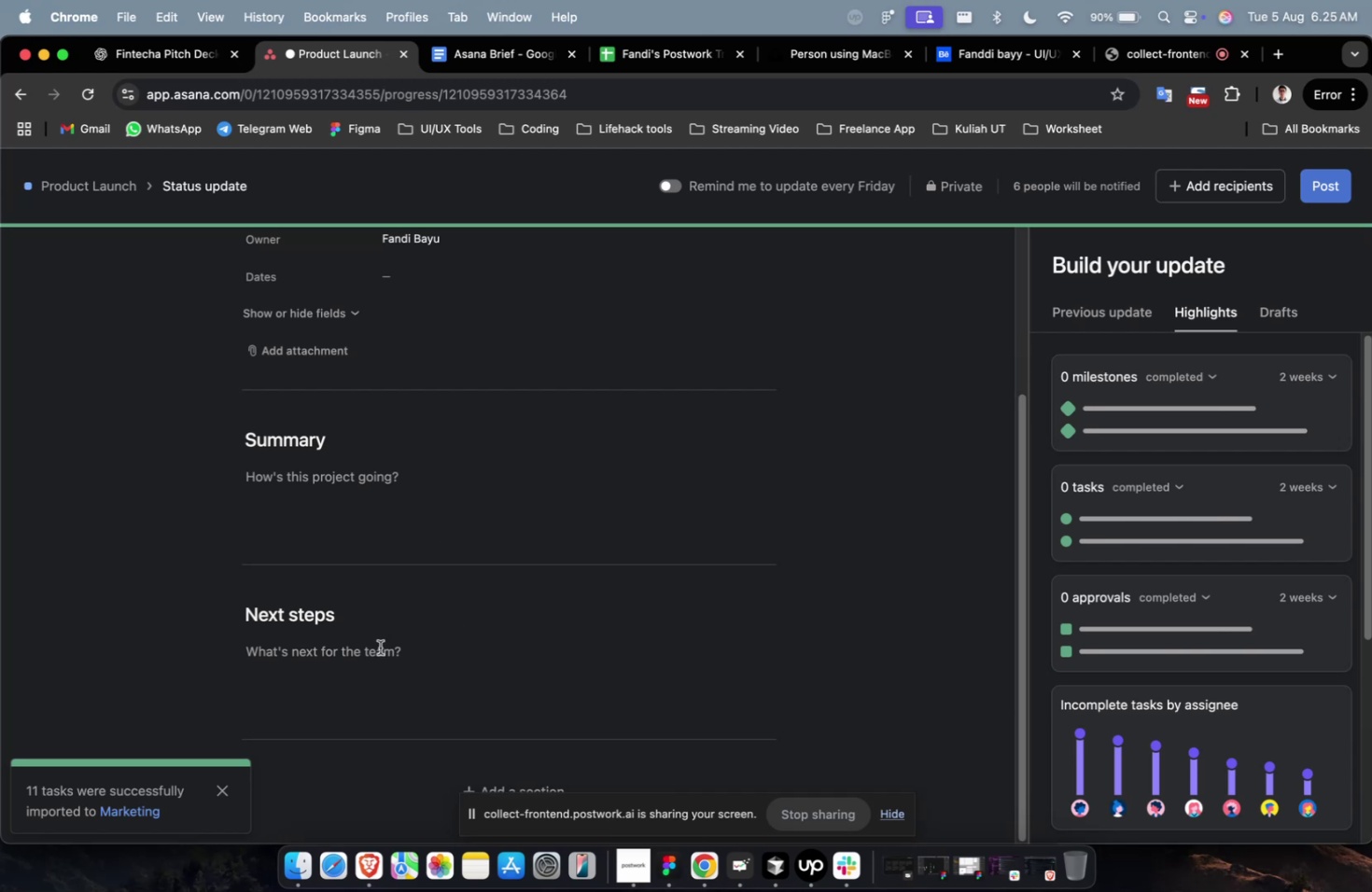 
scroll: coordinate [651, 569], scroll_direction: up, amount: 7.0
 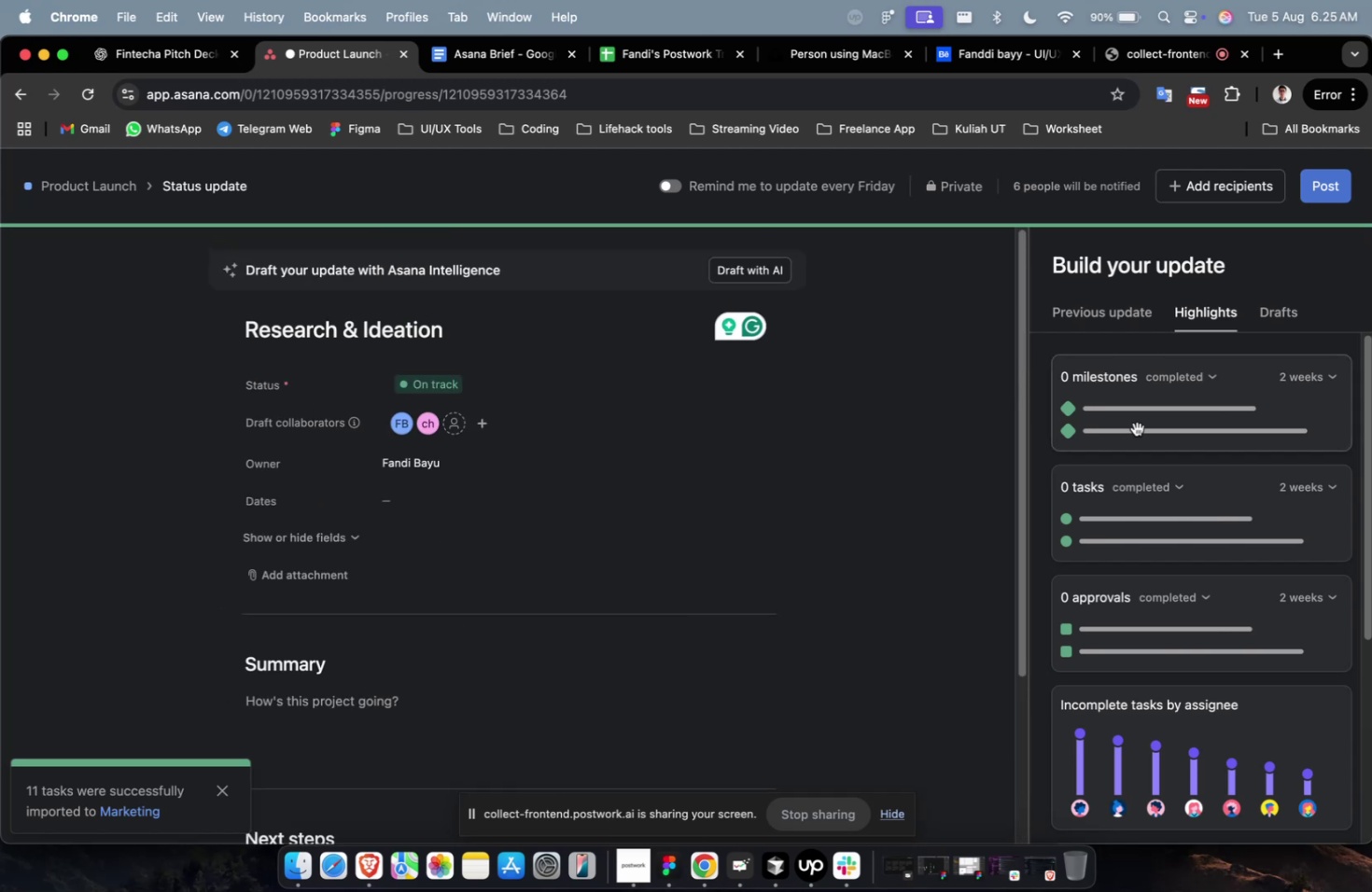 
left_click([1136, 428])
 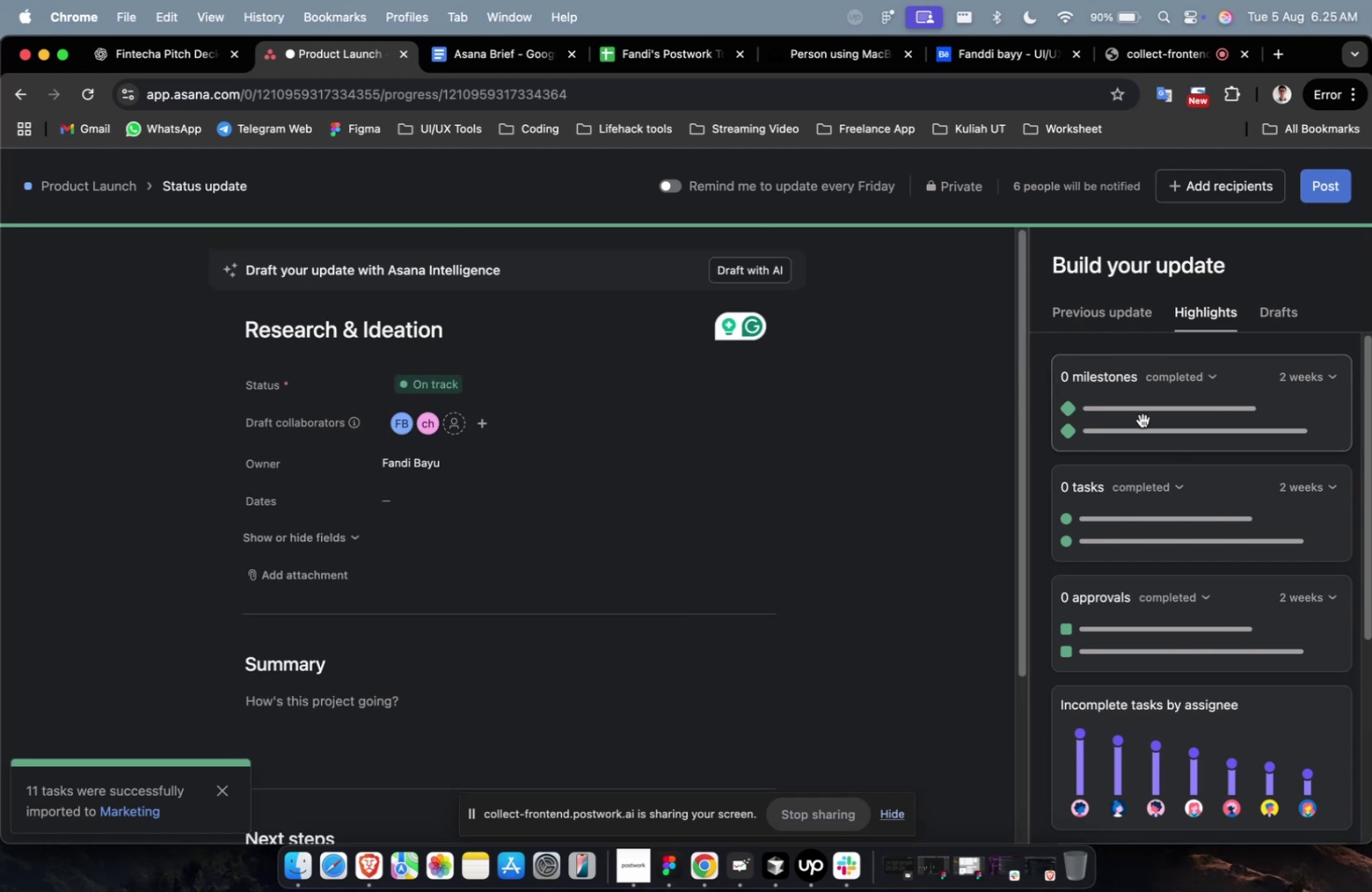 
double_click([1147, 411])
 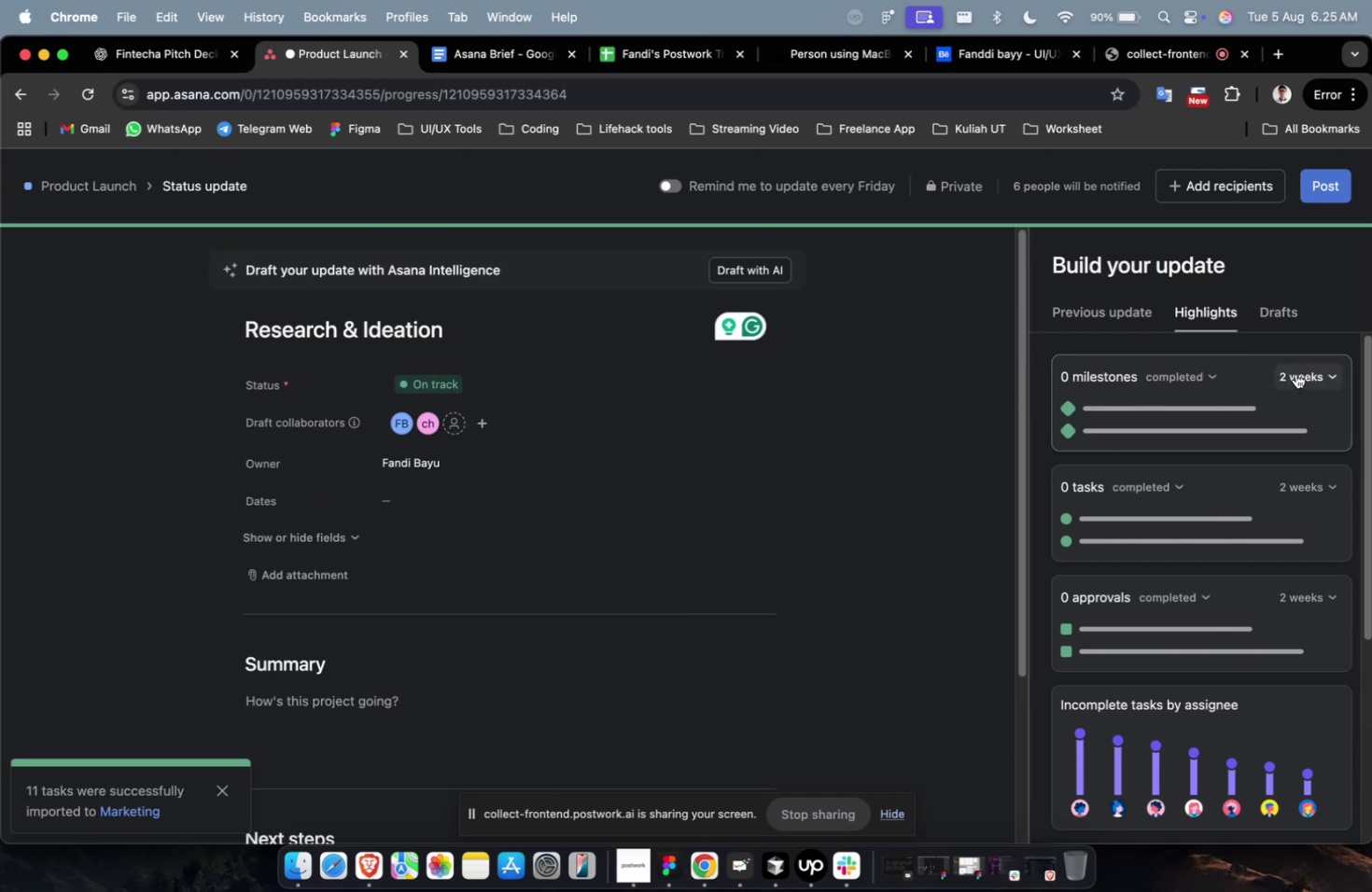 
left_click([1298, 372])
 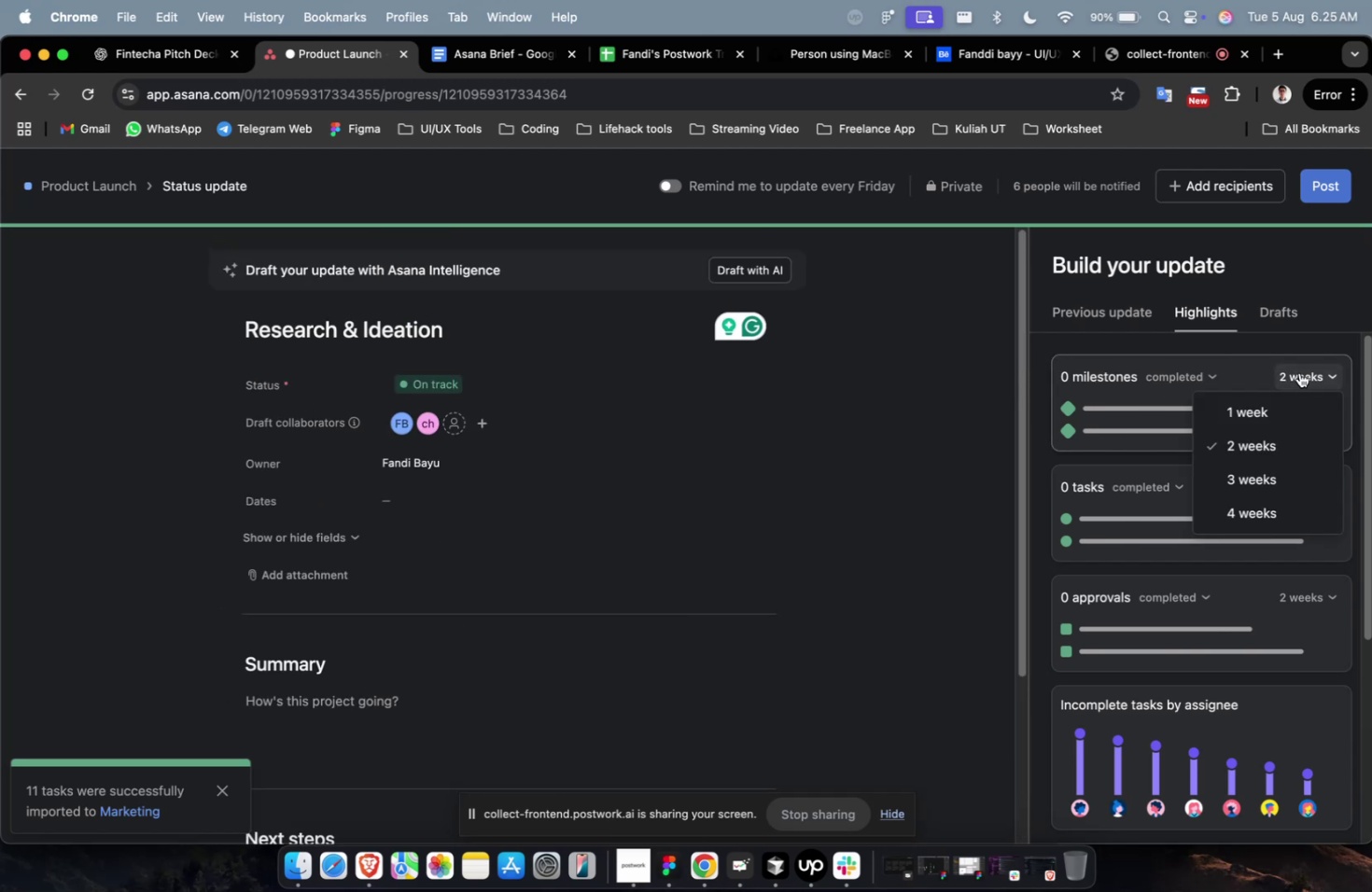 
double_click([1298, 372])
 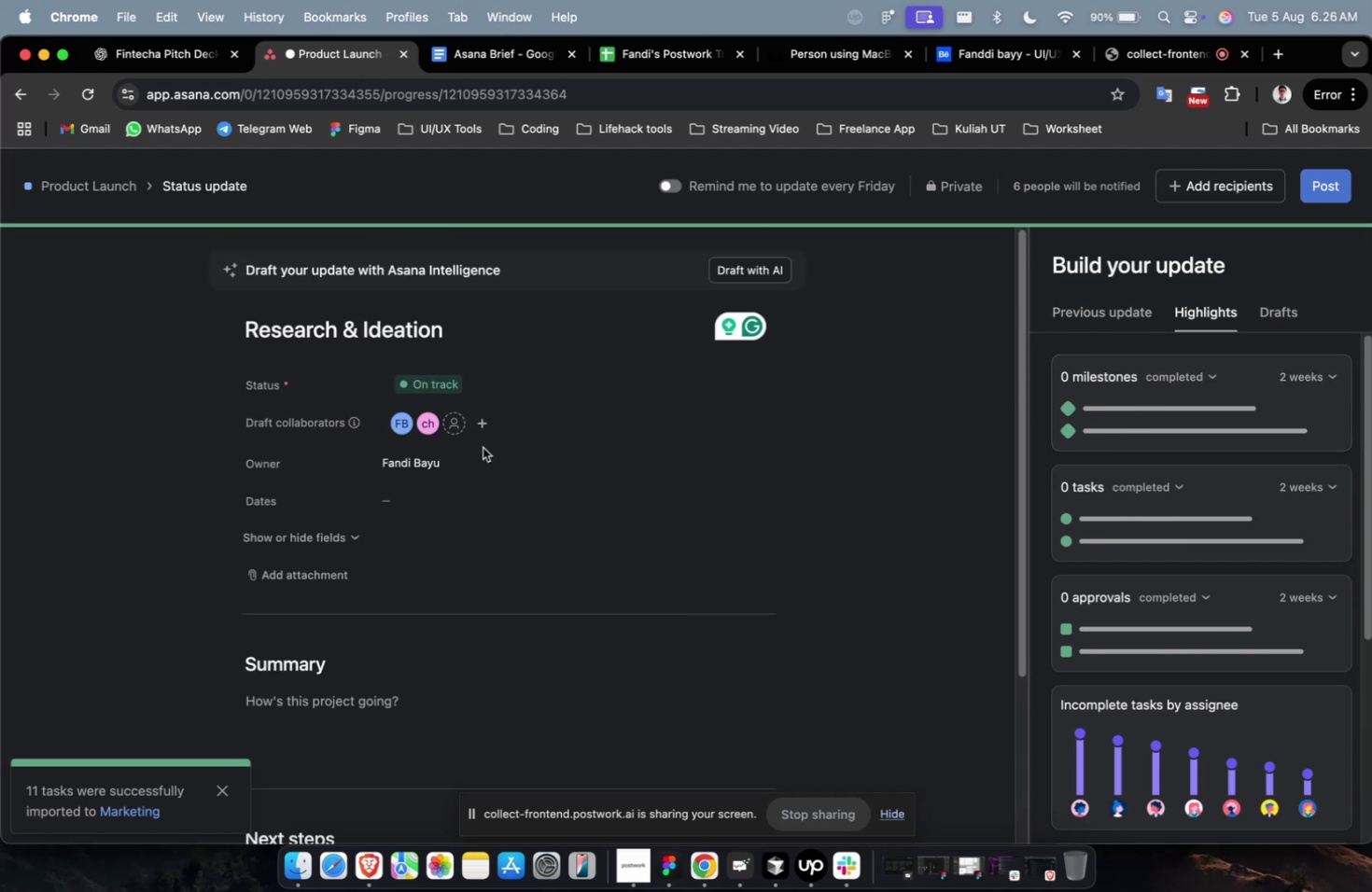 
scroll: coordinate [637, 398], scroll_direction: up, amount: 2.0
 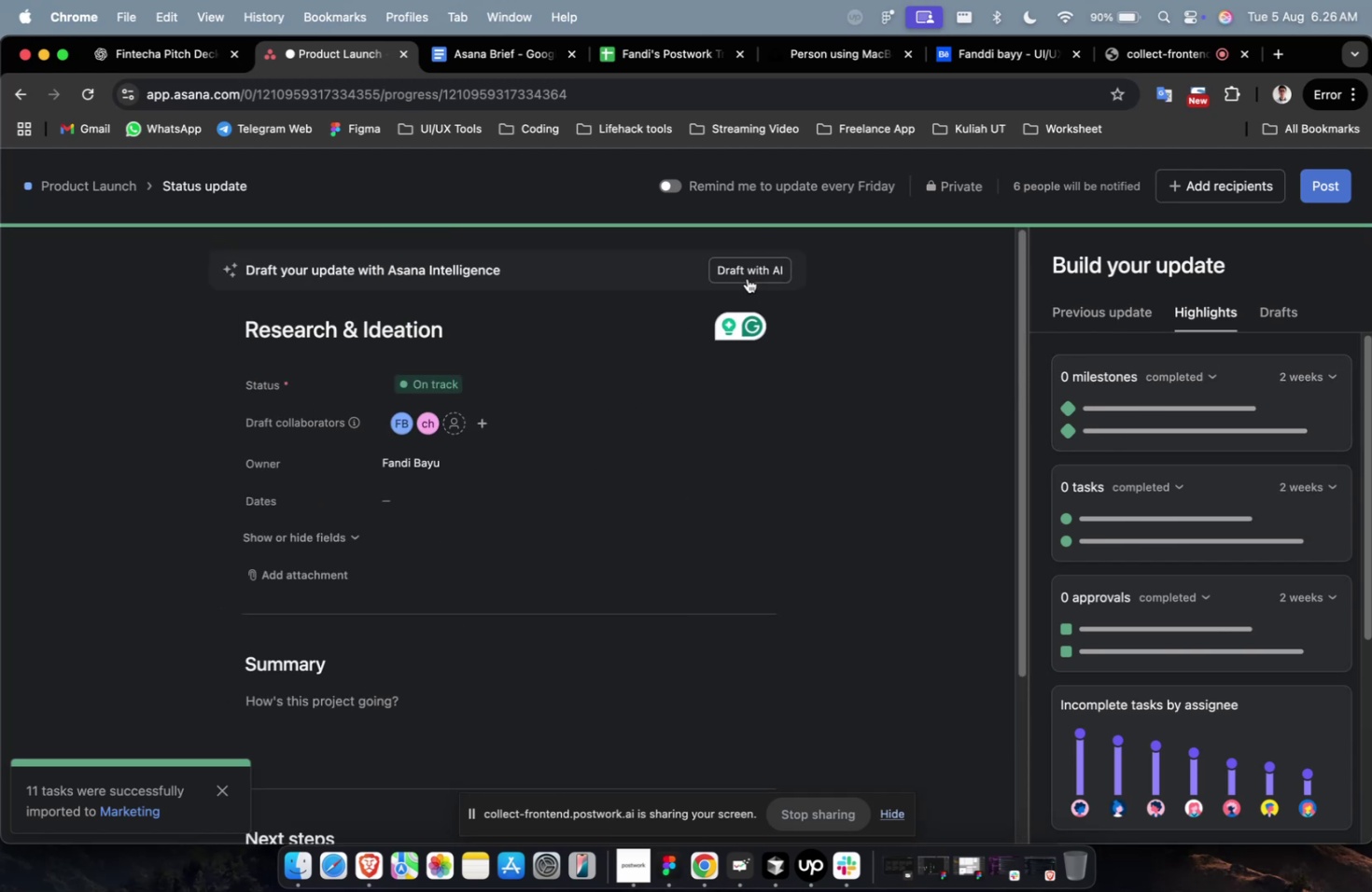 
left_click([751, 274])
 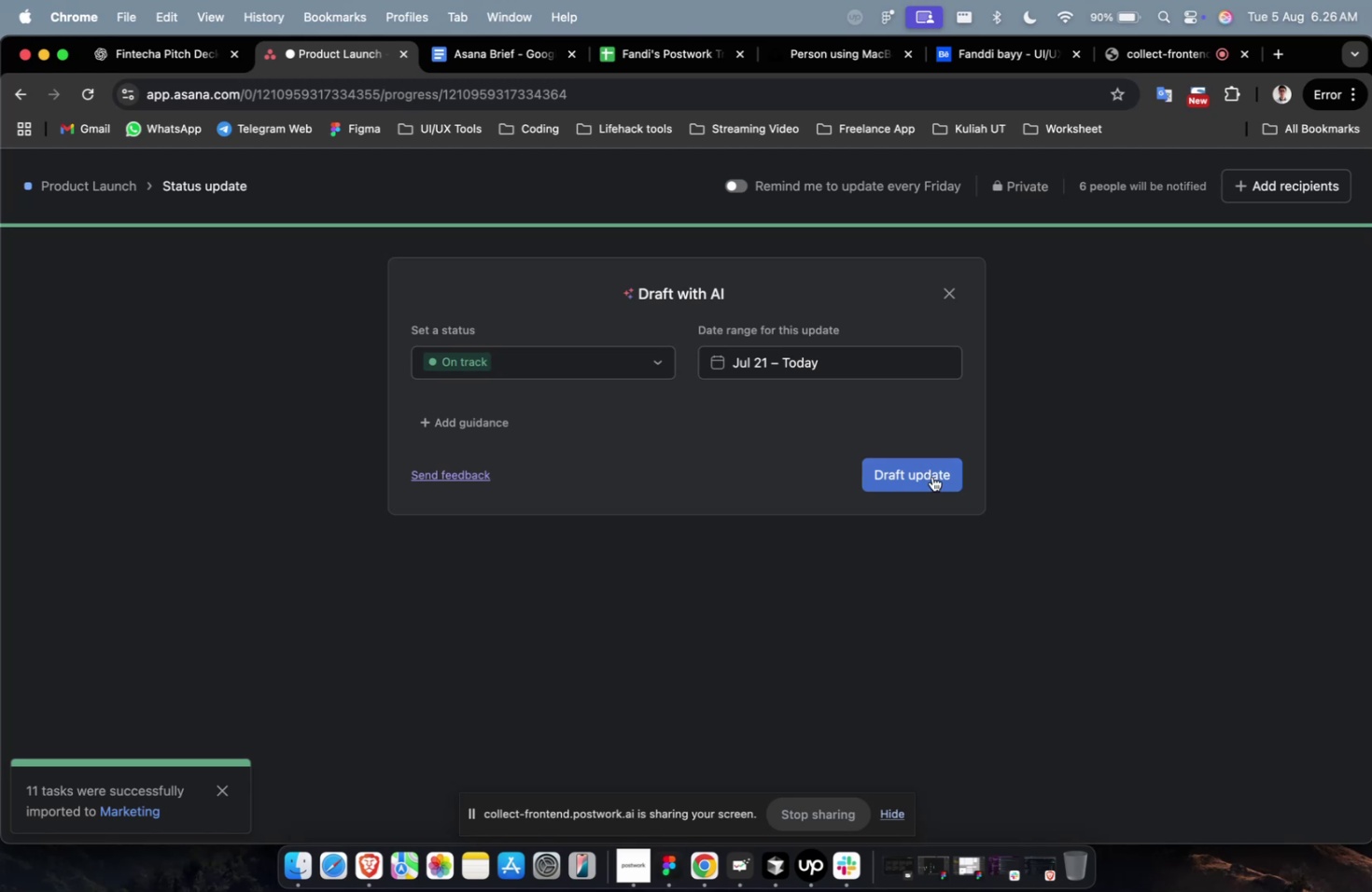 
left_click([934, 475])
 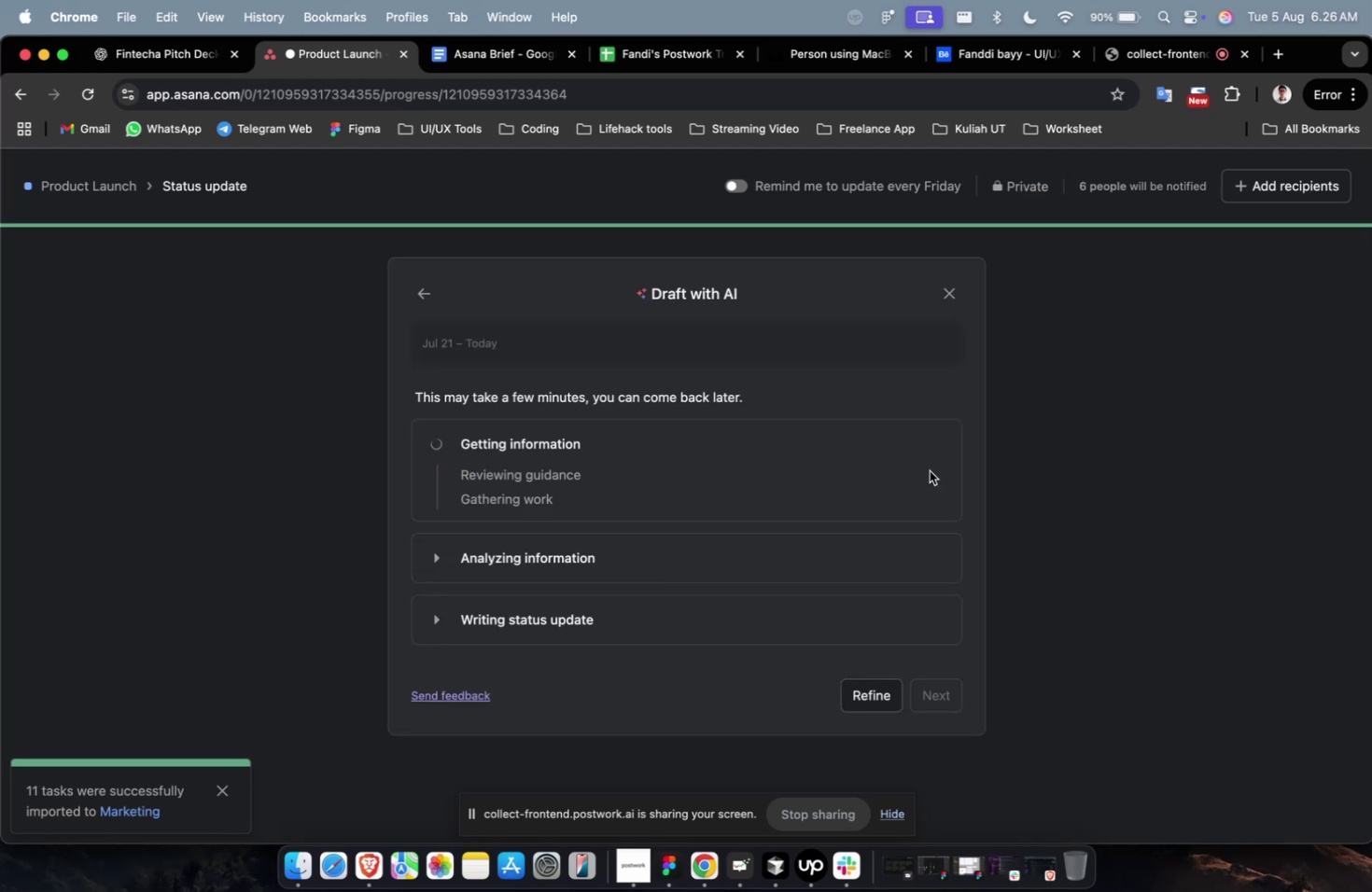 
mouse_move([903, 387])
 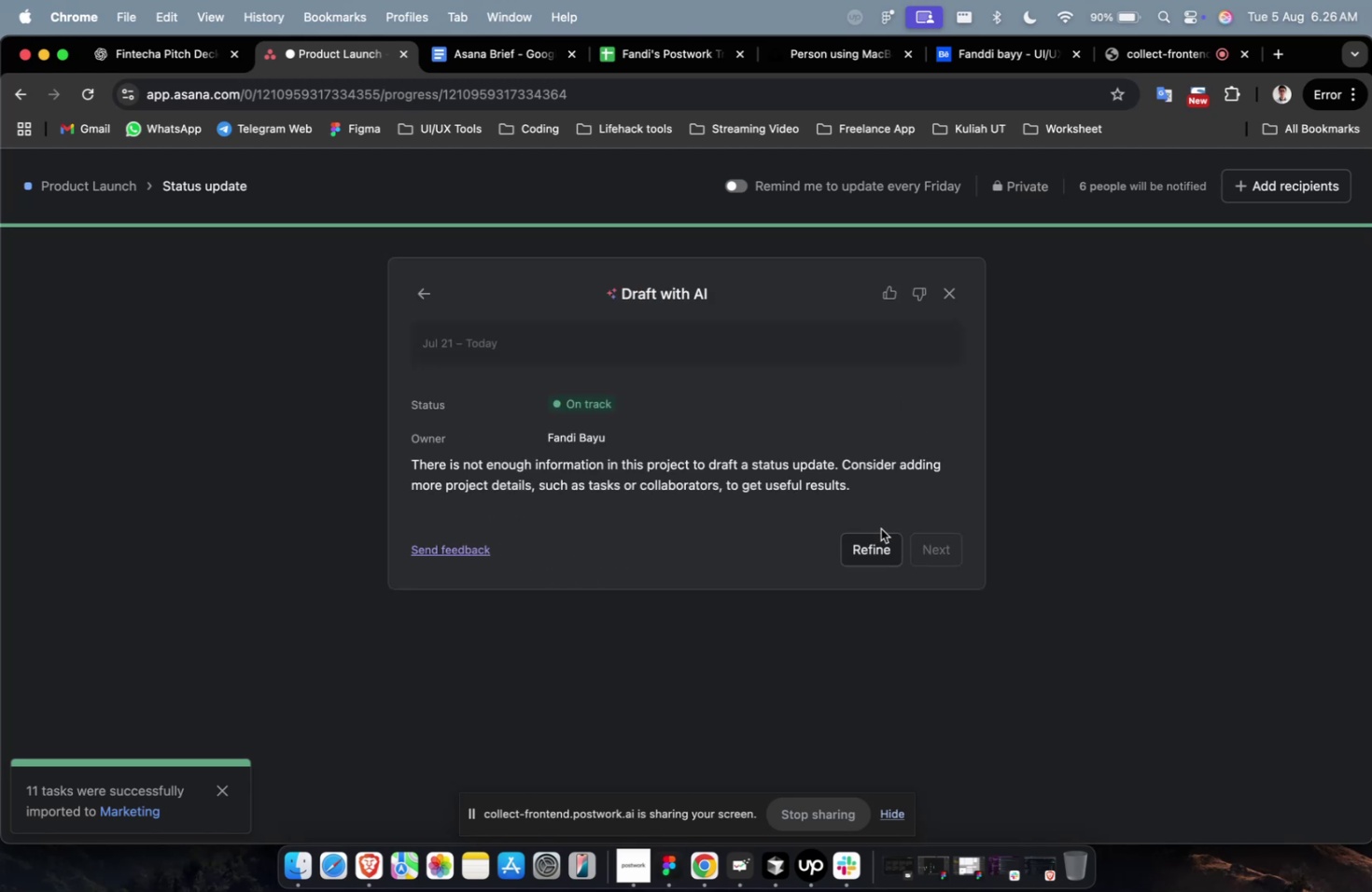 
left_click([875, 537])
 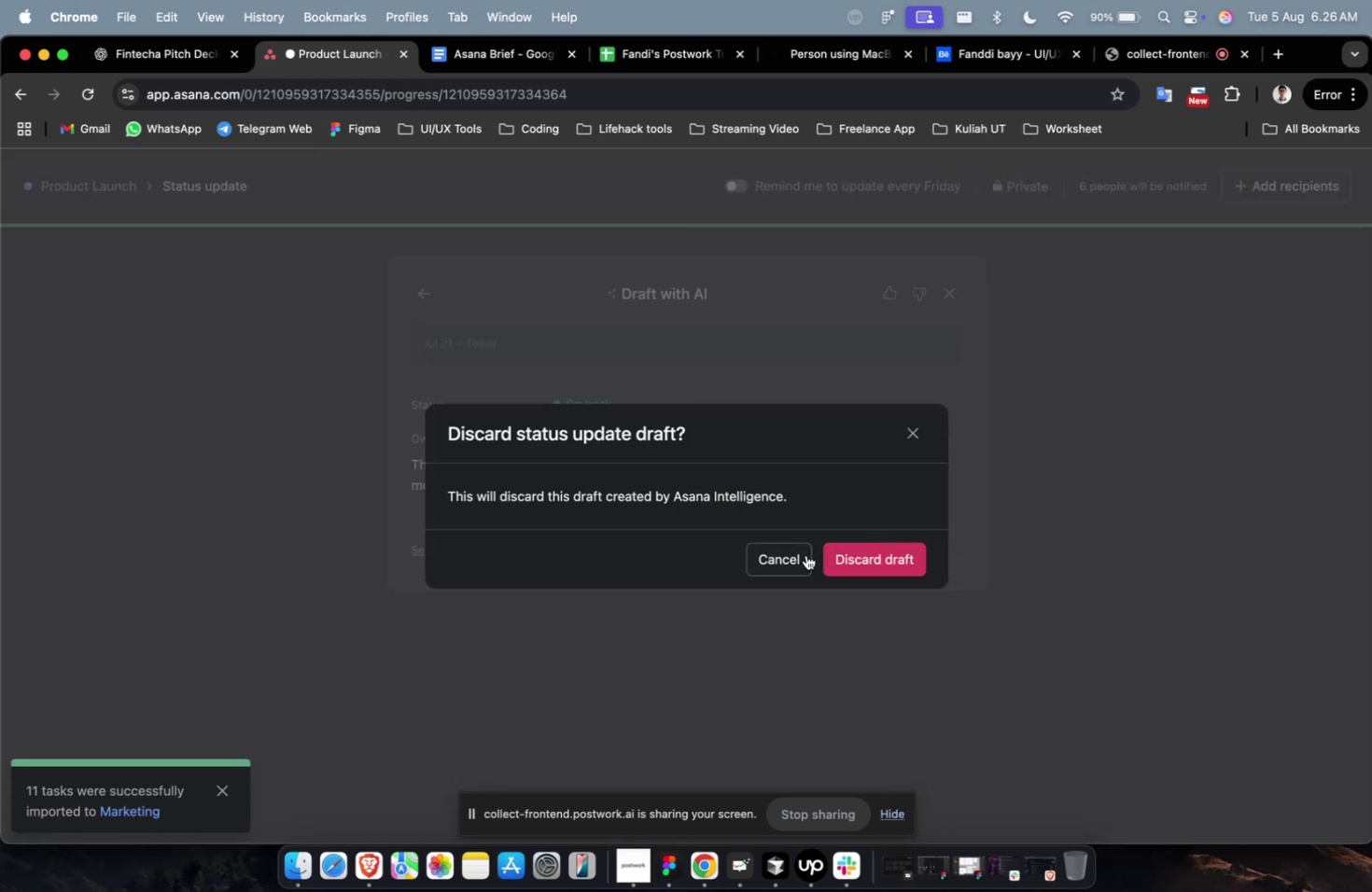 
left_click([805, 554])
 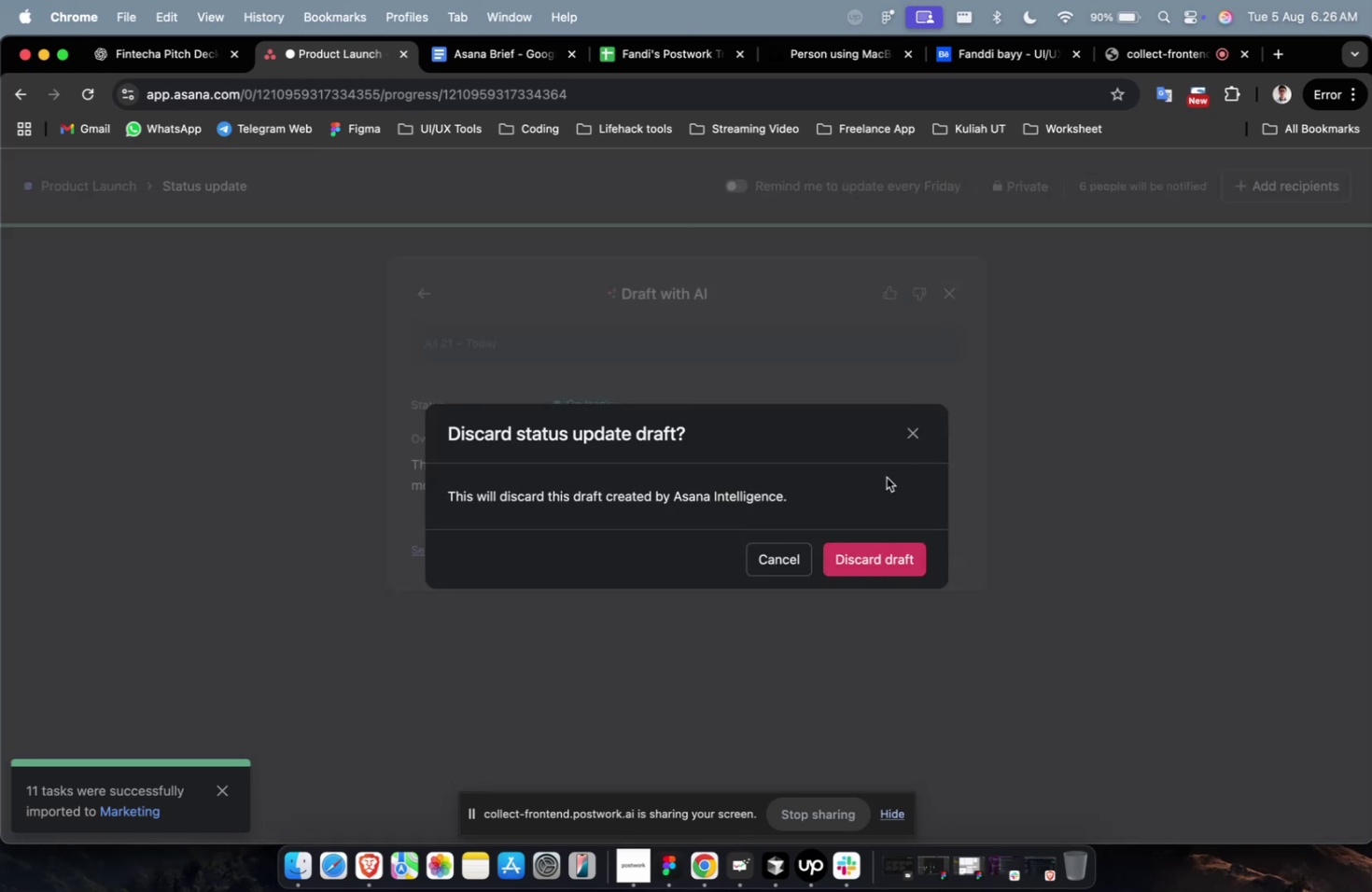 
triple_click([879, 559])
 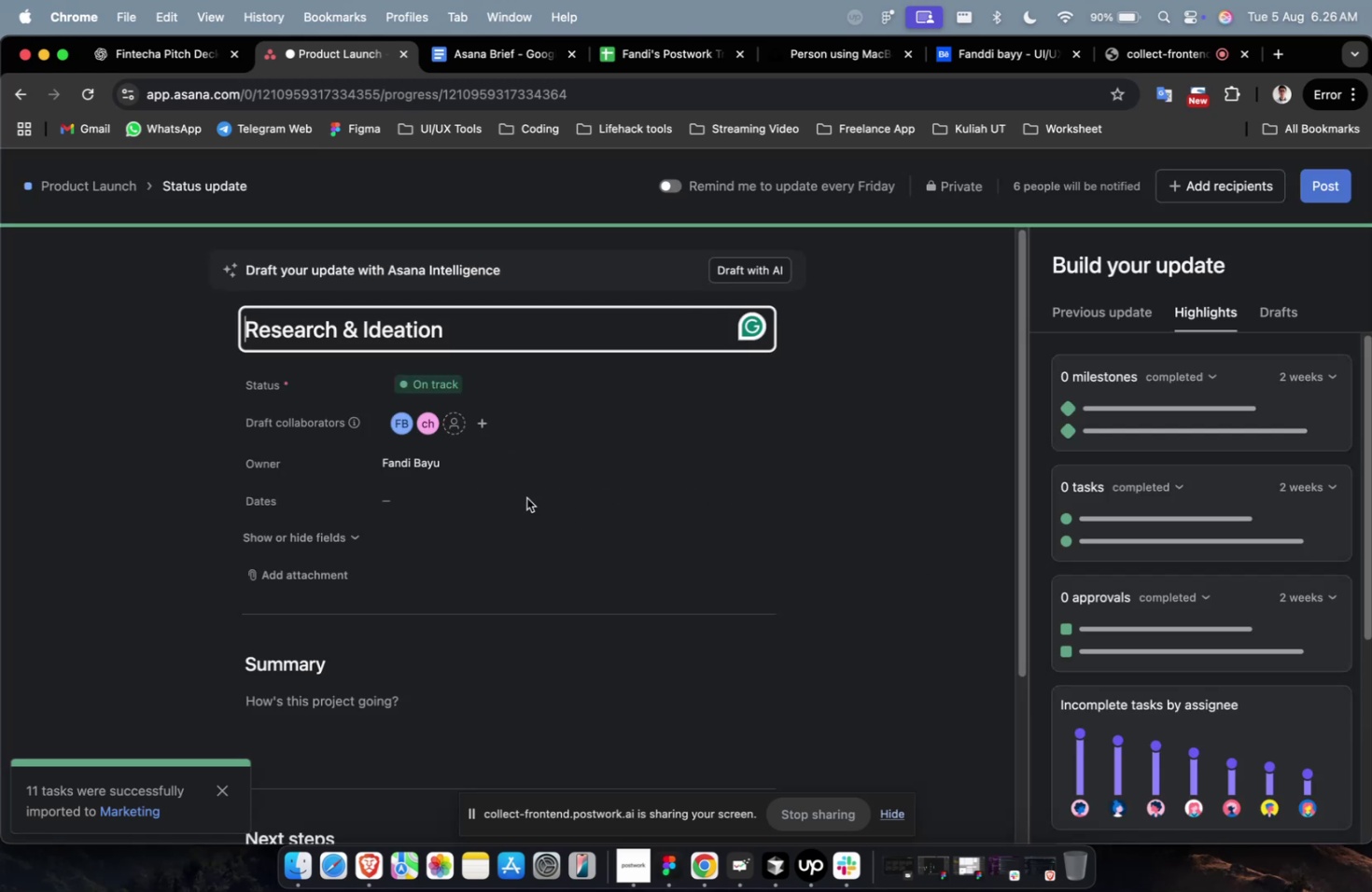 
scroll: coordinate [372, 539], scroll_direction: down, amount: 7.0
 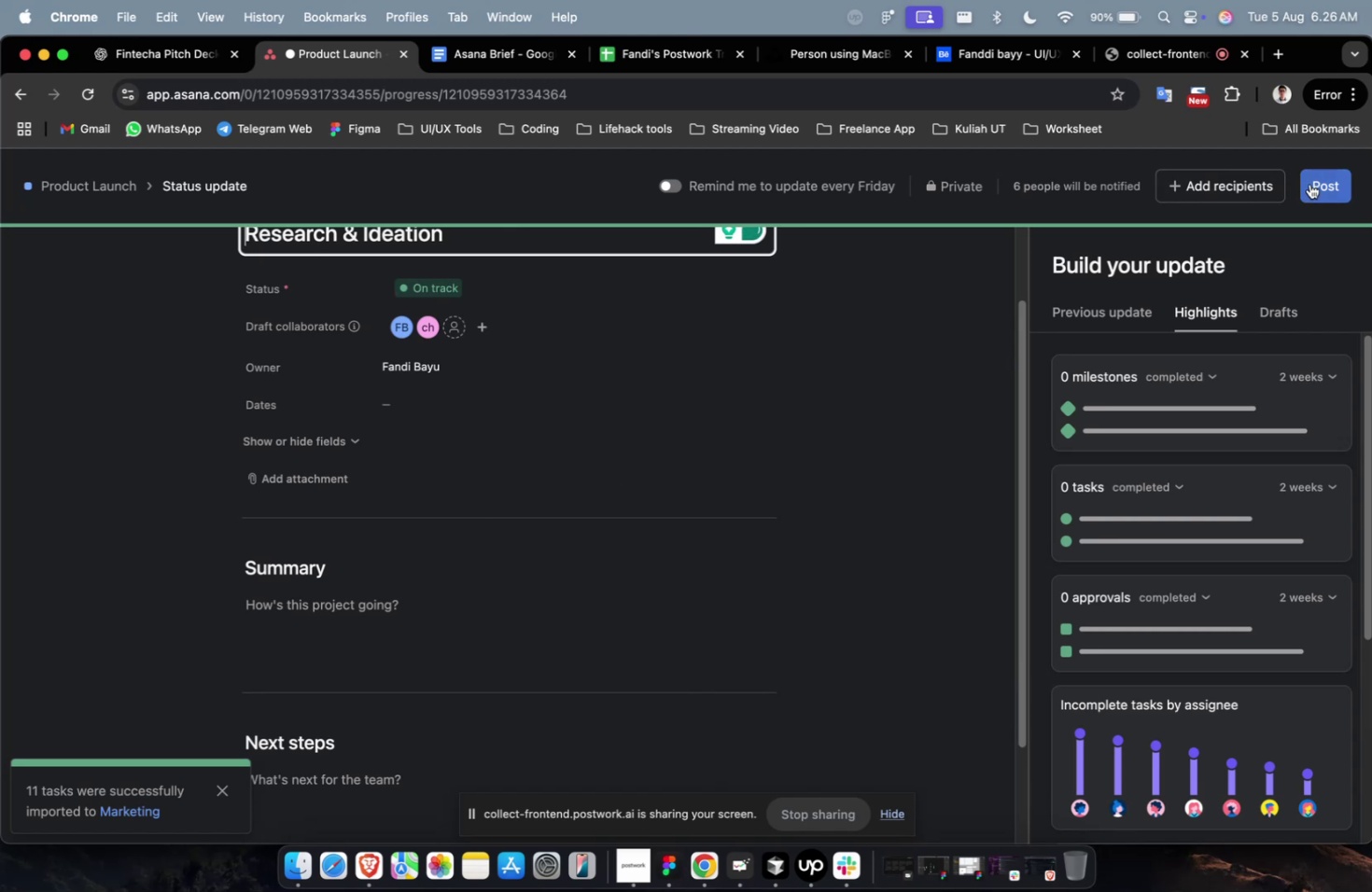 
left_click([1309, 185])
 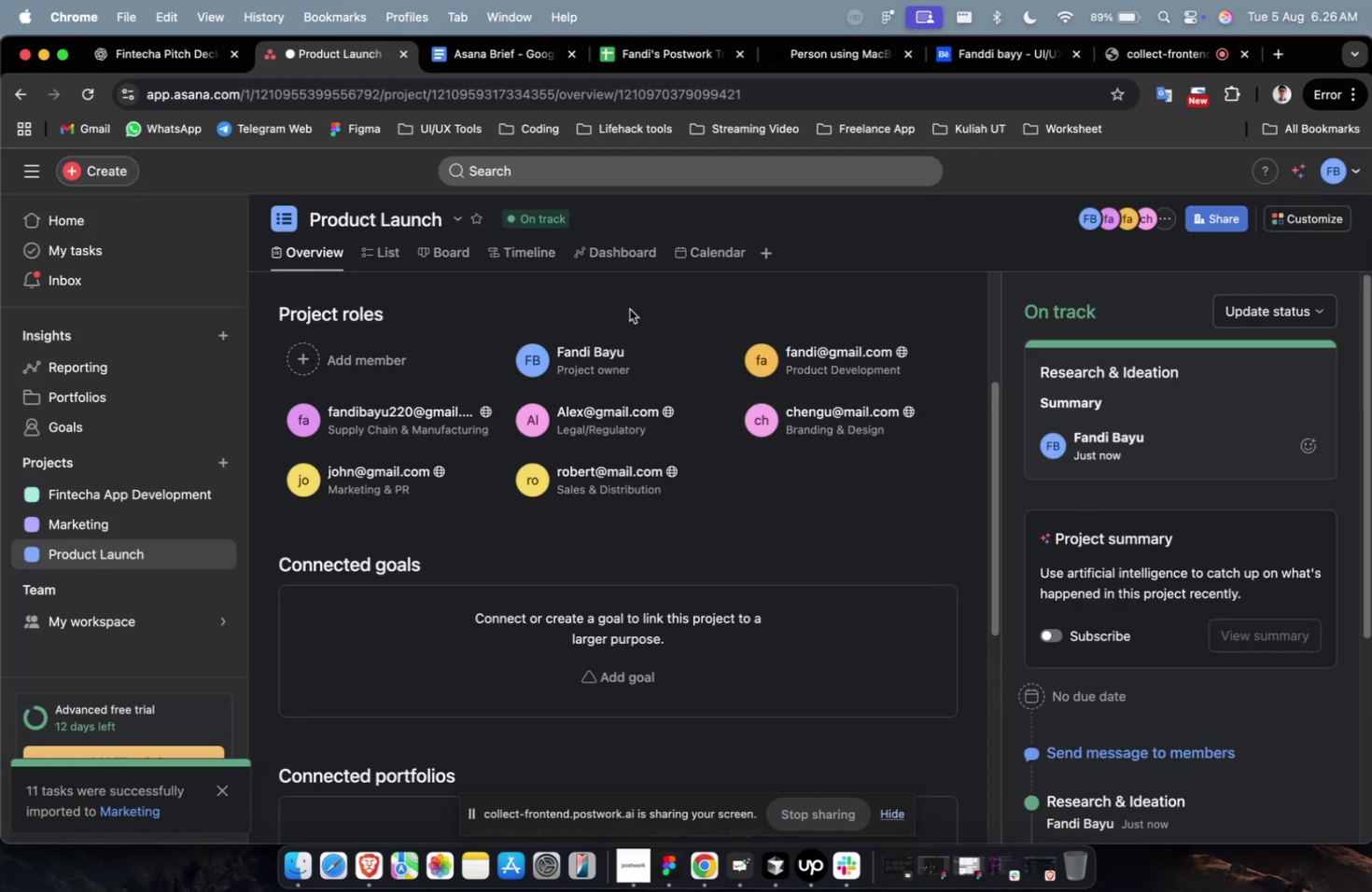 
left_click([396, 261])
 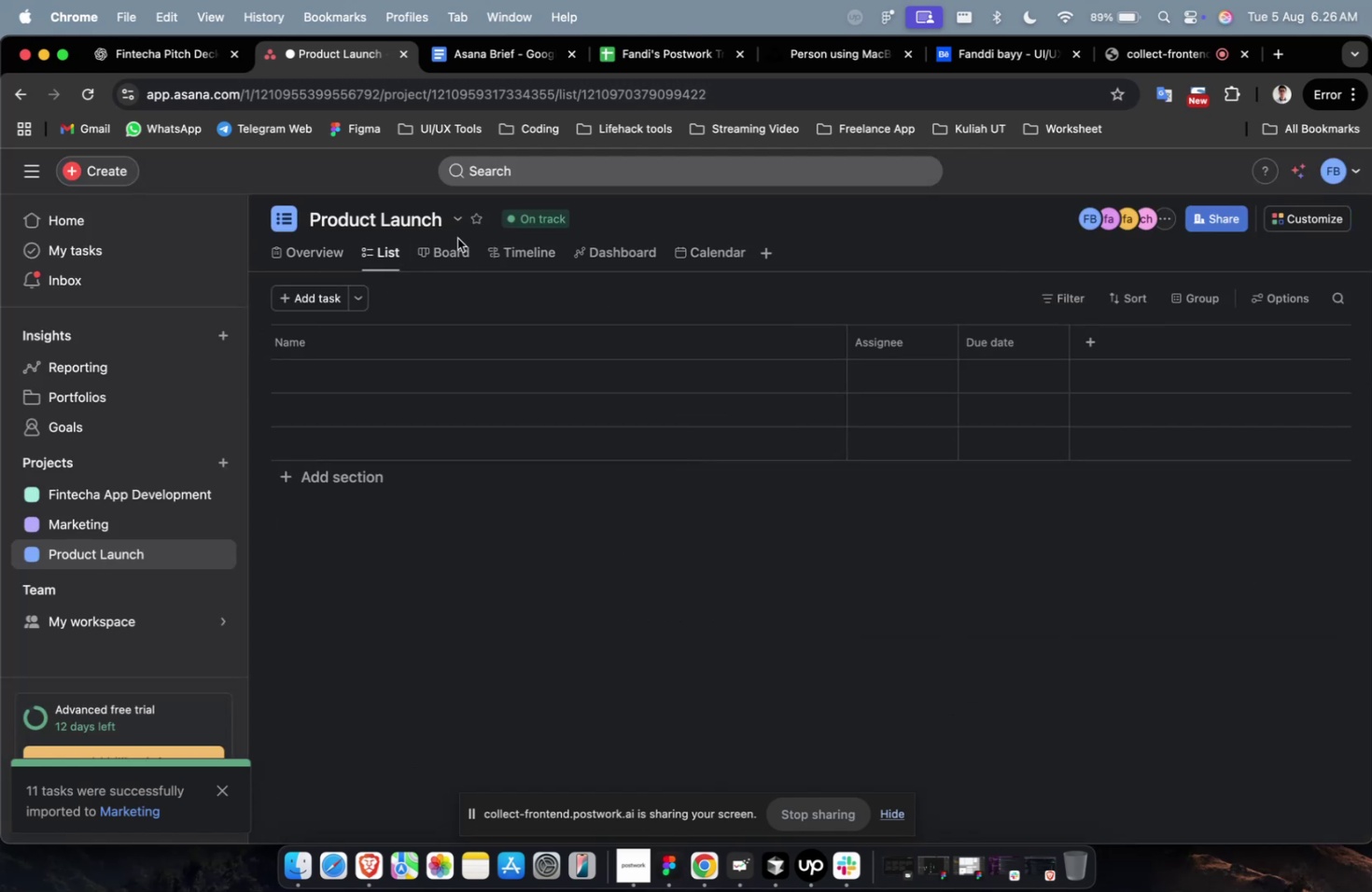 
double_click([455, 249])
 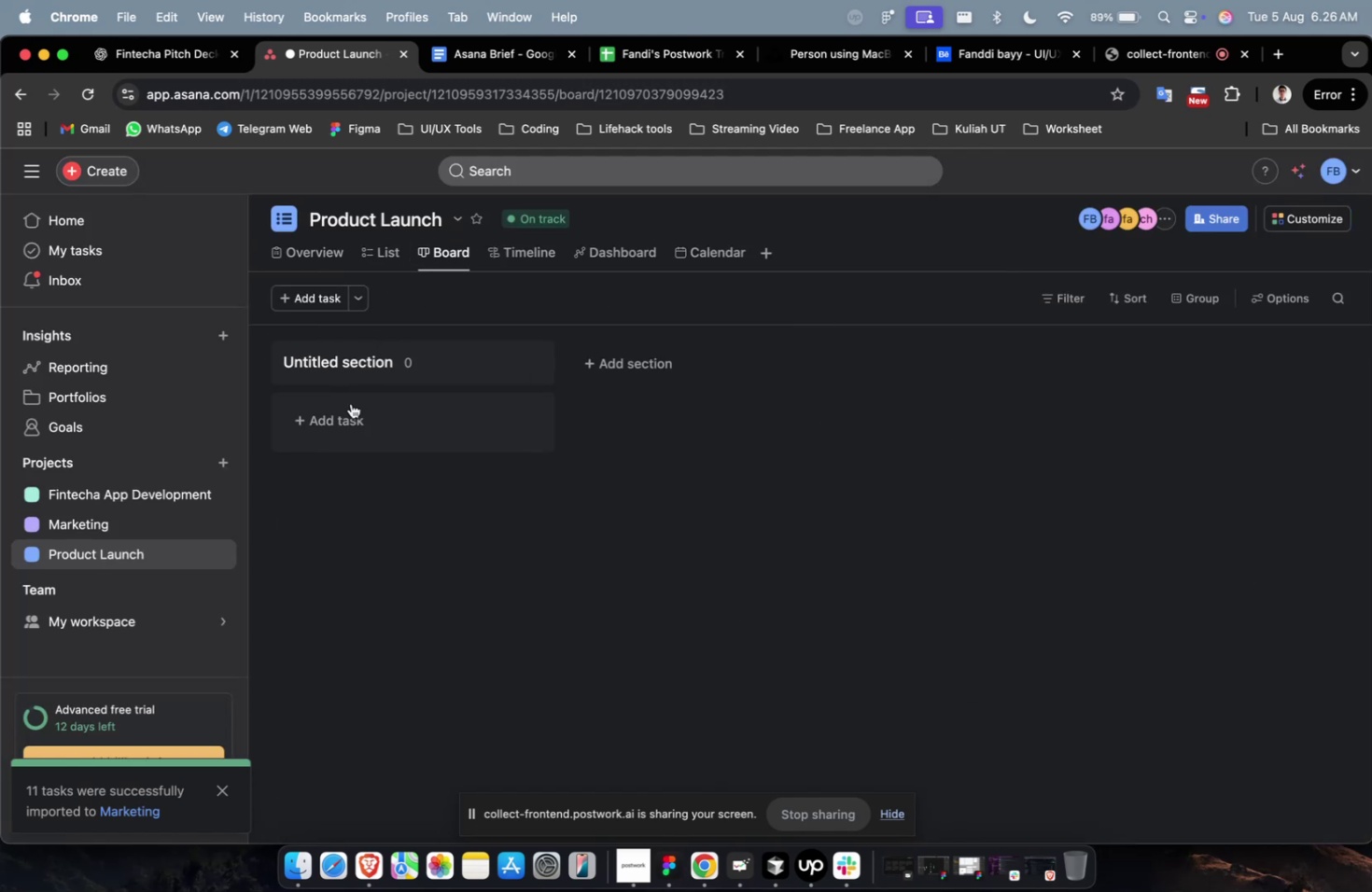 
left_click([336, 415])
 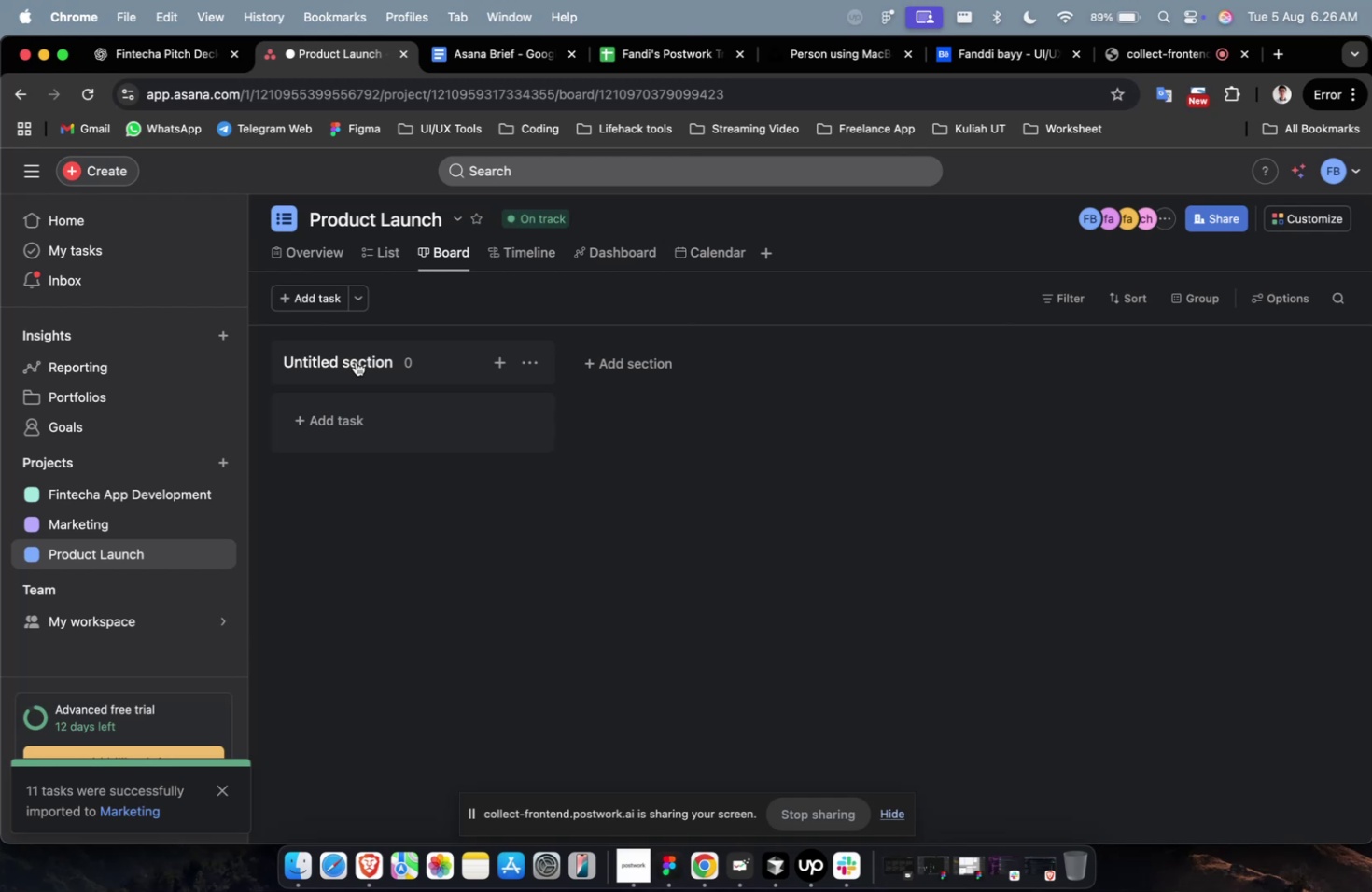 
left_click([357, 360])
 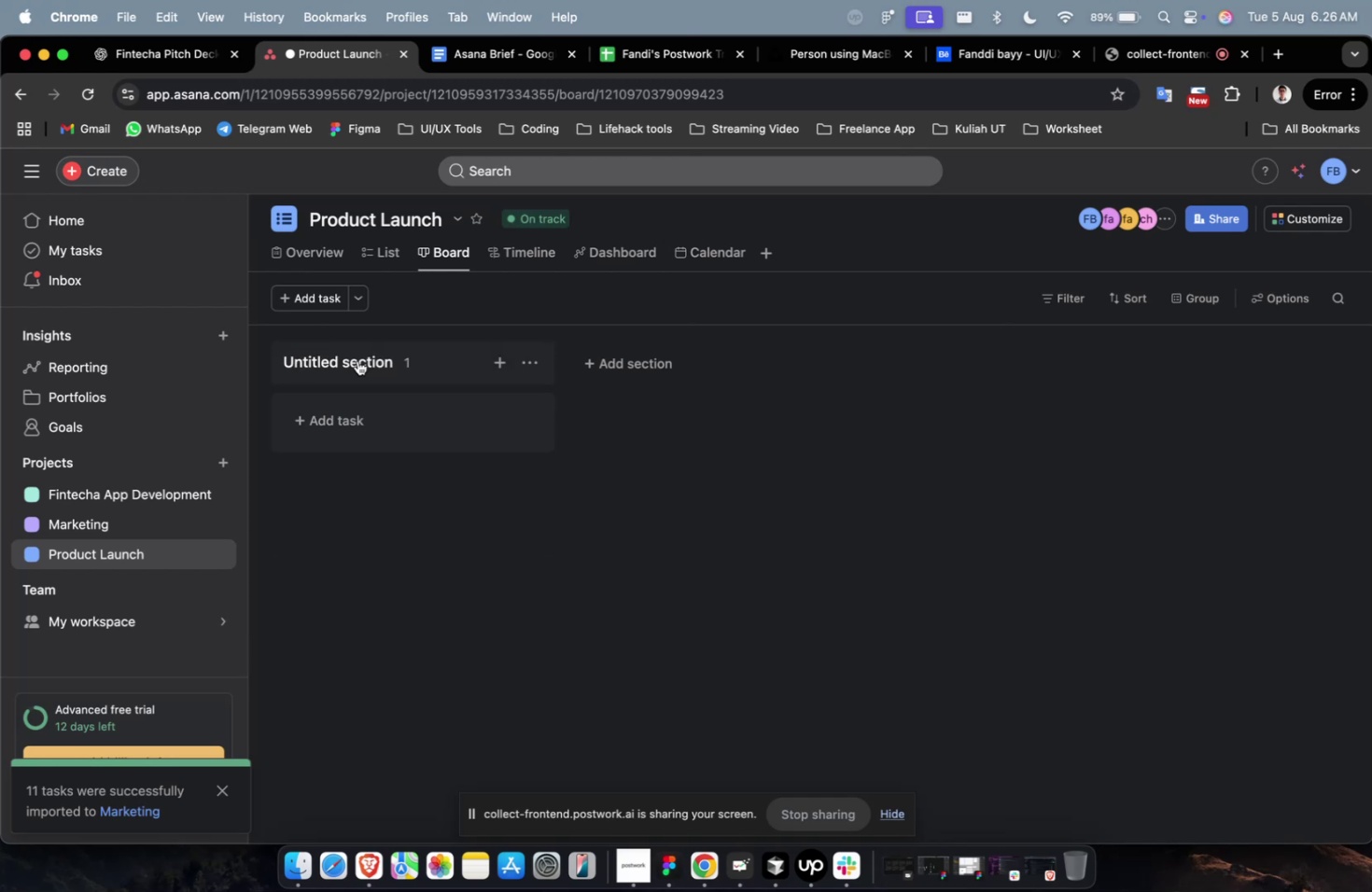 
double_click([357, 360])
 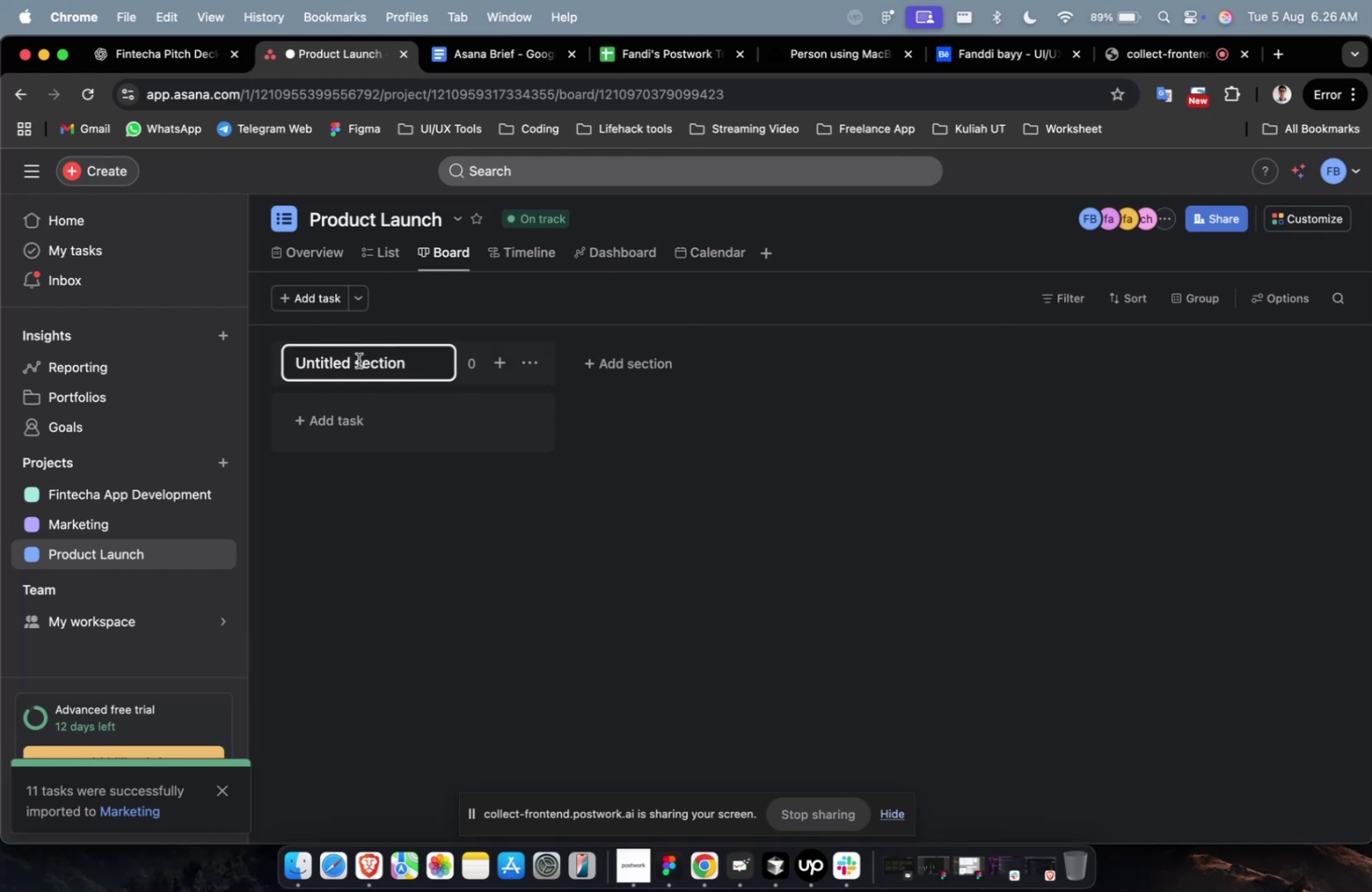 
key(CapsLock)
 